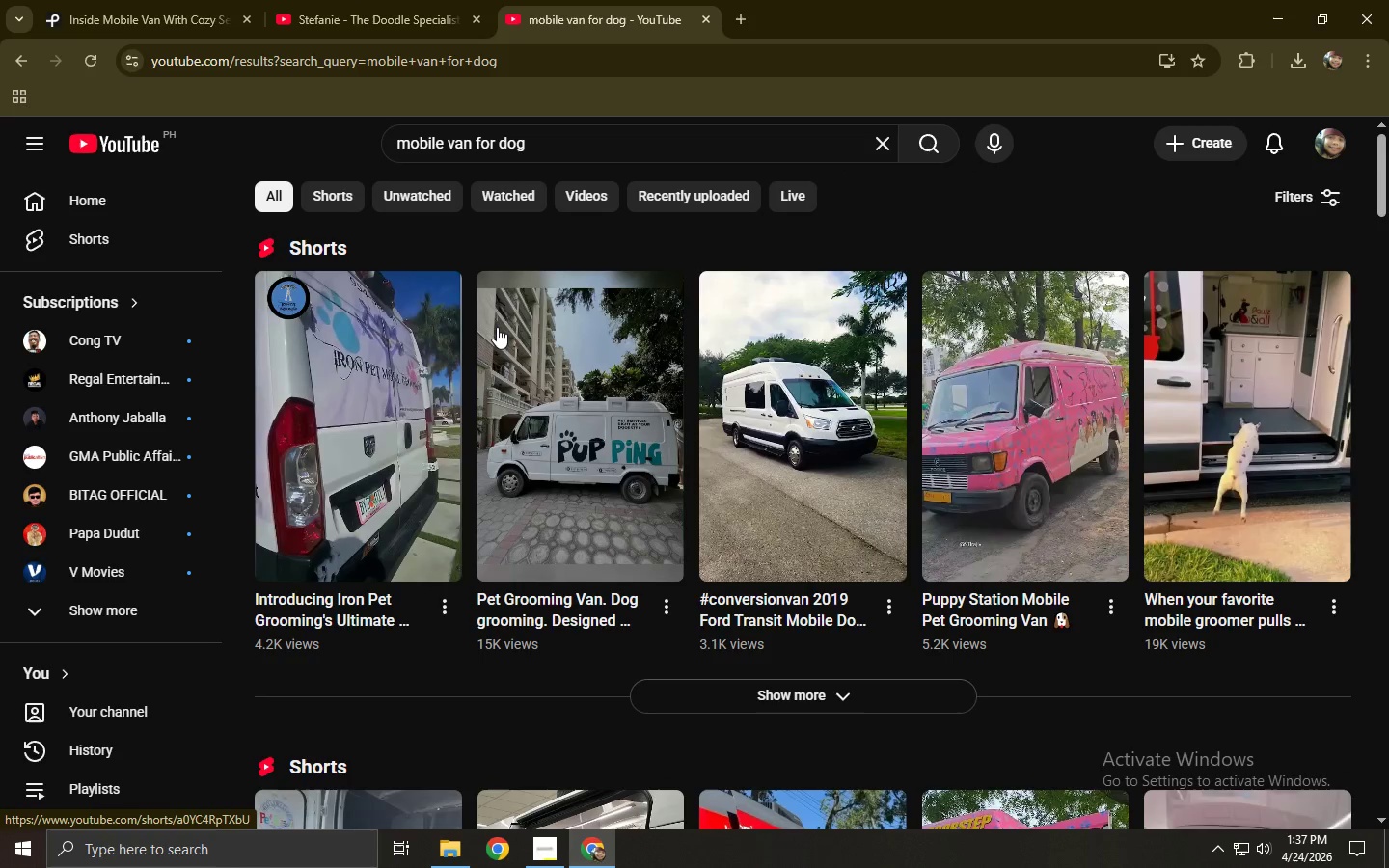 
scroll: coordinate [496, 327], scroll_direction: down, amount: 4.0
 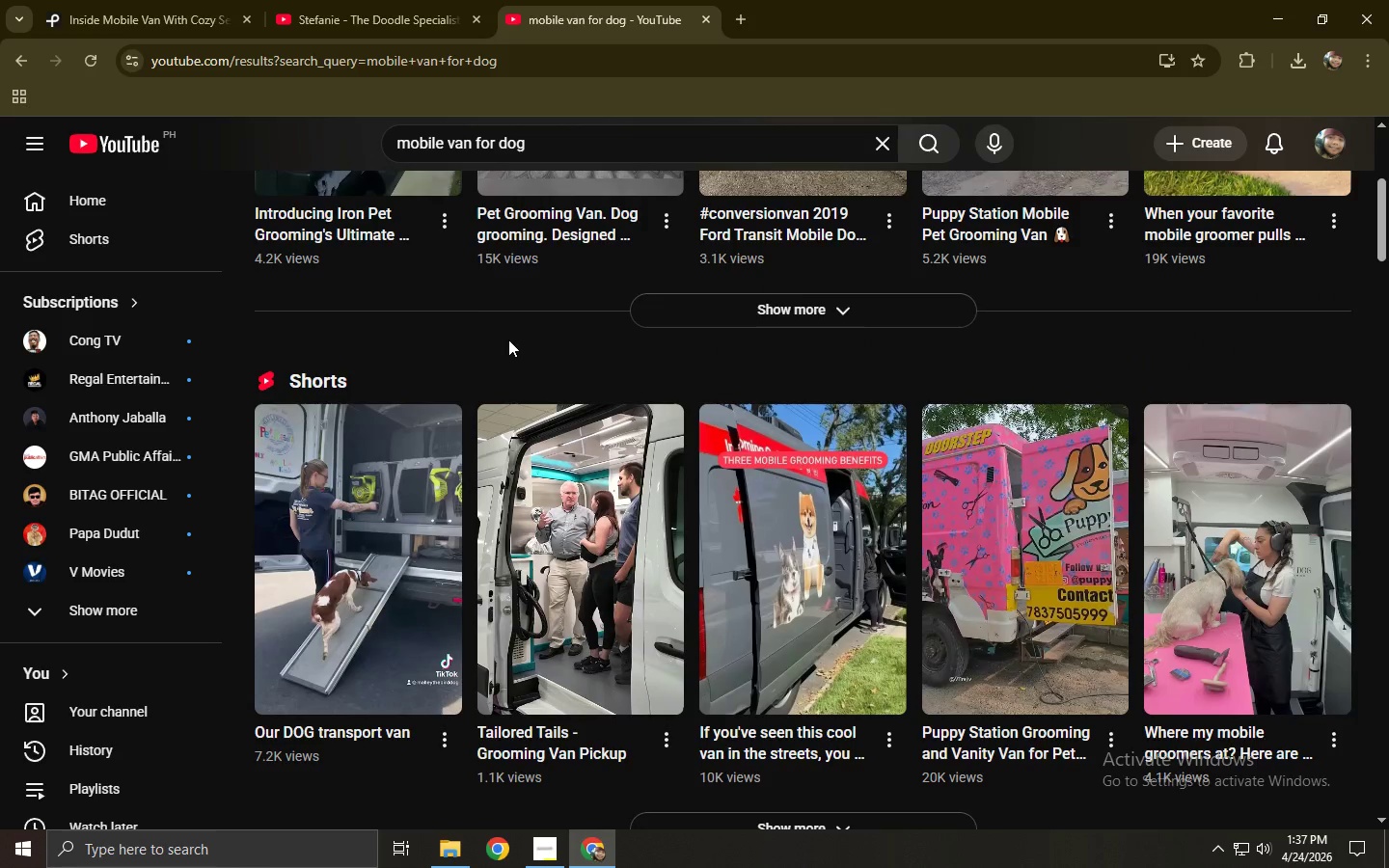 
left_click([544, 453])
 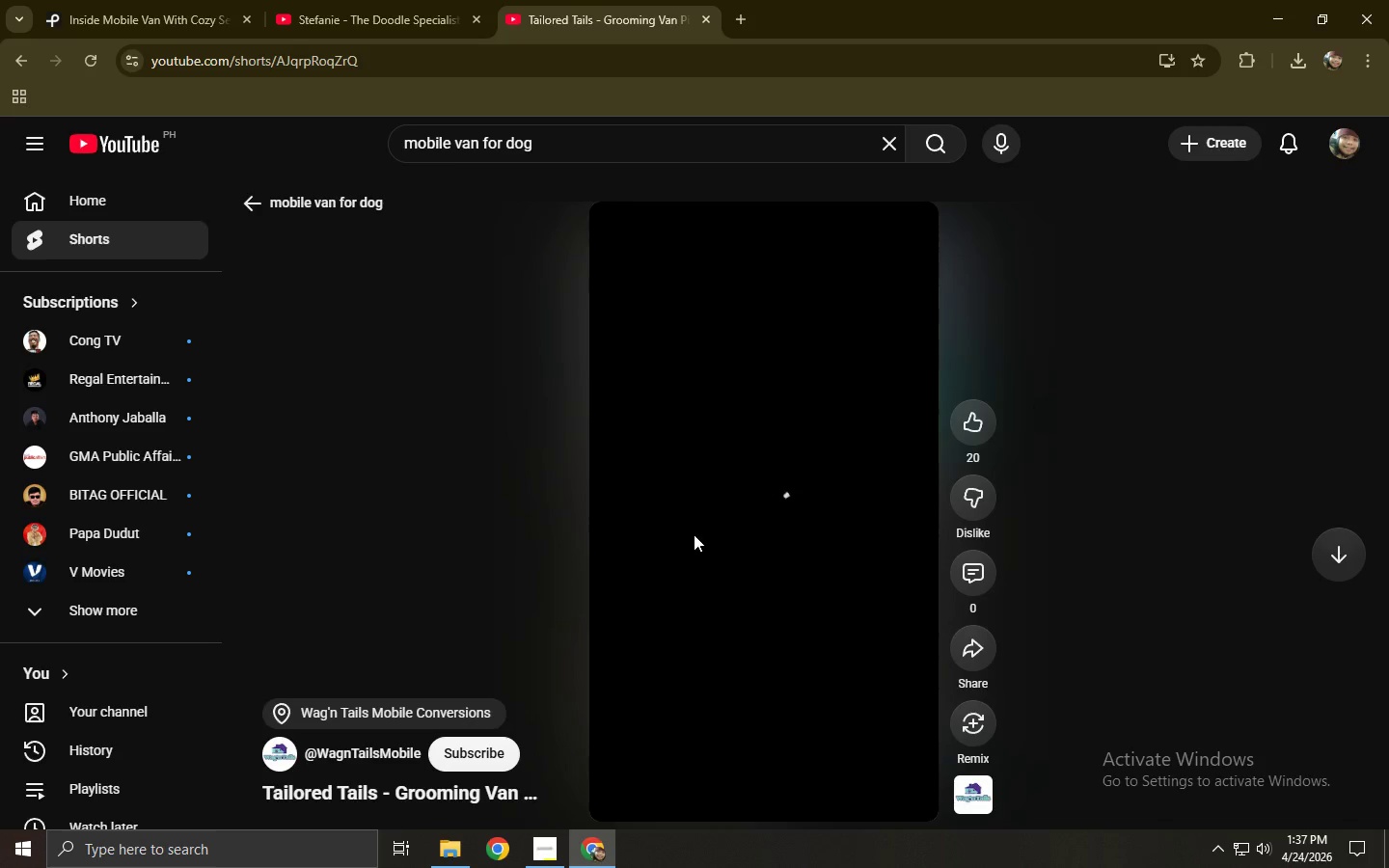 
scroll: coordinate [524, 393], scroll_direction: down, amount: 1.0
 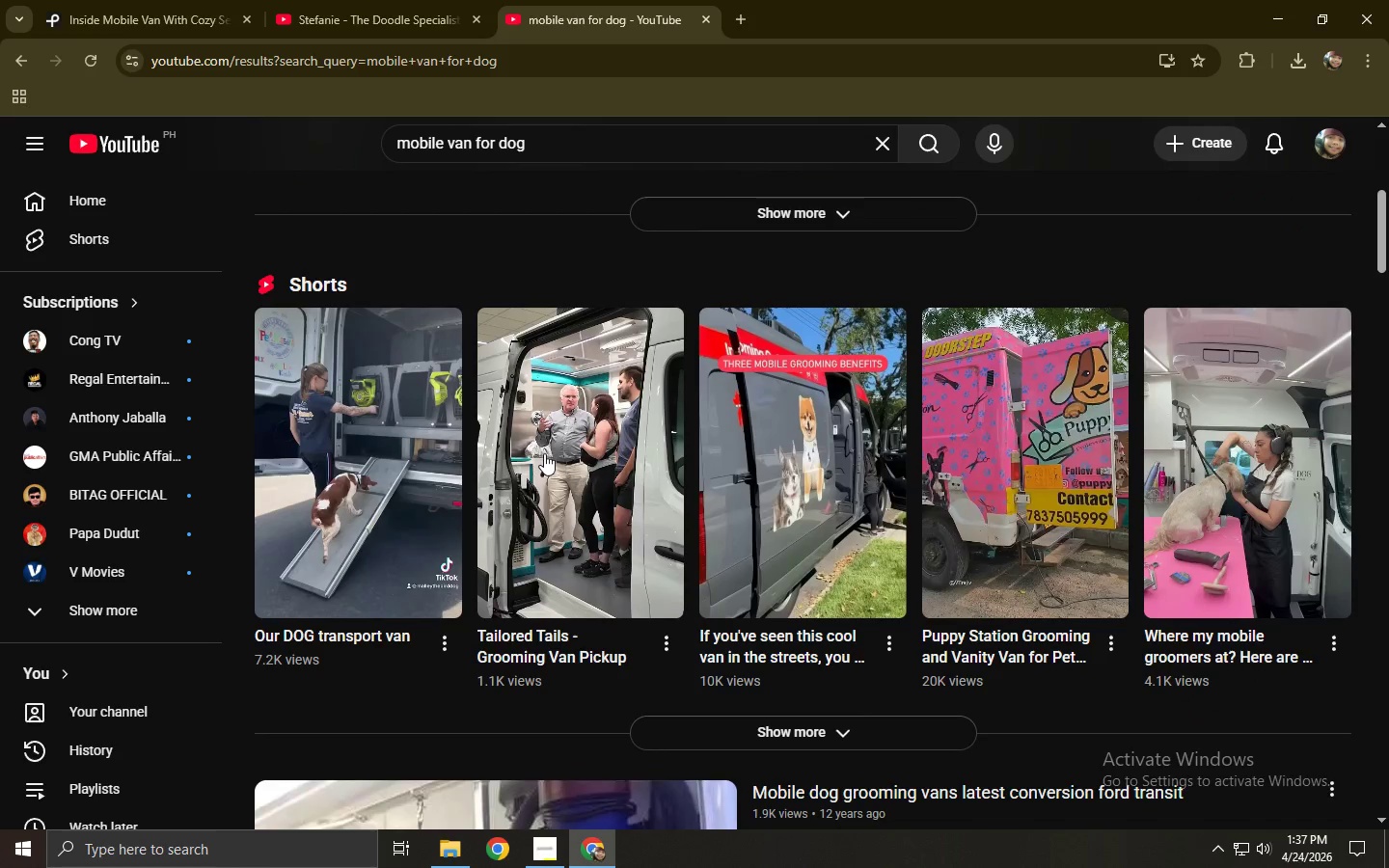 
wait(9.62)
 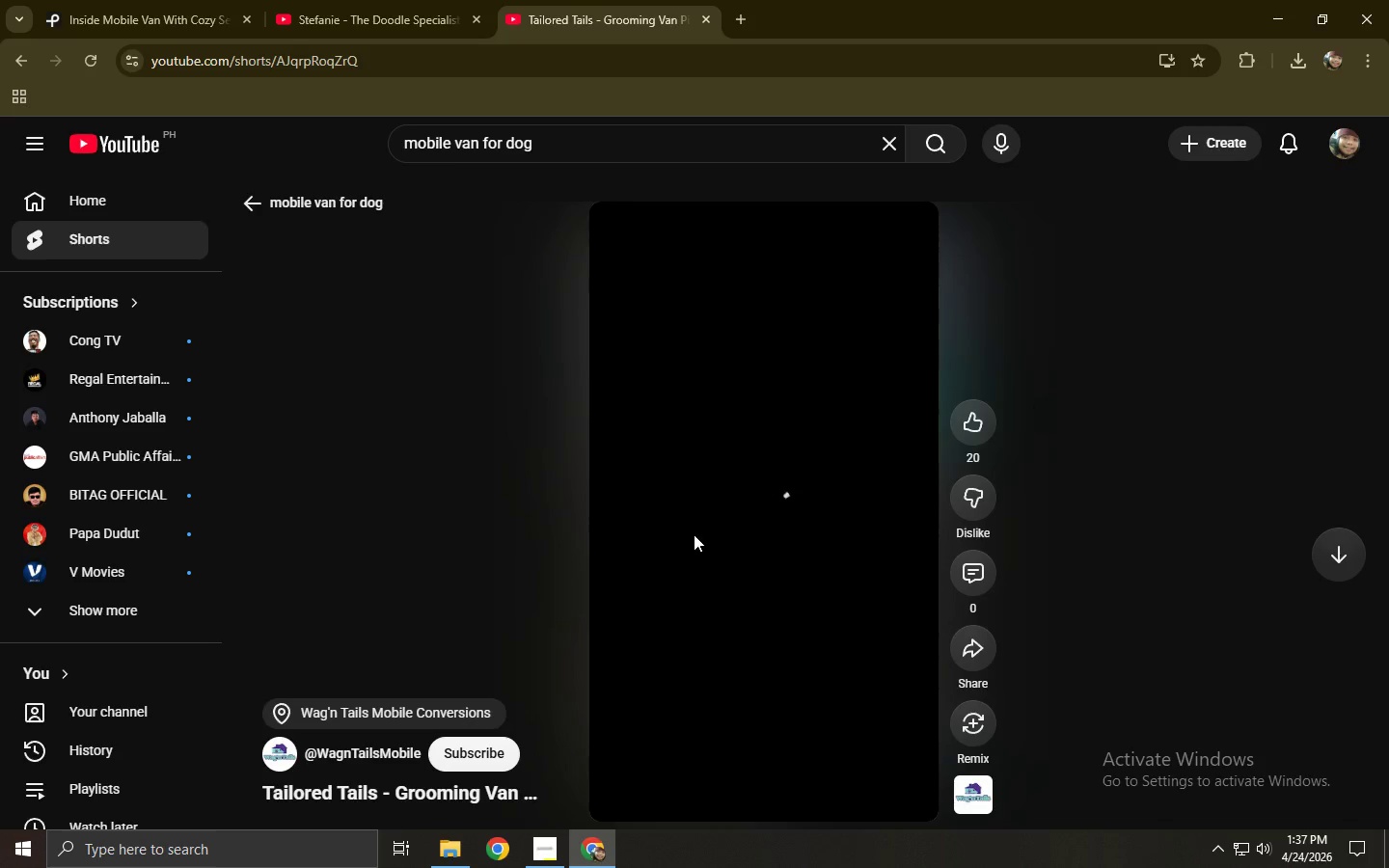 
left_click([722, 820])
 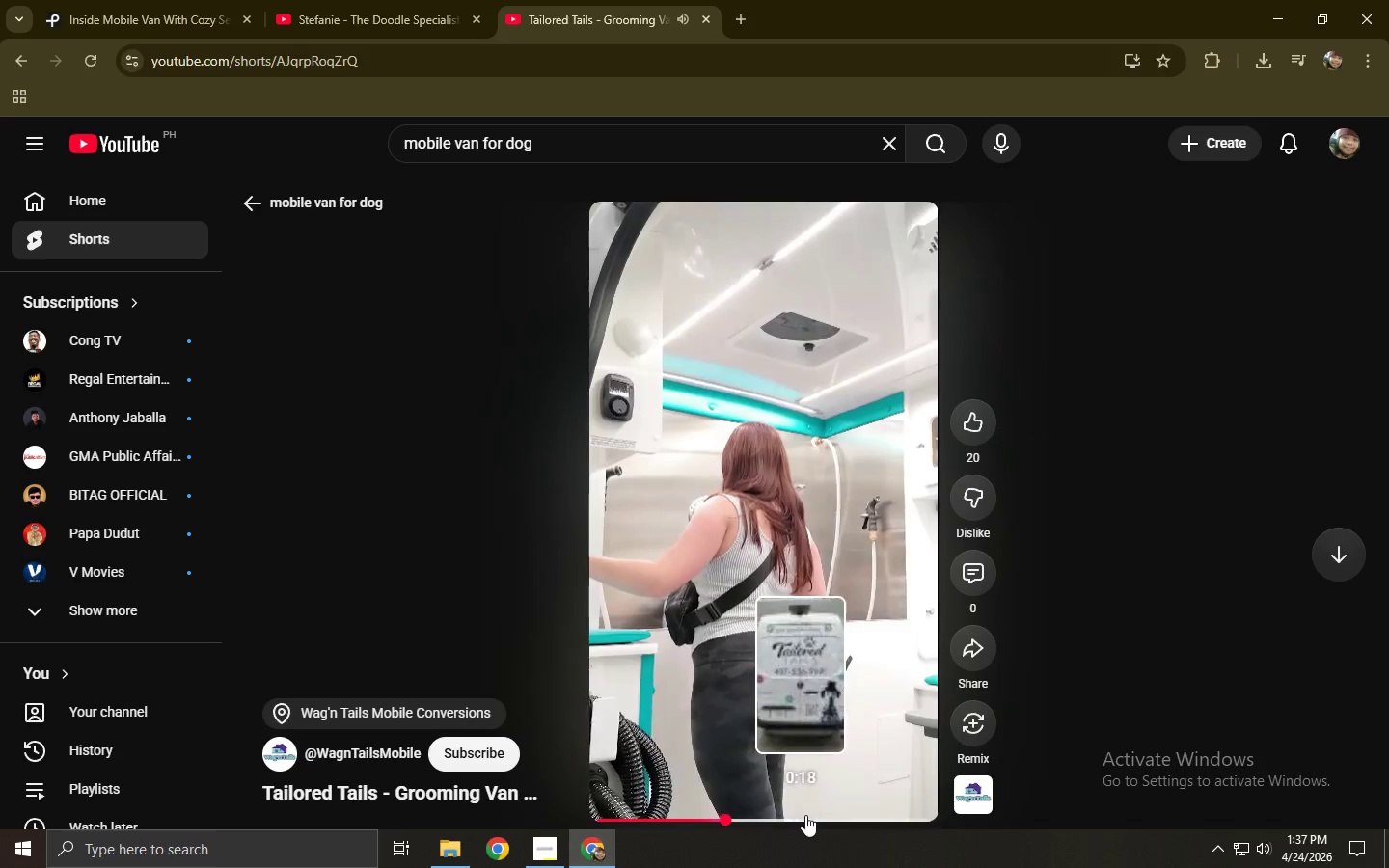 
left_click([814, 815])
 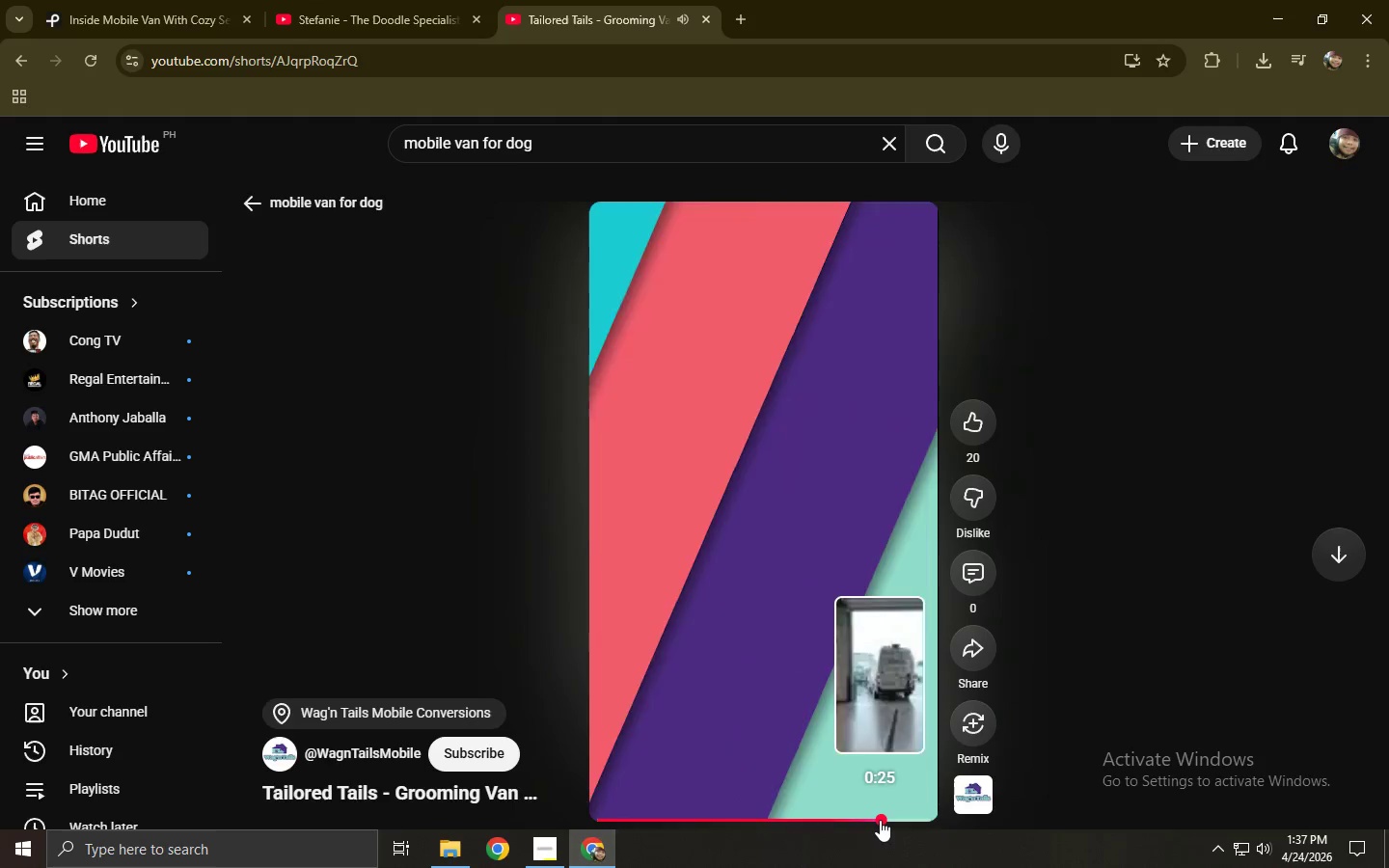 
left_click([739, 821])
 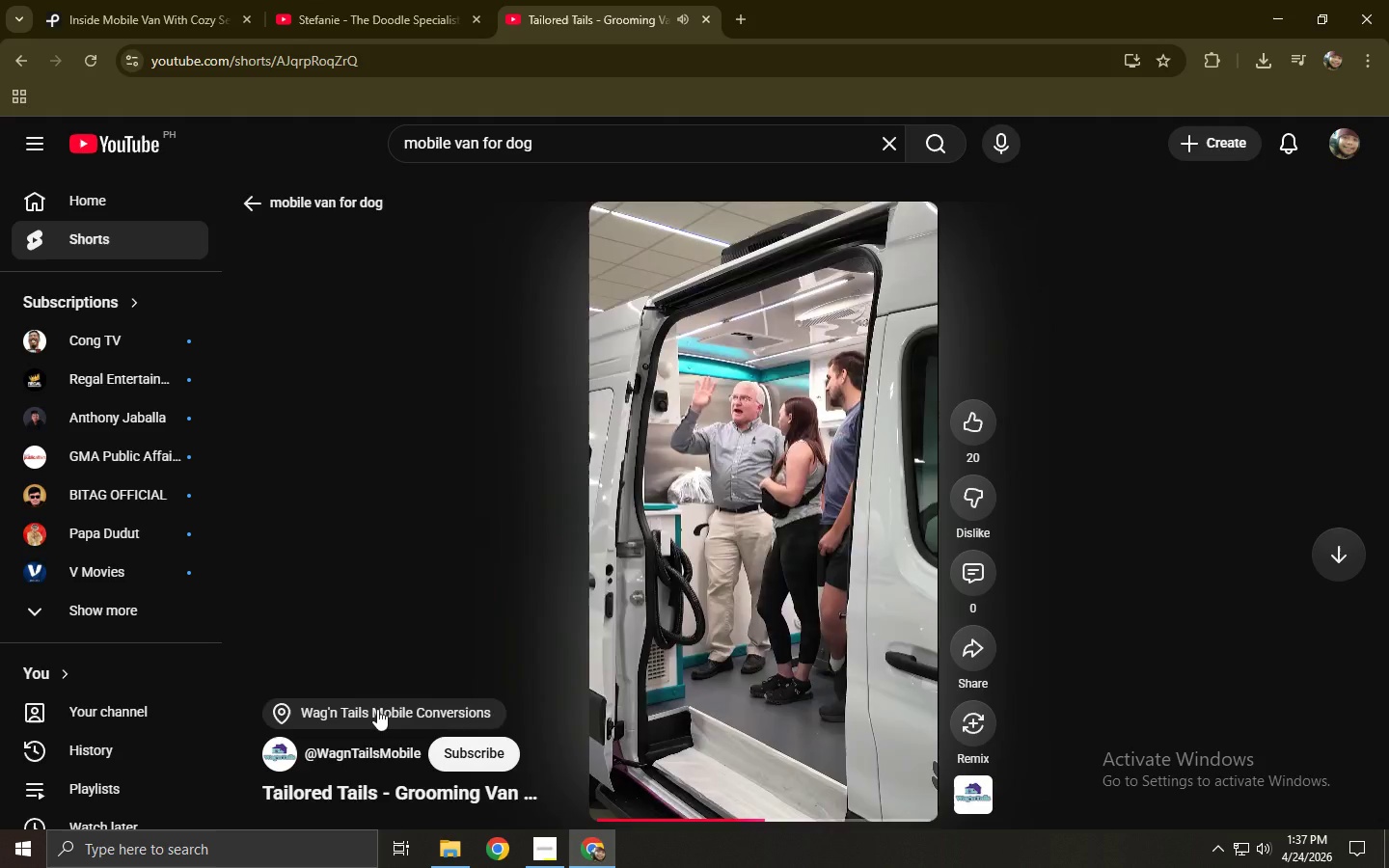 
scroll: coordinate [562, 695], scroll_direction: down, amount: 4.0
 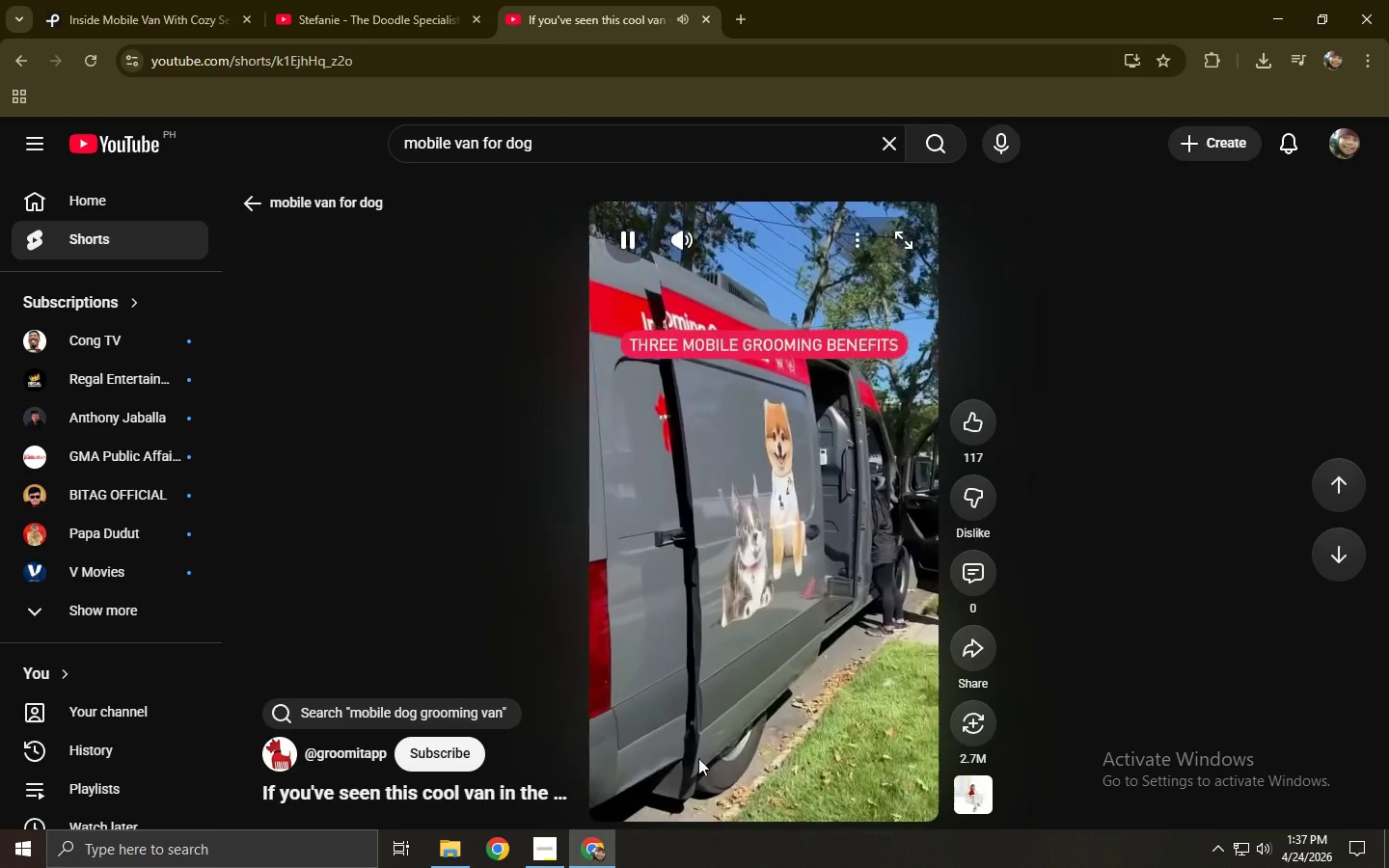 
left_click([736, 813])
 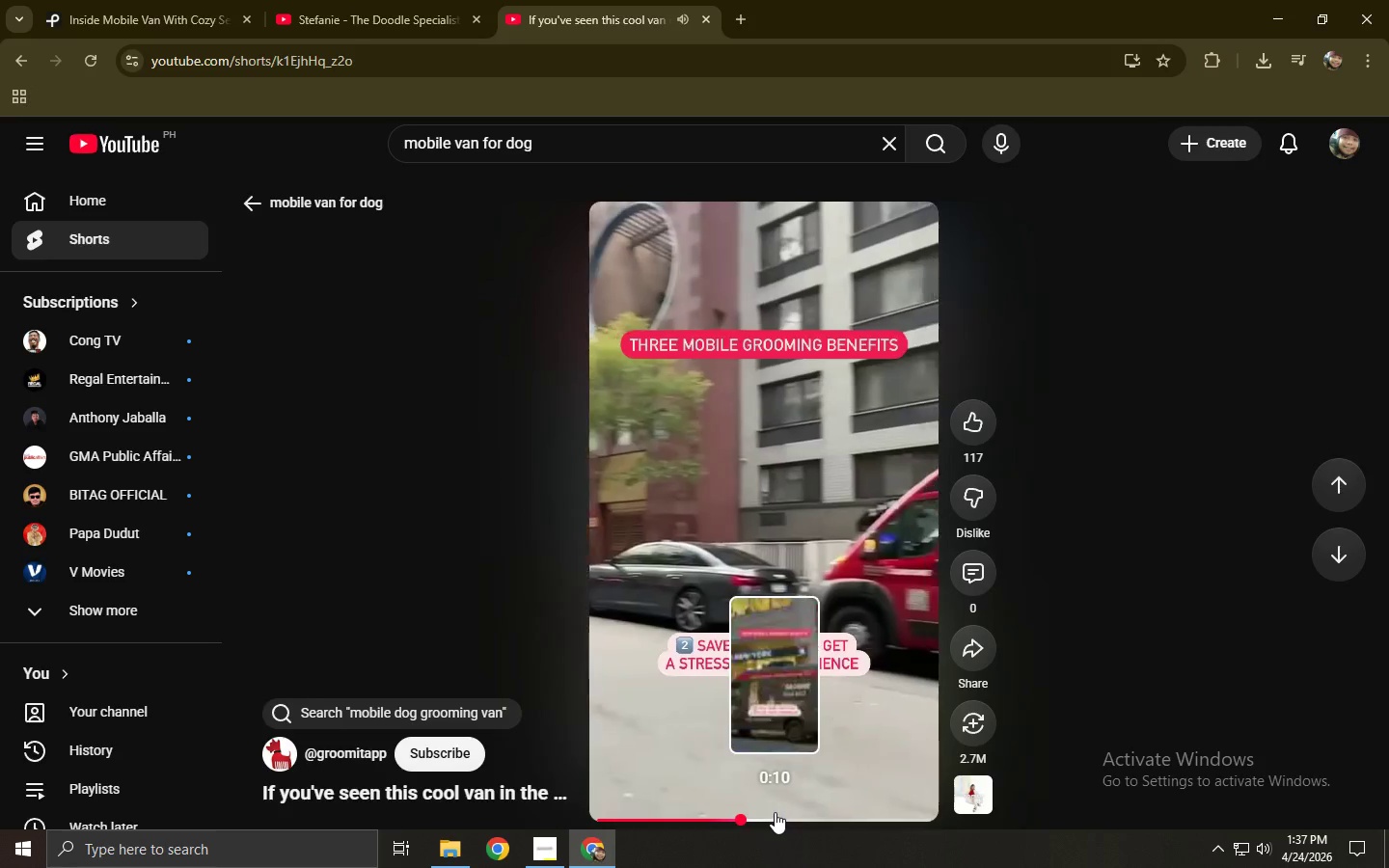 
left_click([788, 812])
 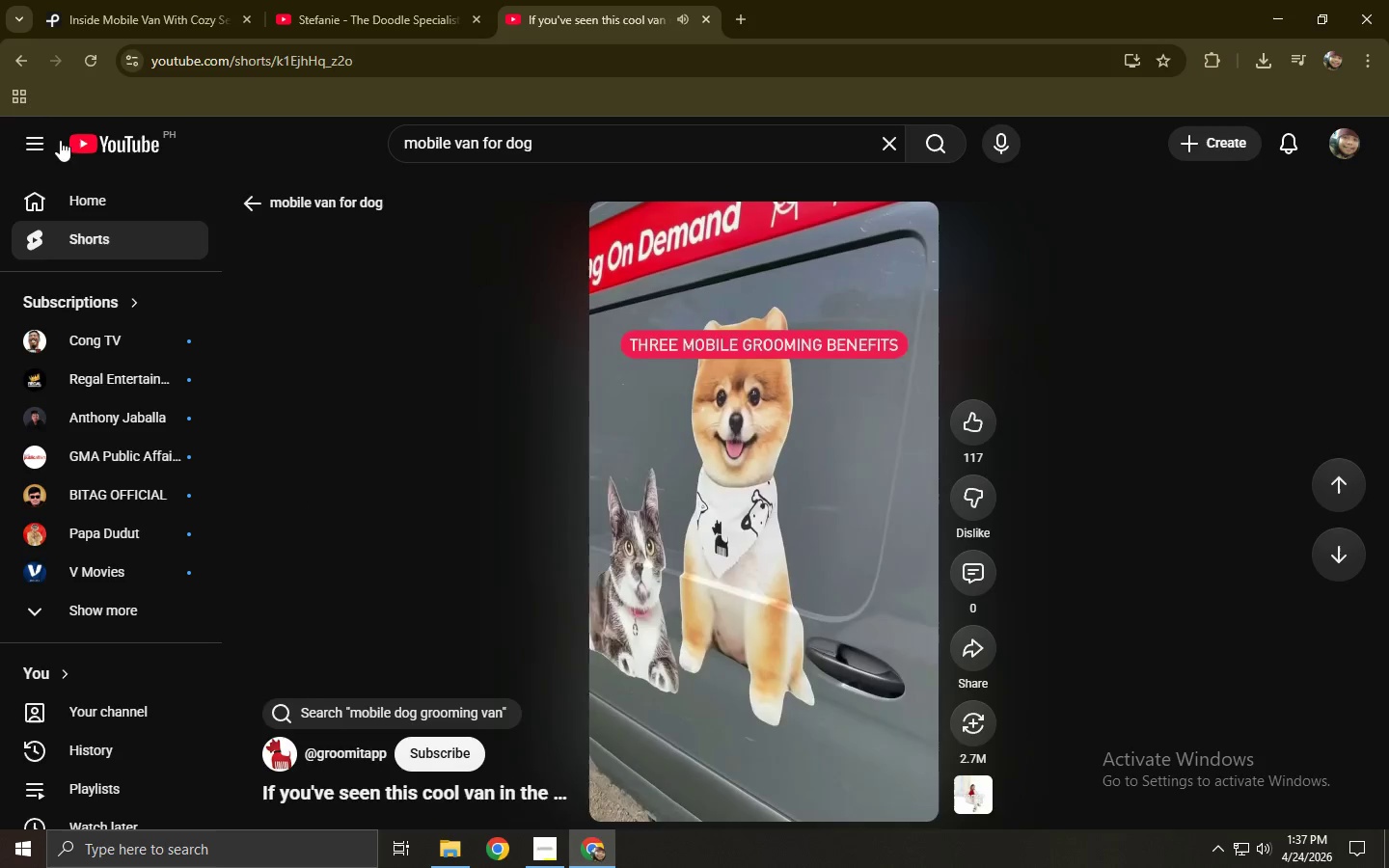 
left_click([24, 75])
 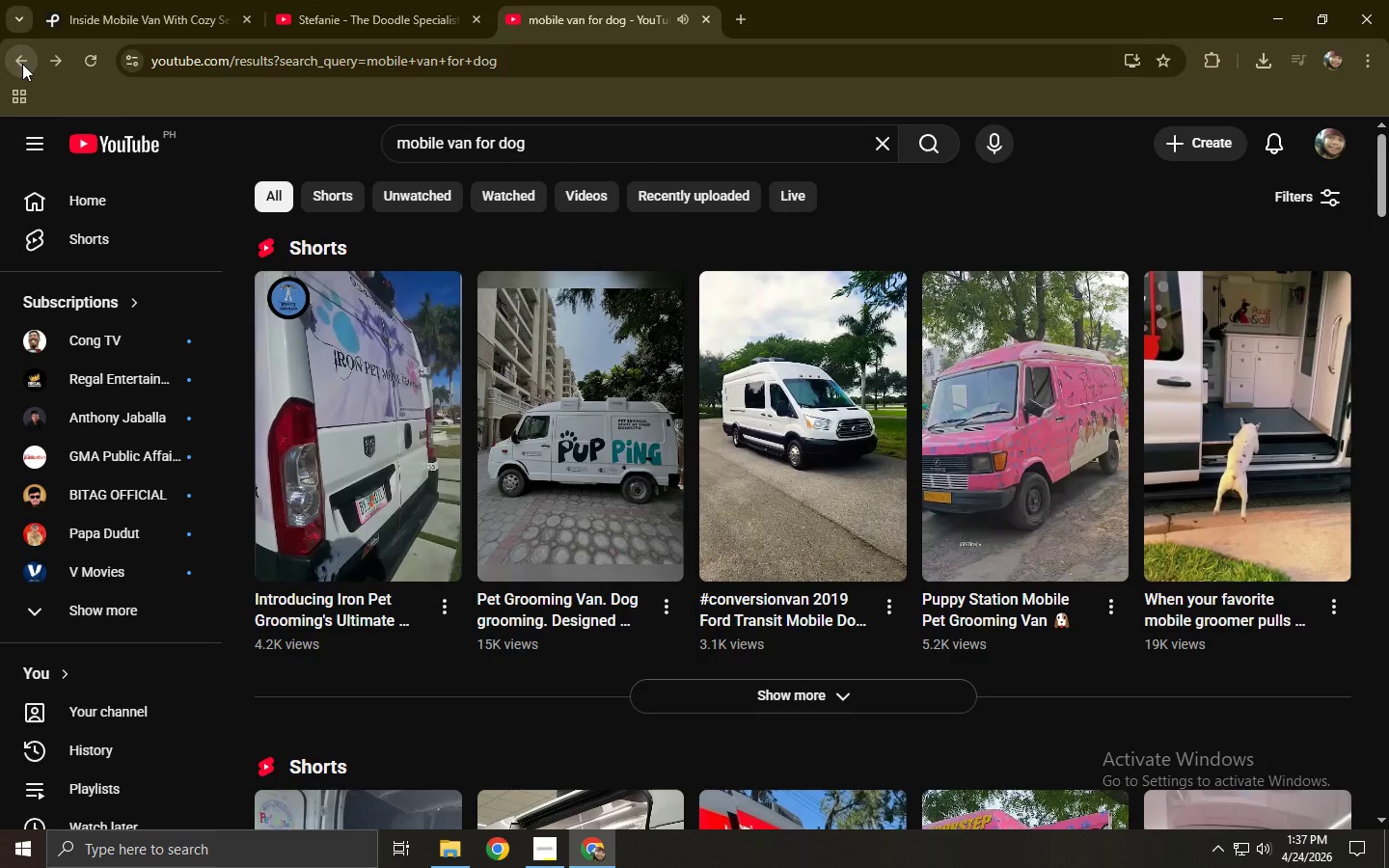 
left_click([22, 64])
 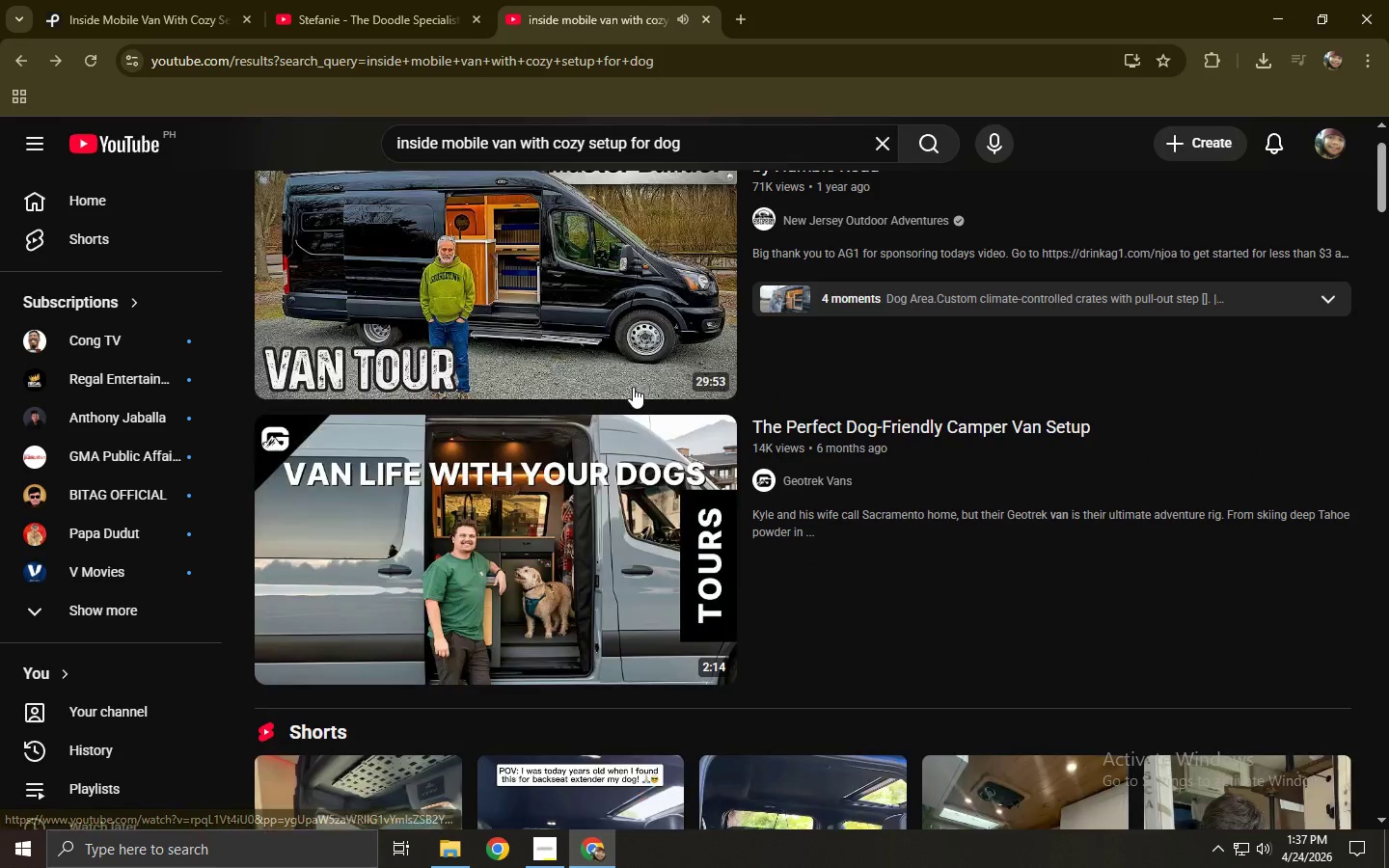 
scroll: coordinate [485, 486], scroll_direction: down, amount: 12.0
 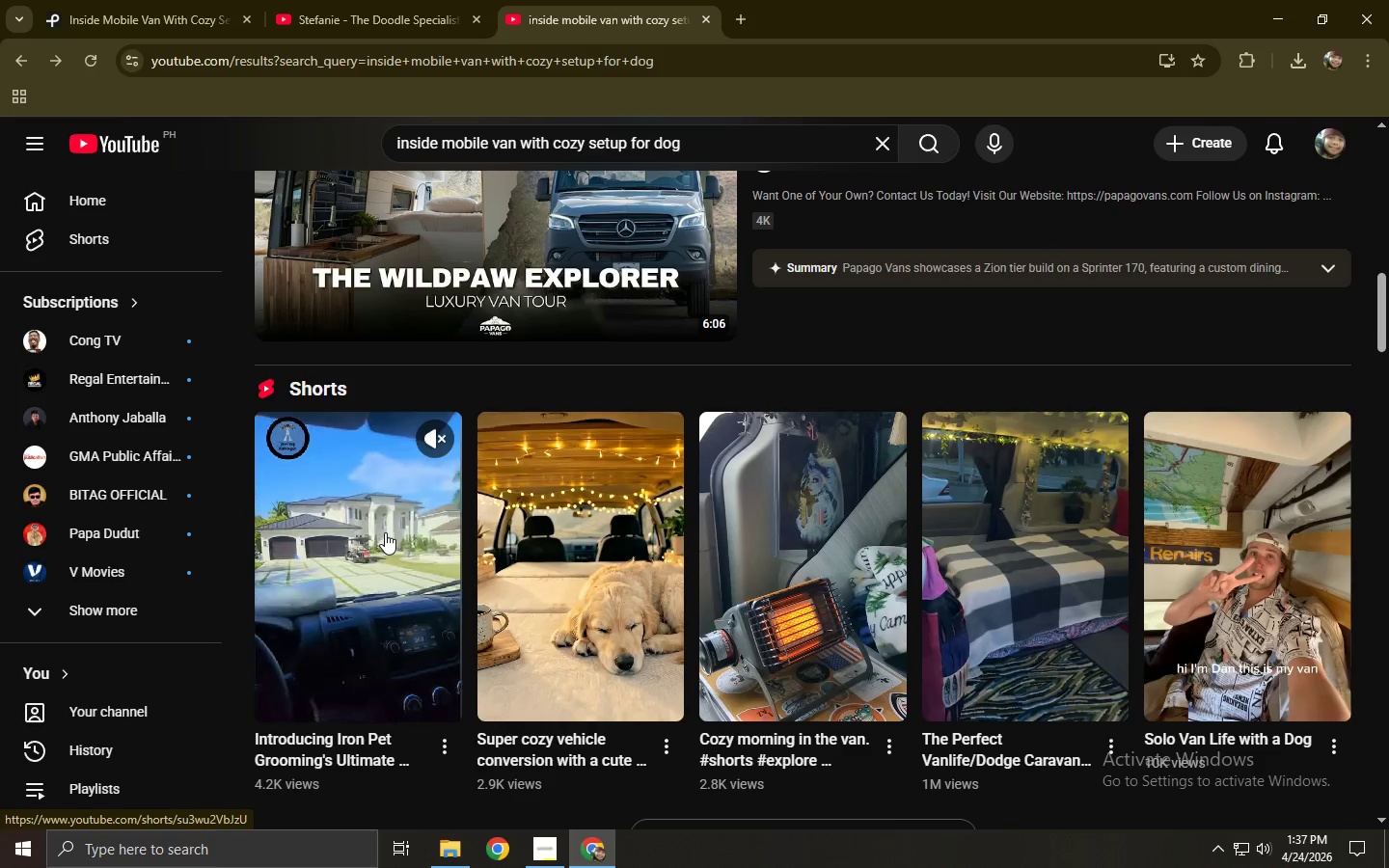 
left_click([385, 532])
 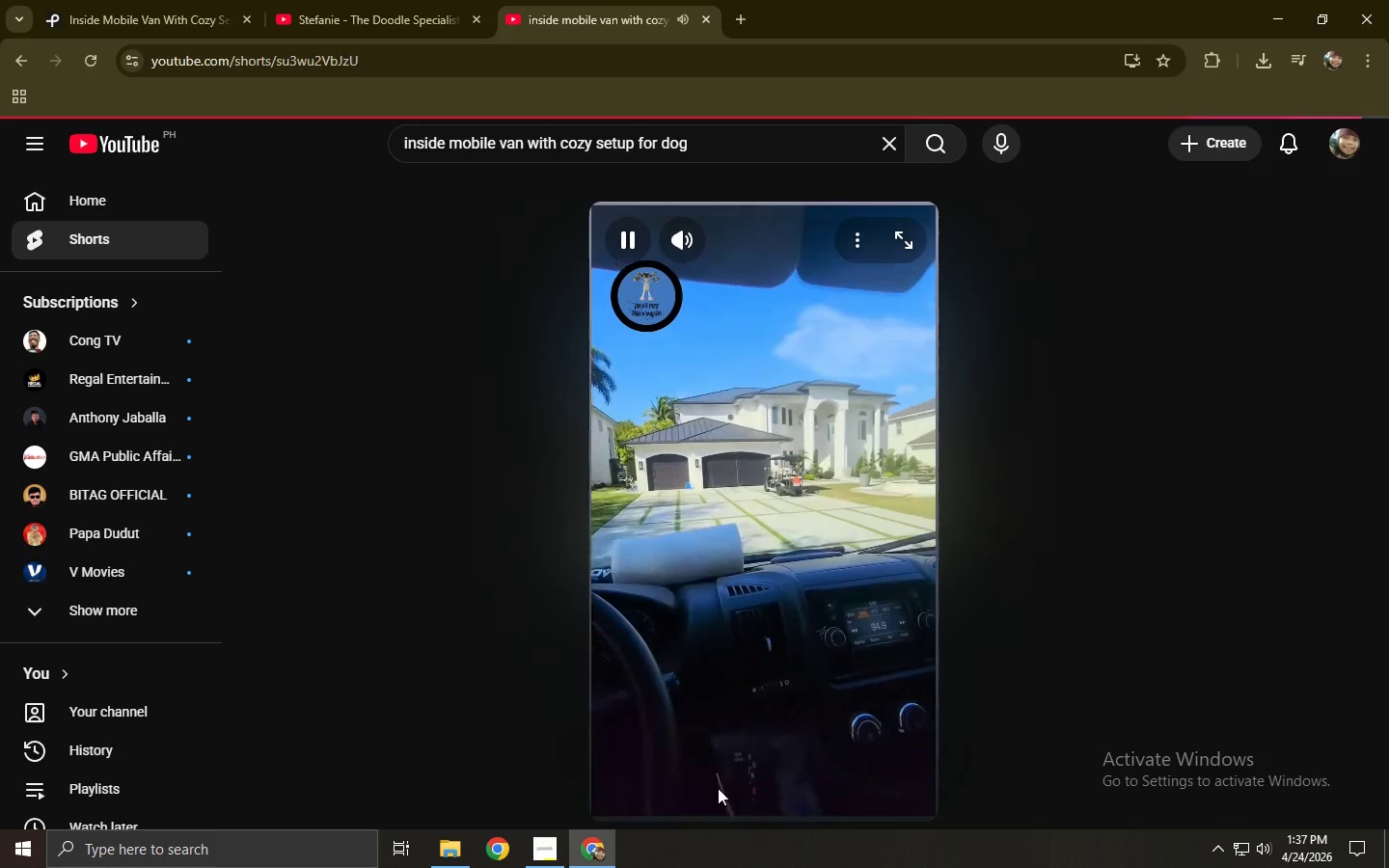 
left_click([750, 818])
 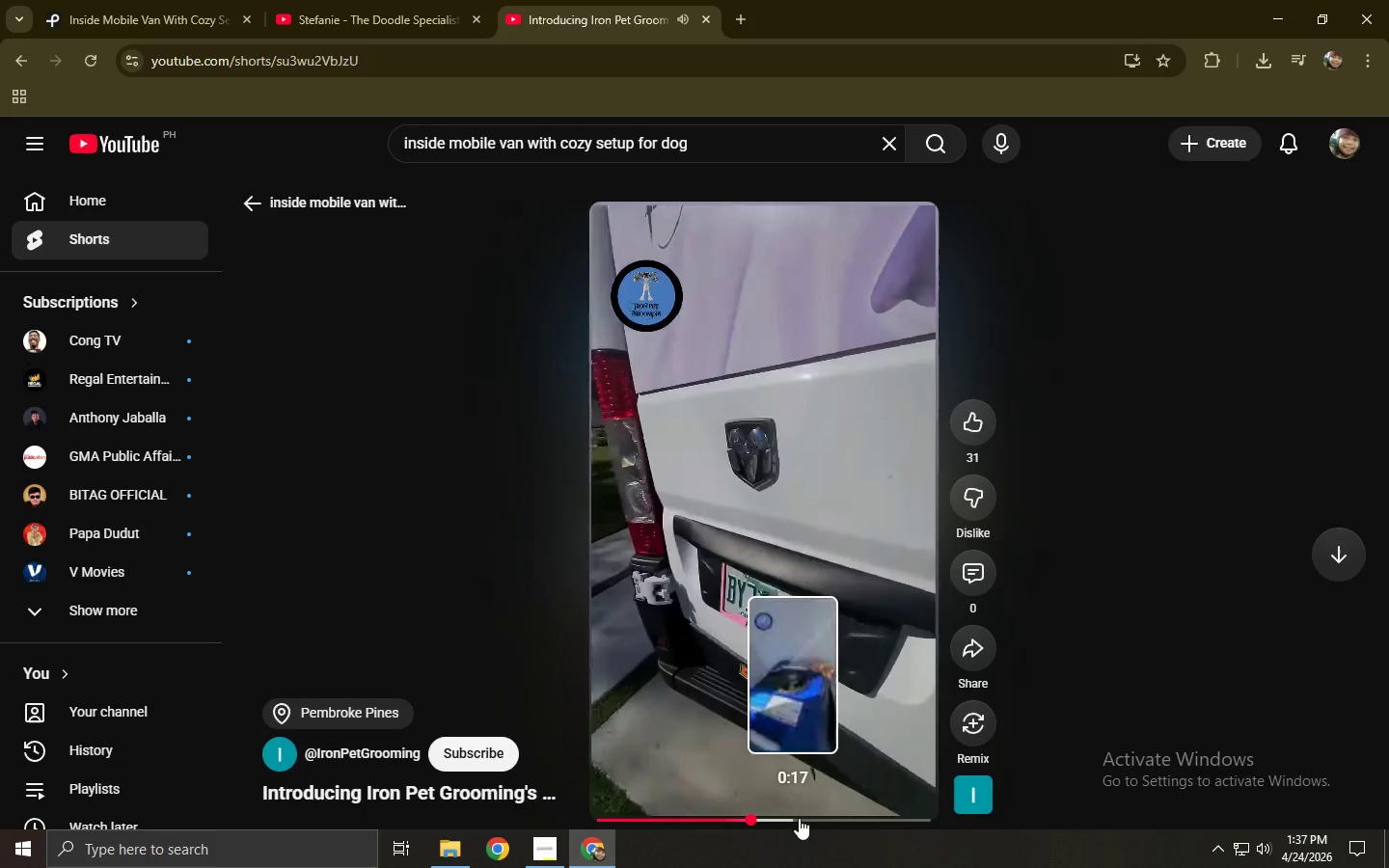 
left_click([836, 819])
 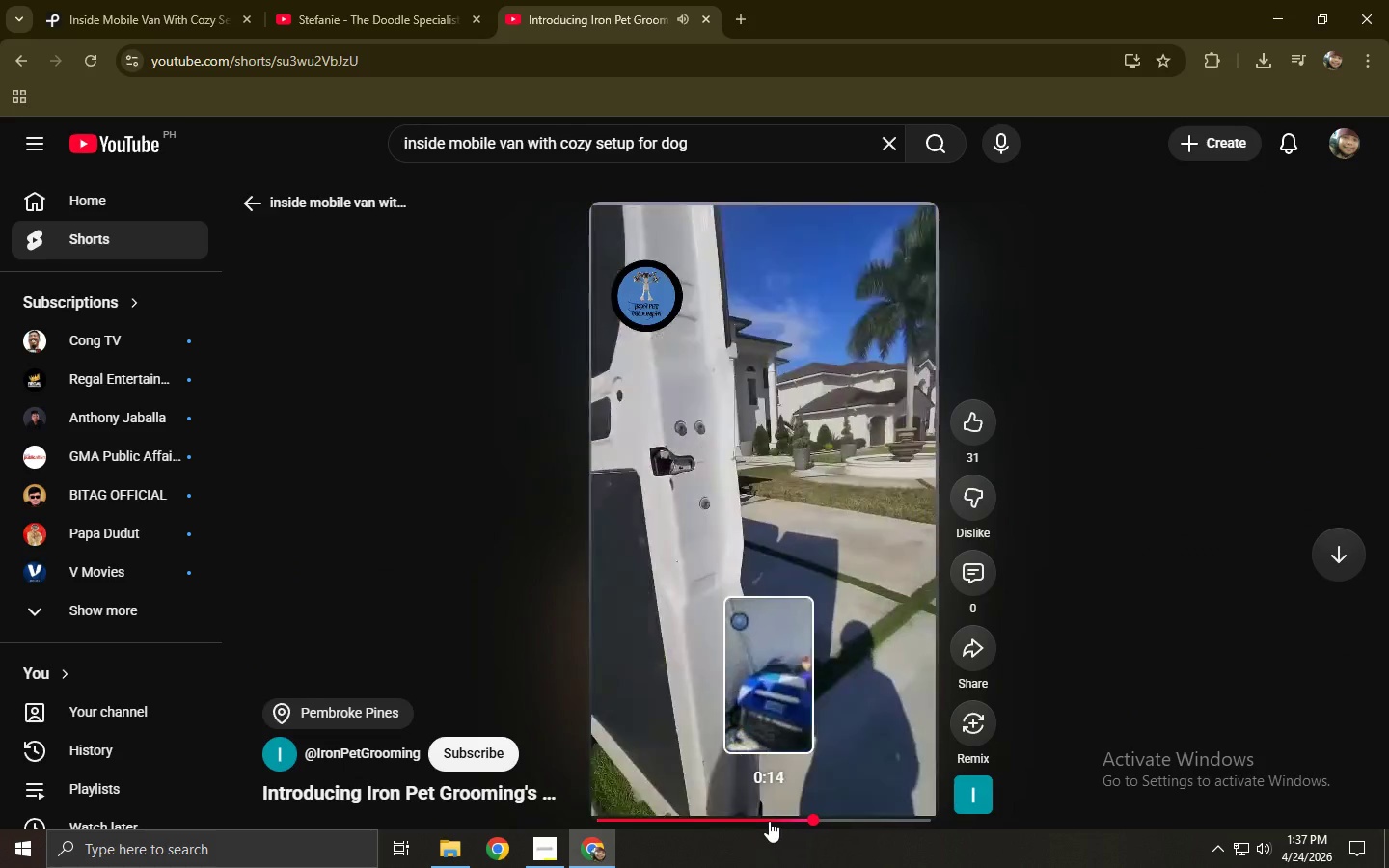 
left_click([739, 819])
 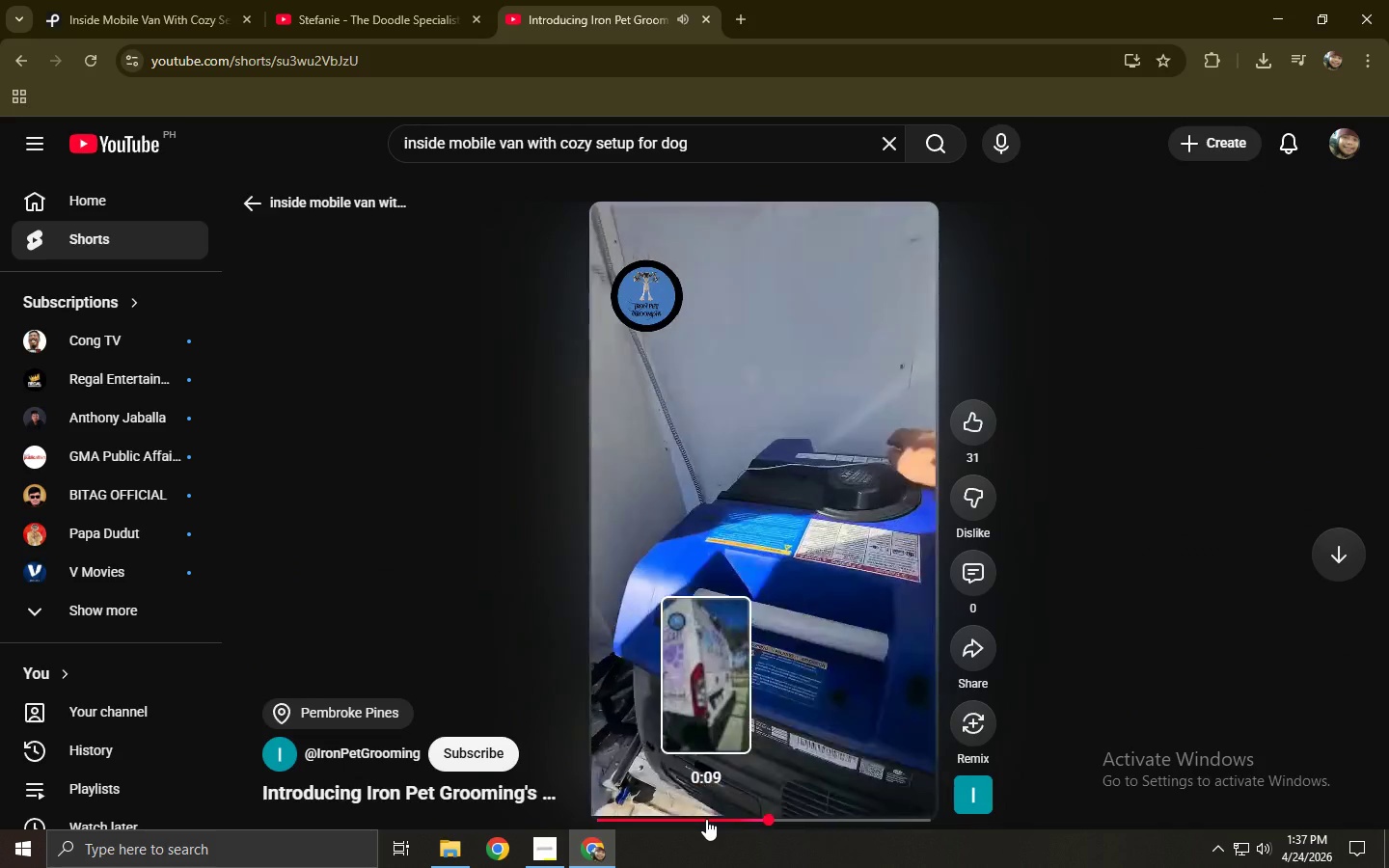 
left_click([842, 814])
 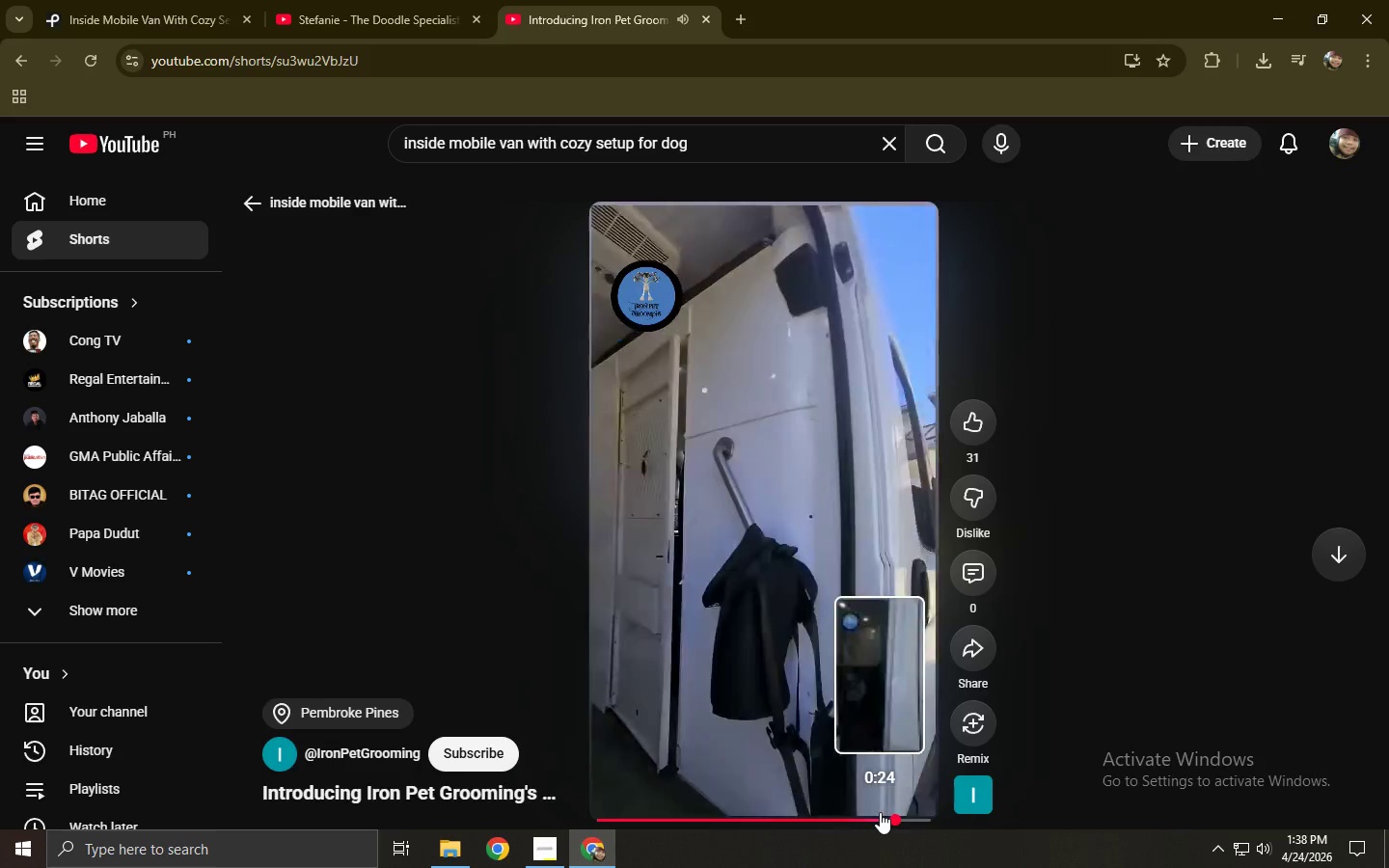 
wait(7.17)
 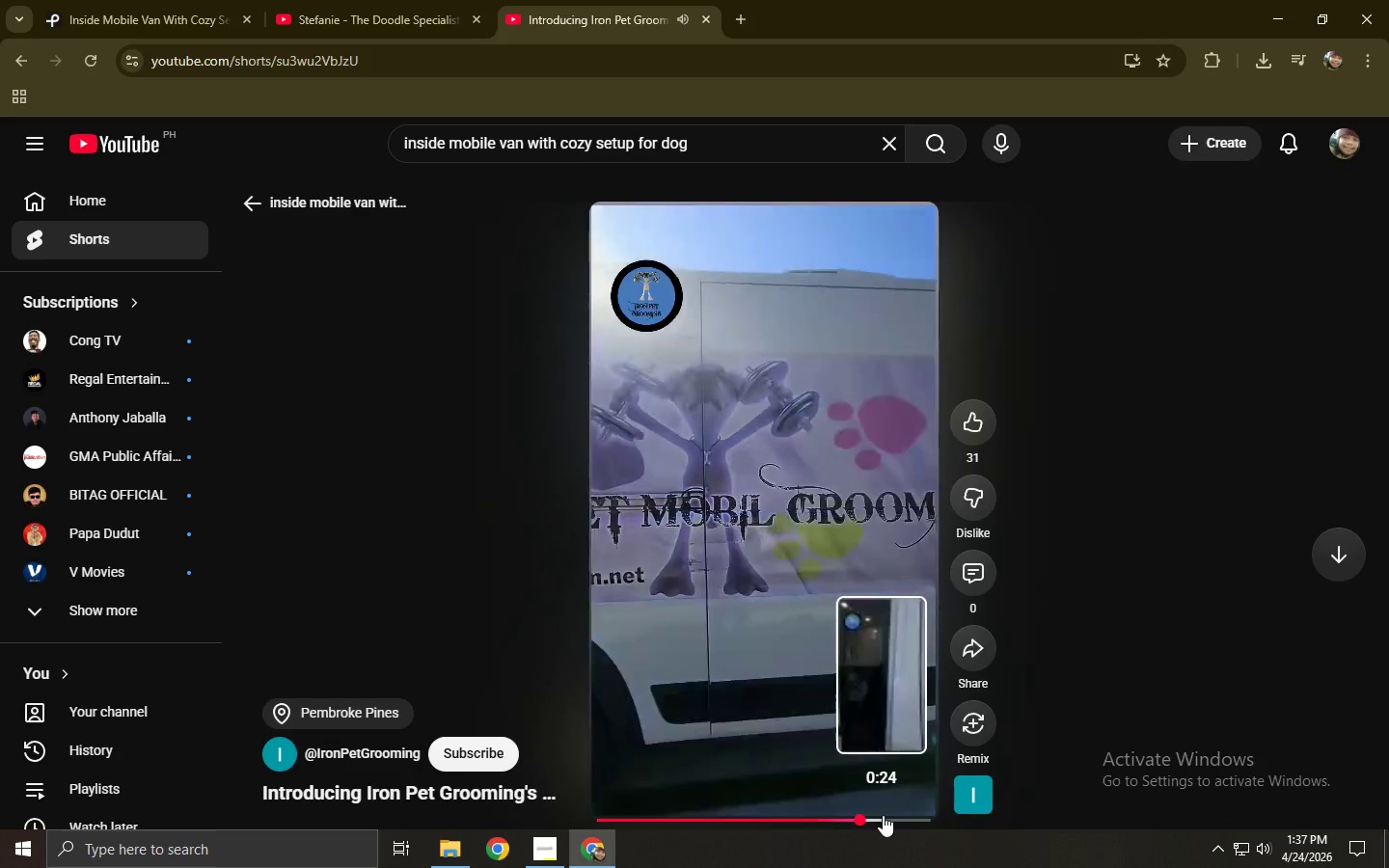 
left_click([799, 714])
 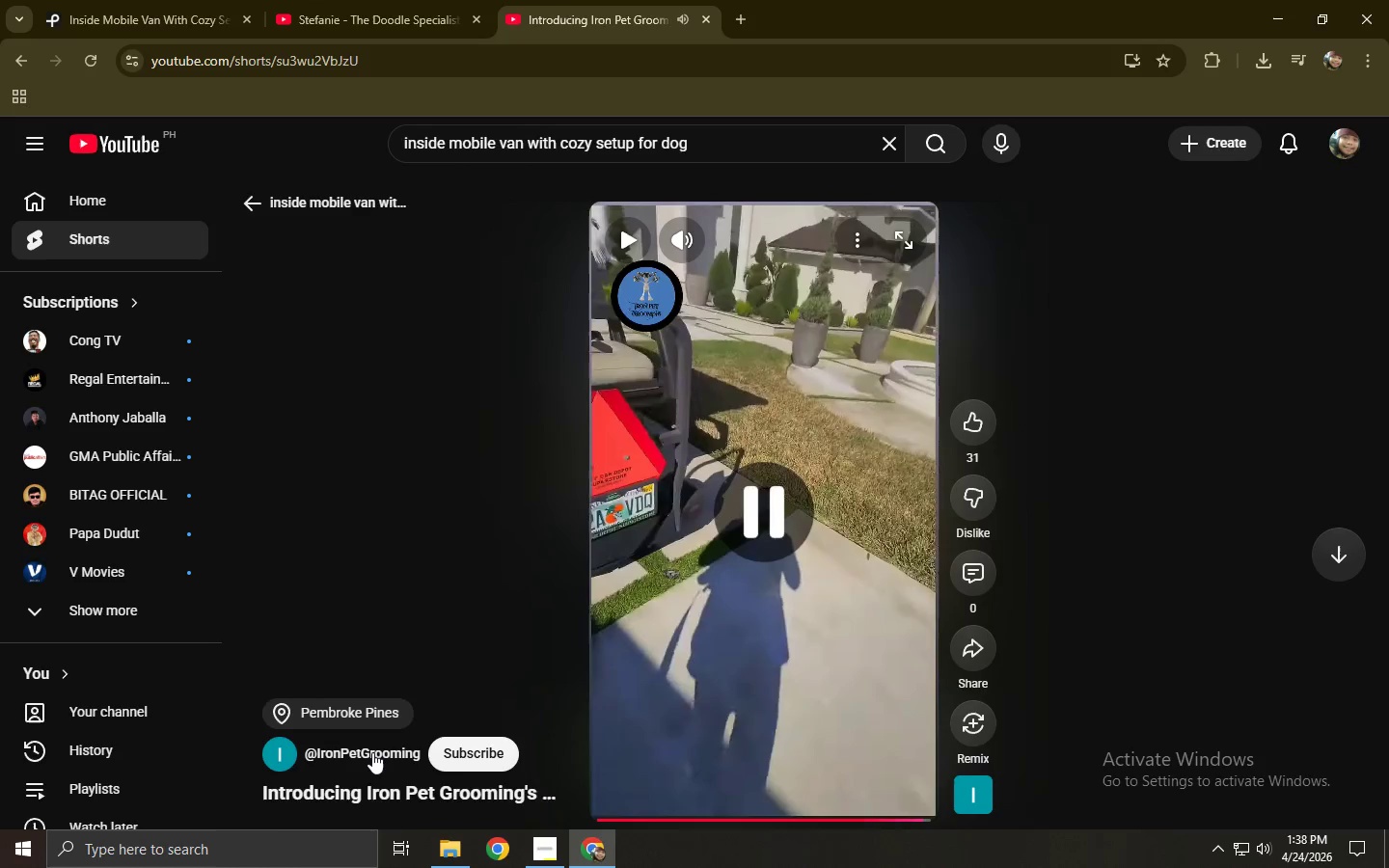 
left_click([372, 752])
 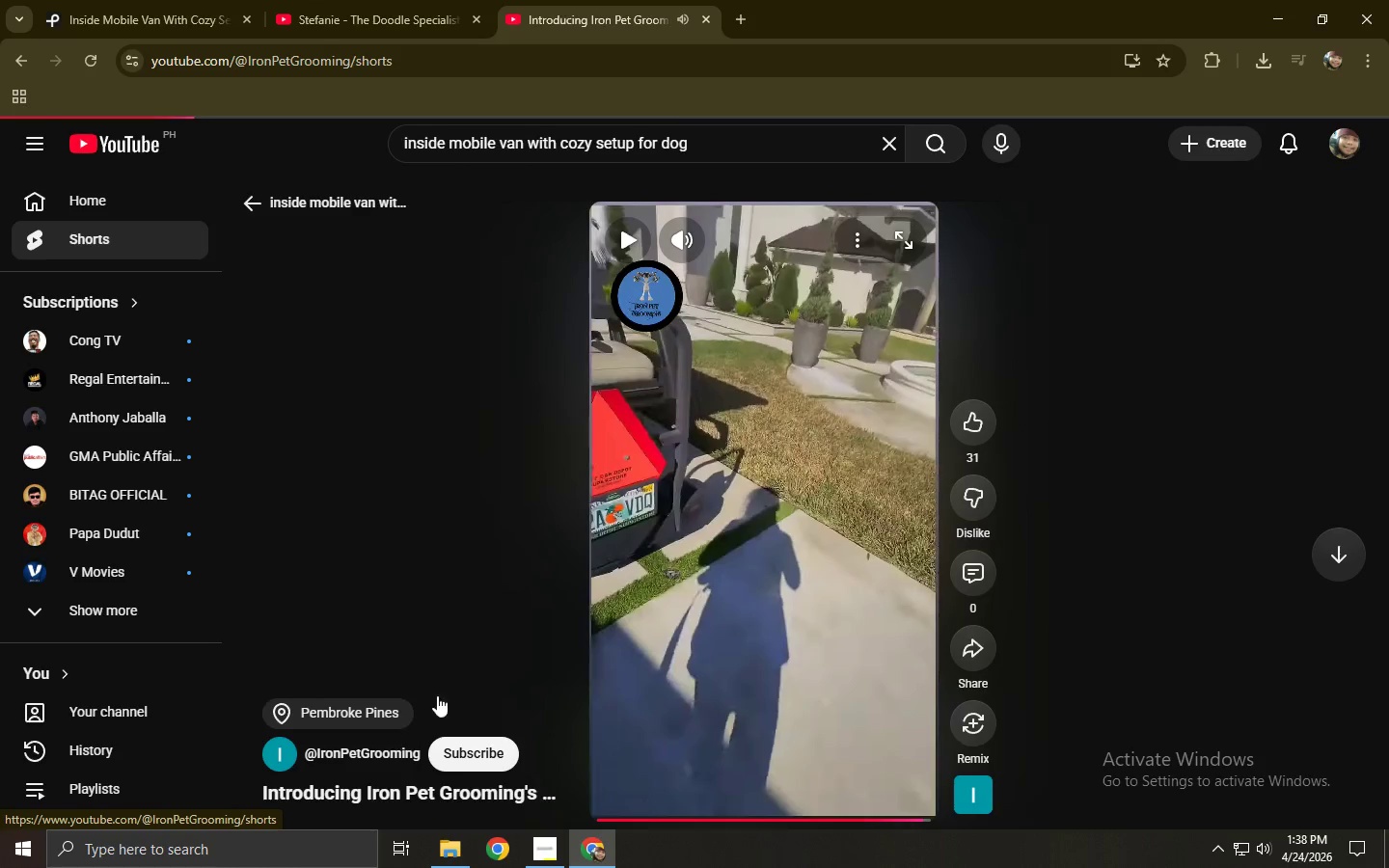 
mouse_move([562, 492])
 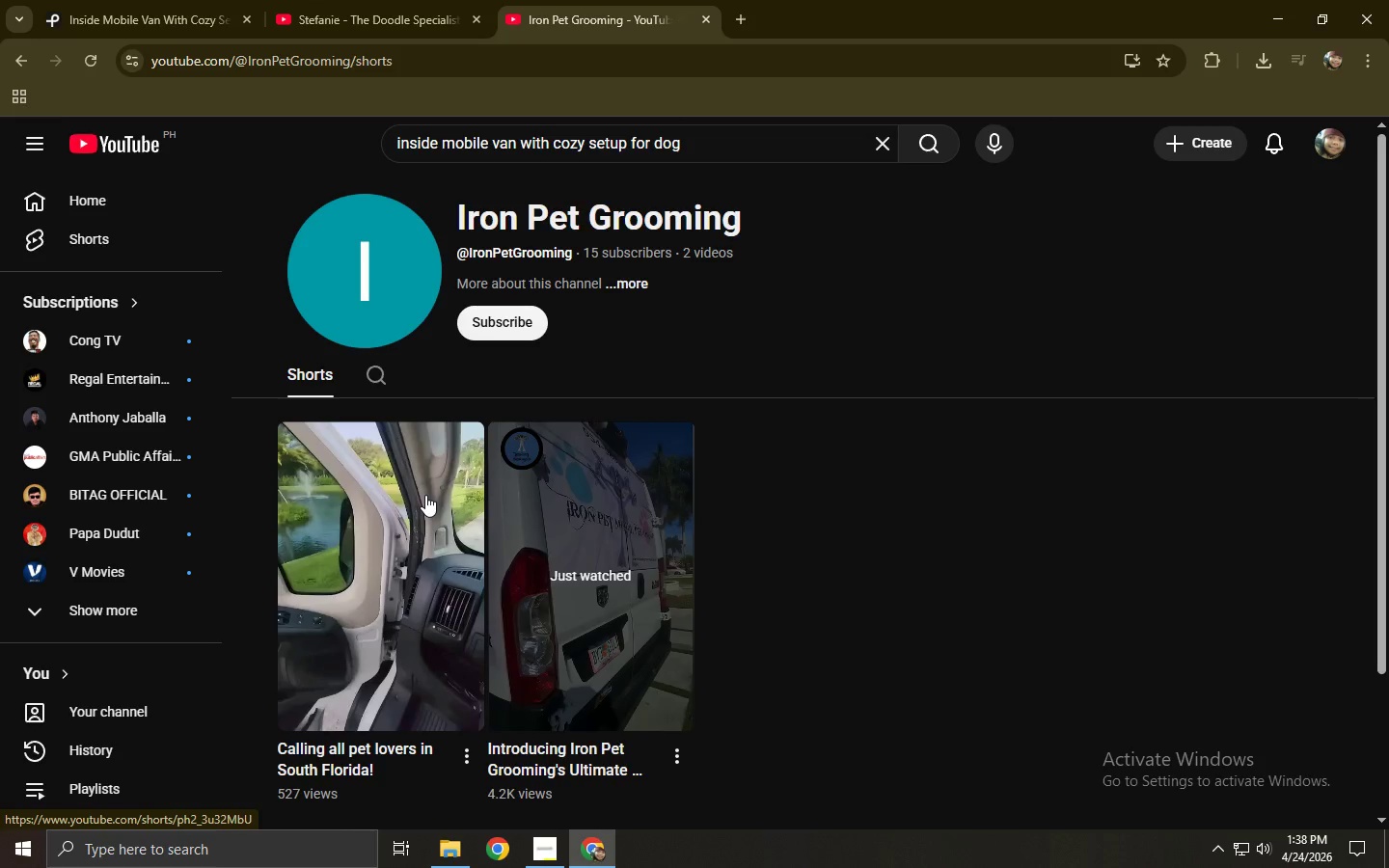 
scroll: coordinate [501, 497], scroll_direction: down, amount: 3.0
 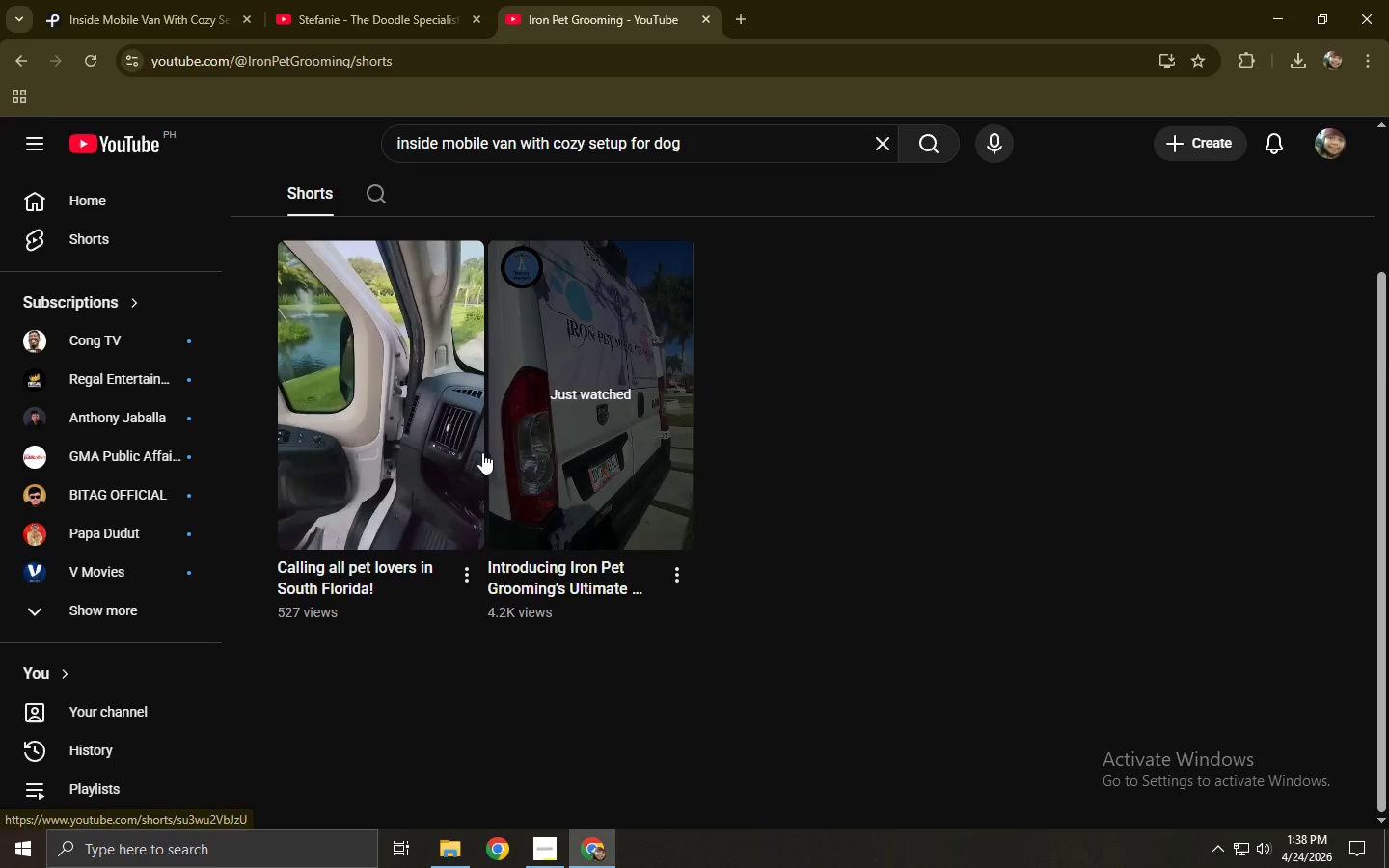 
left_click([386, 439])
 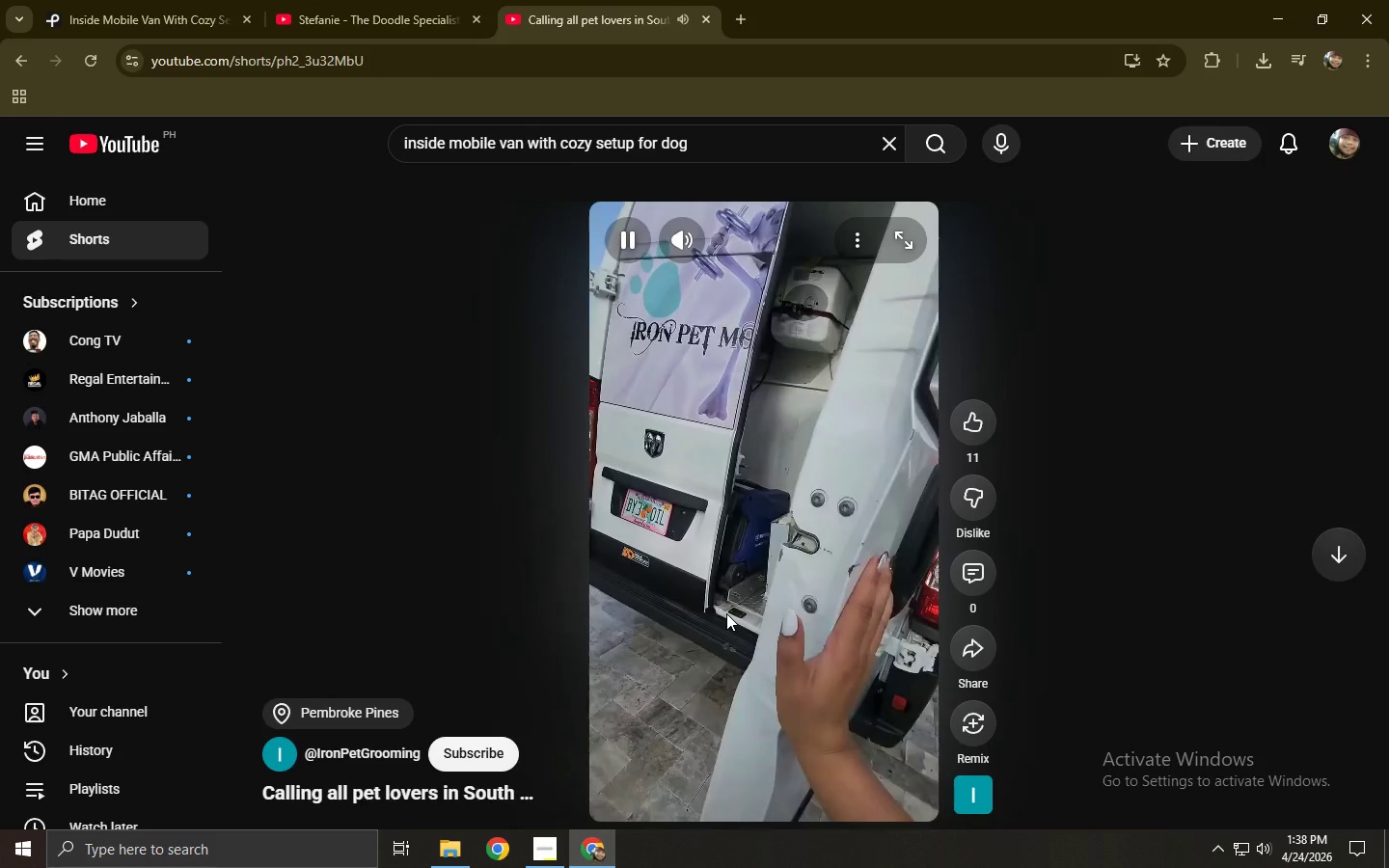 
wait(5.22)
 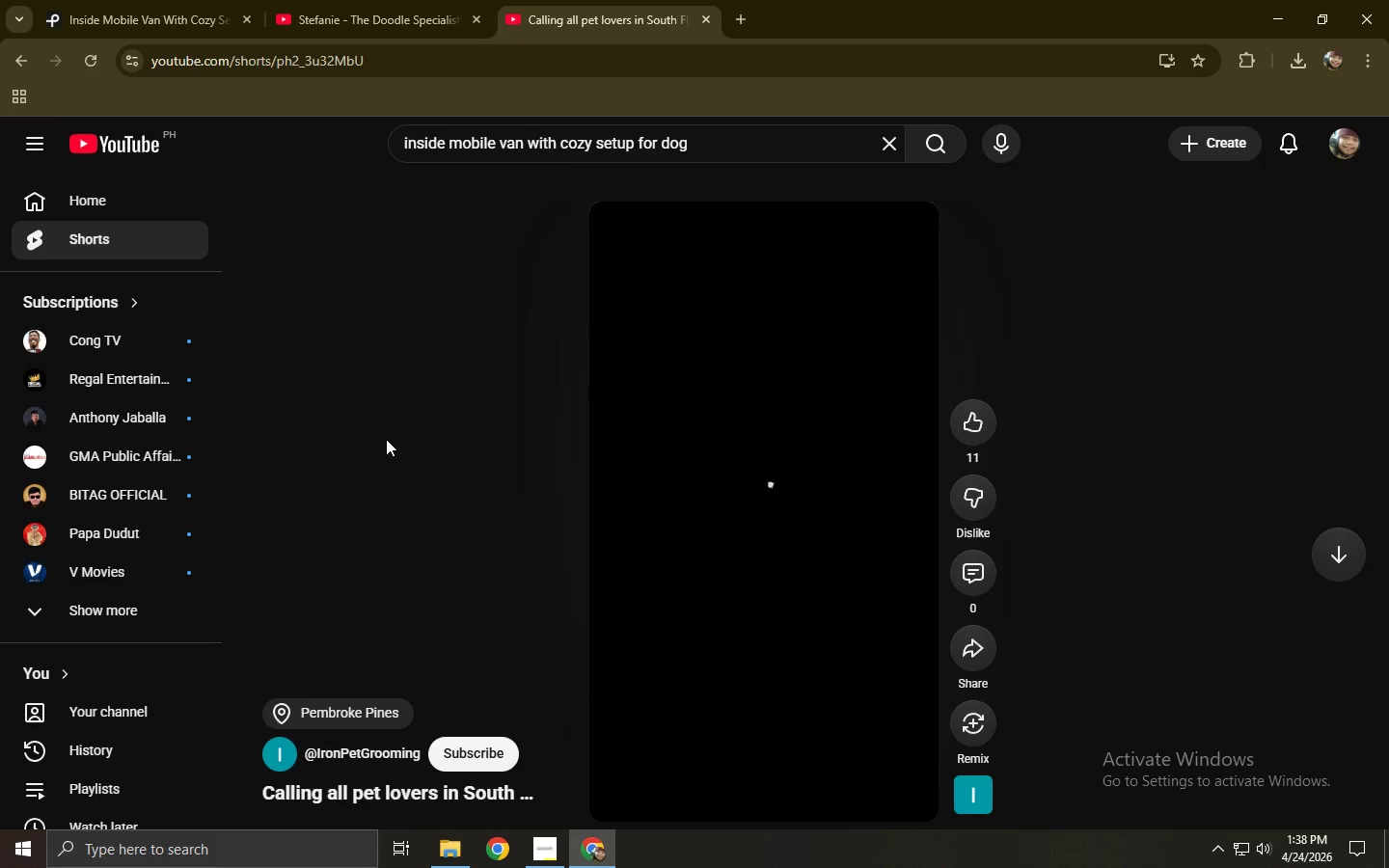 
left_click([719, 819])
 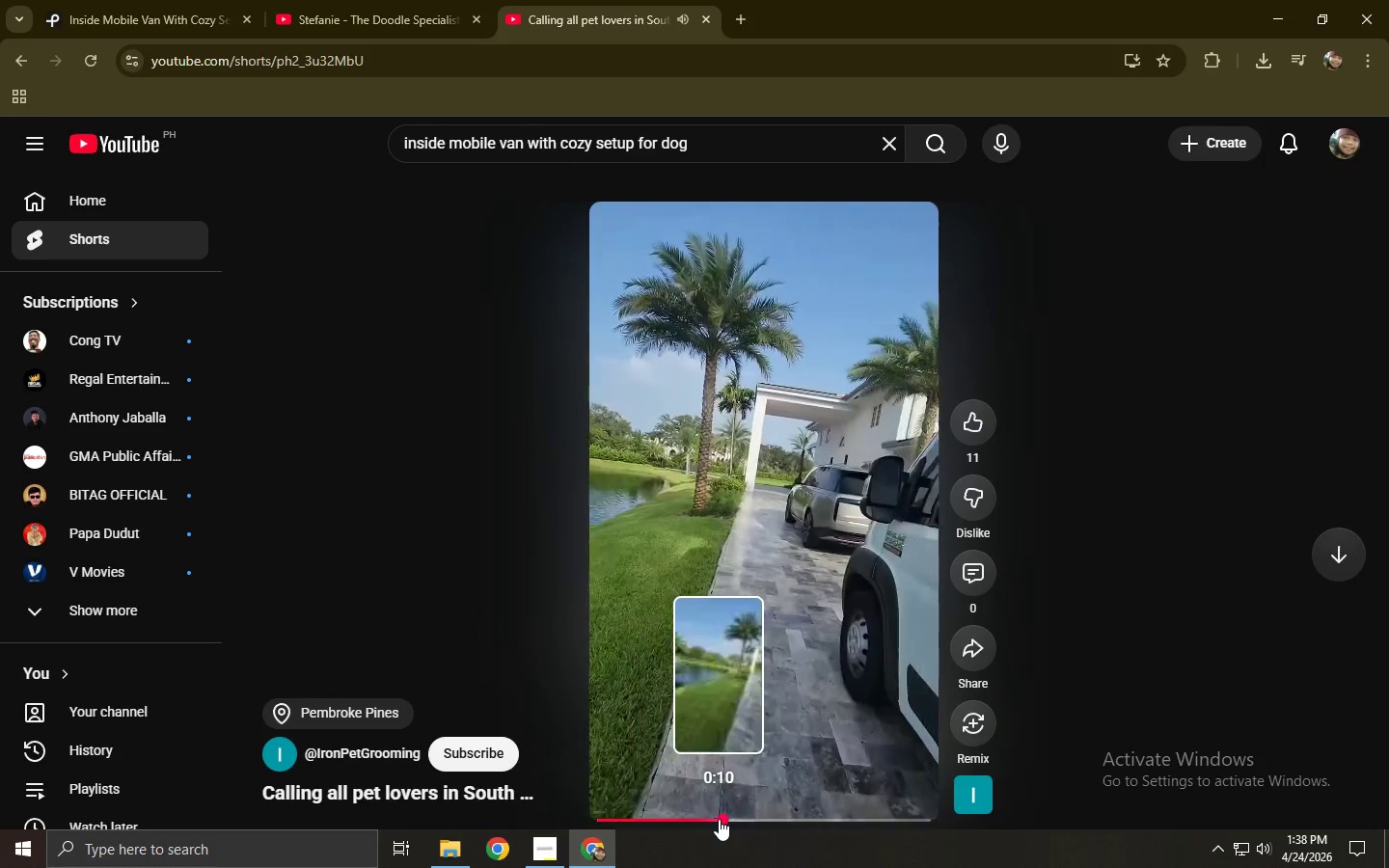 
left_click([792, 819])
 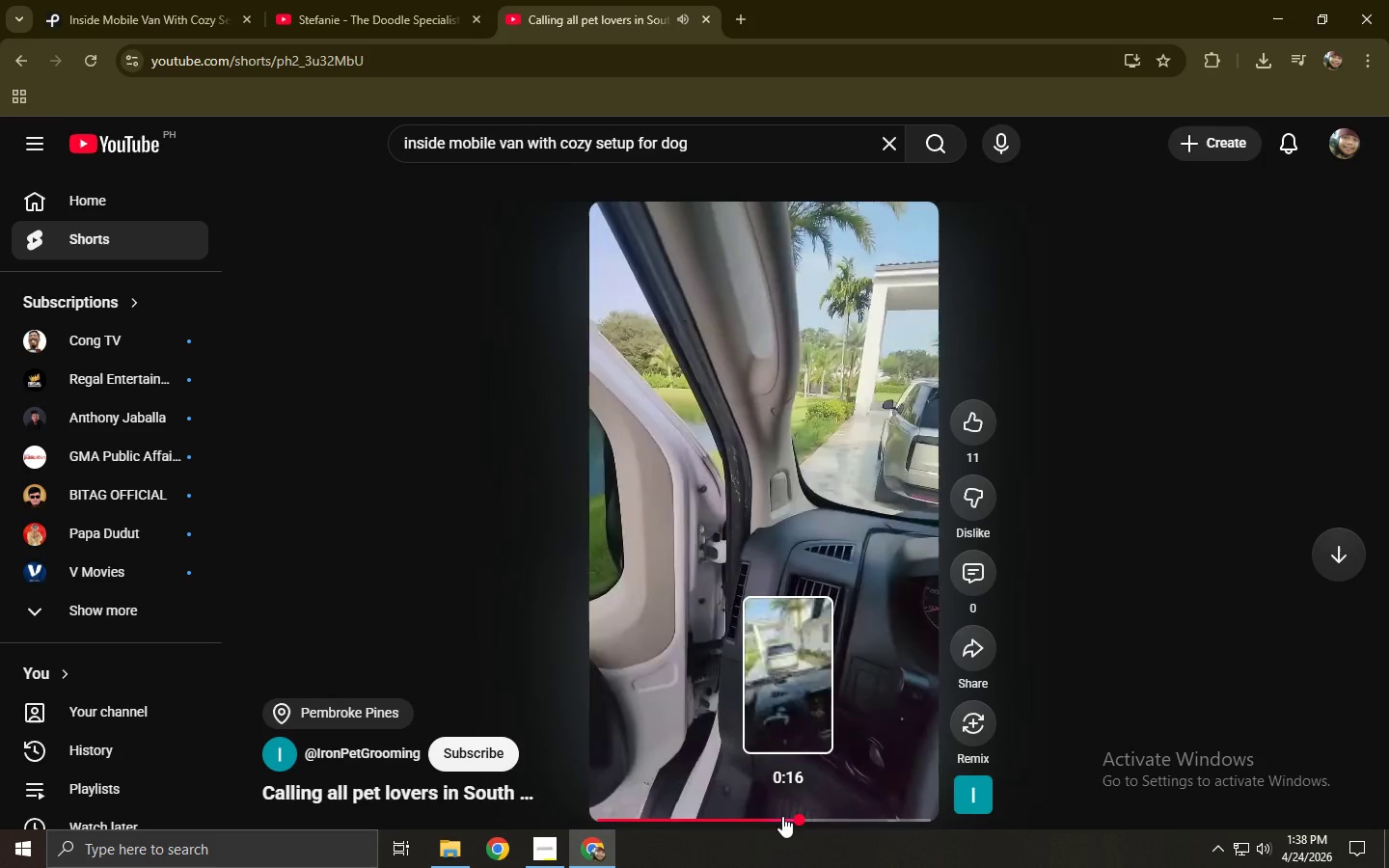 
left_click([712, 813])
 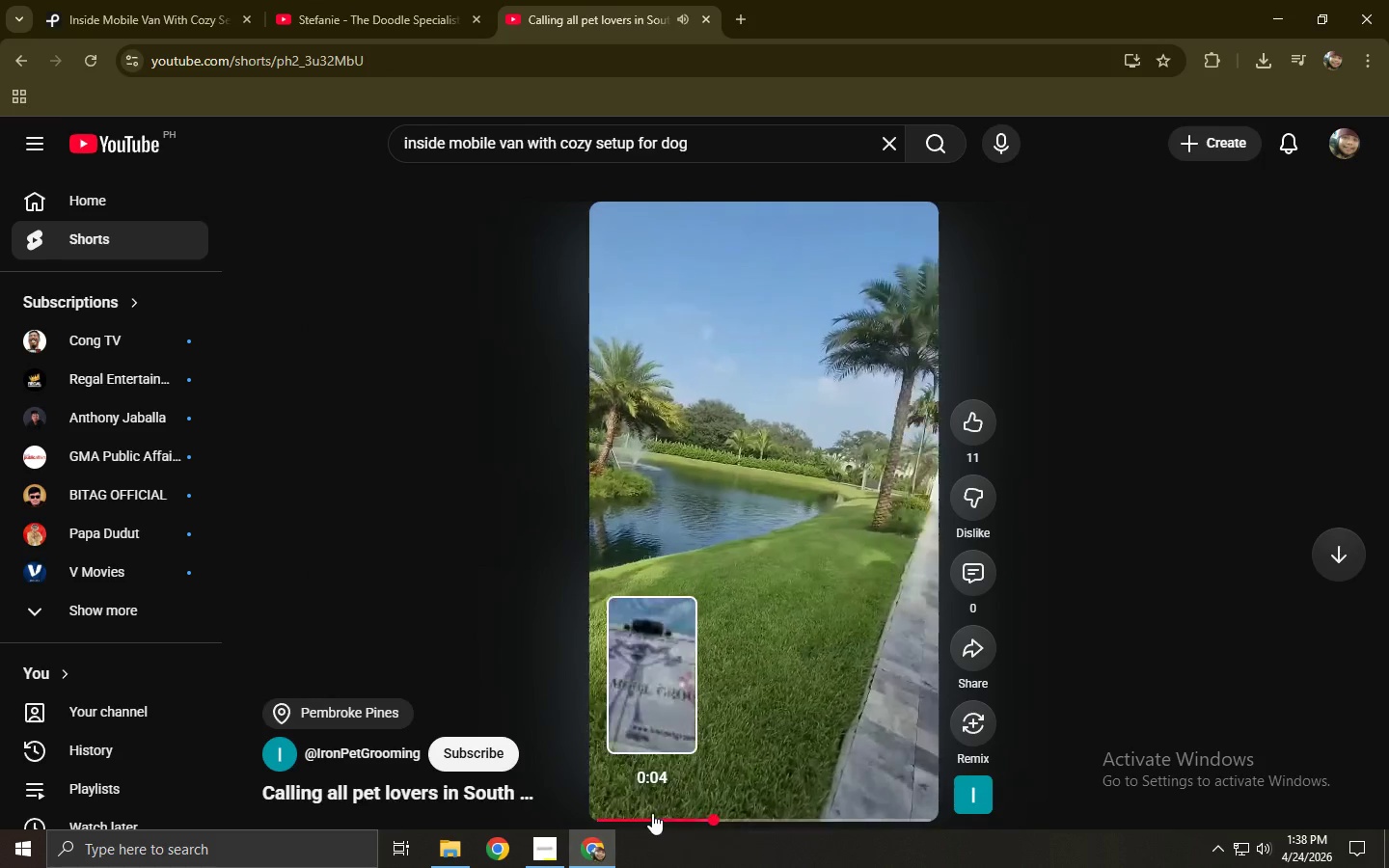 
left_click([652, 813])
 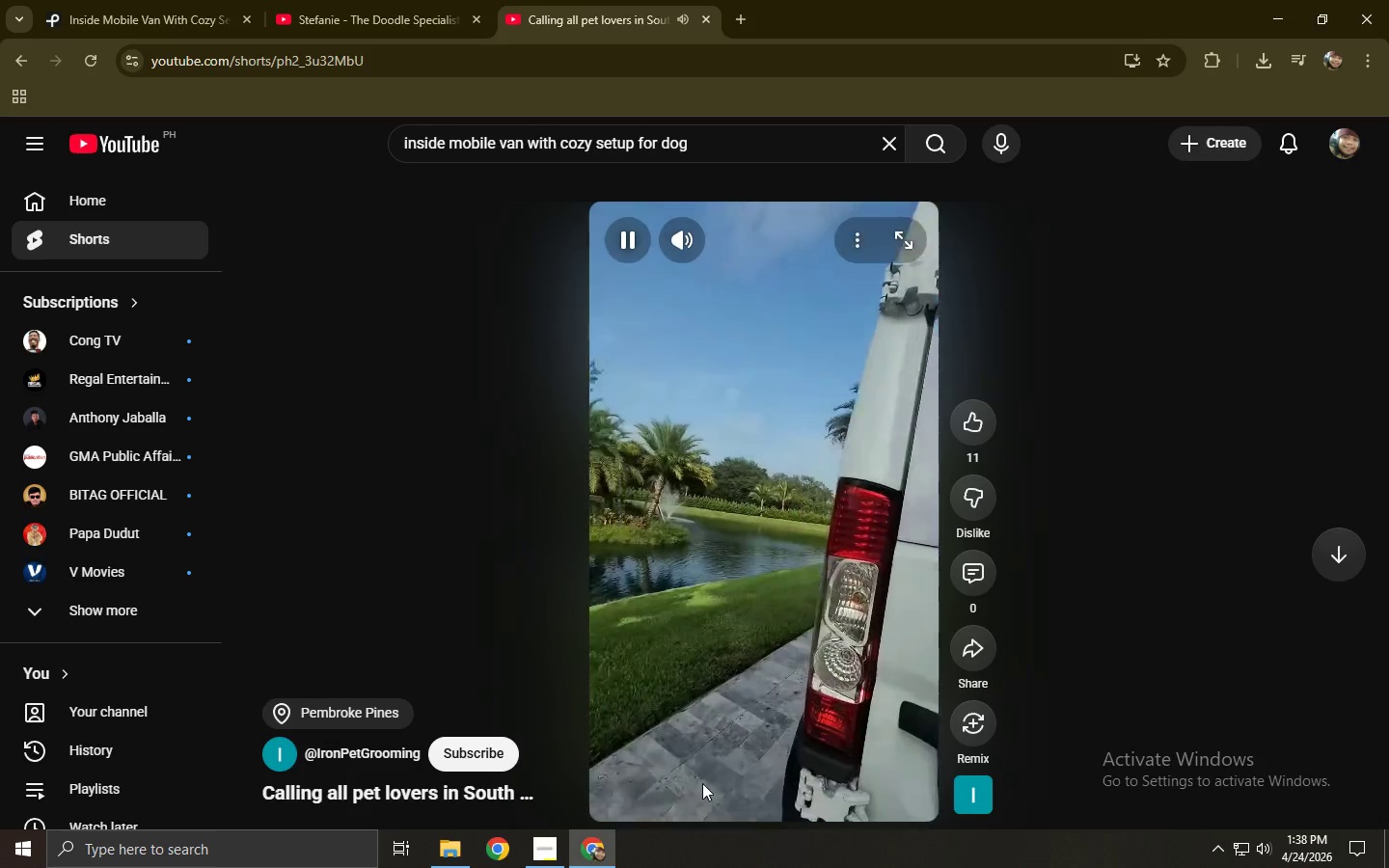 
left_click_drag(start_coordinate=[694, 819], to_coordinate=[555, 821])
 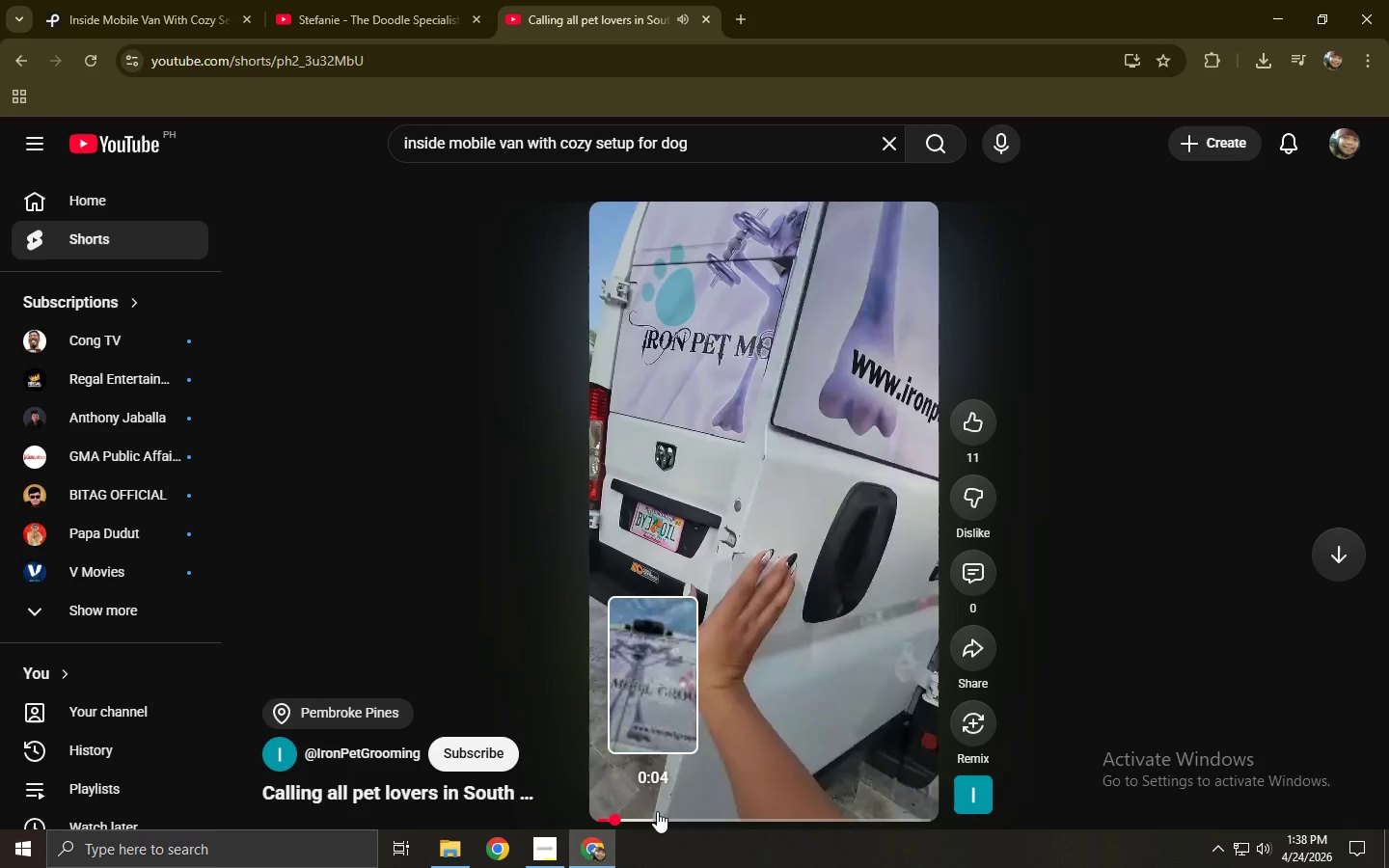 
scroll: coordinate [682, 728], scroll_direction: down, amount: 12.0
 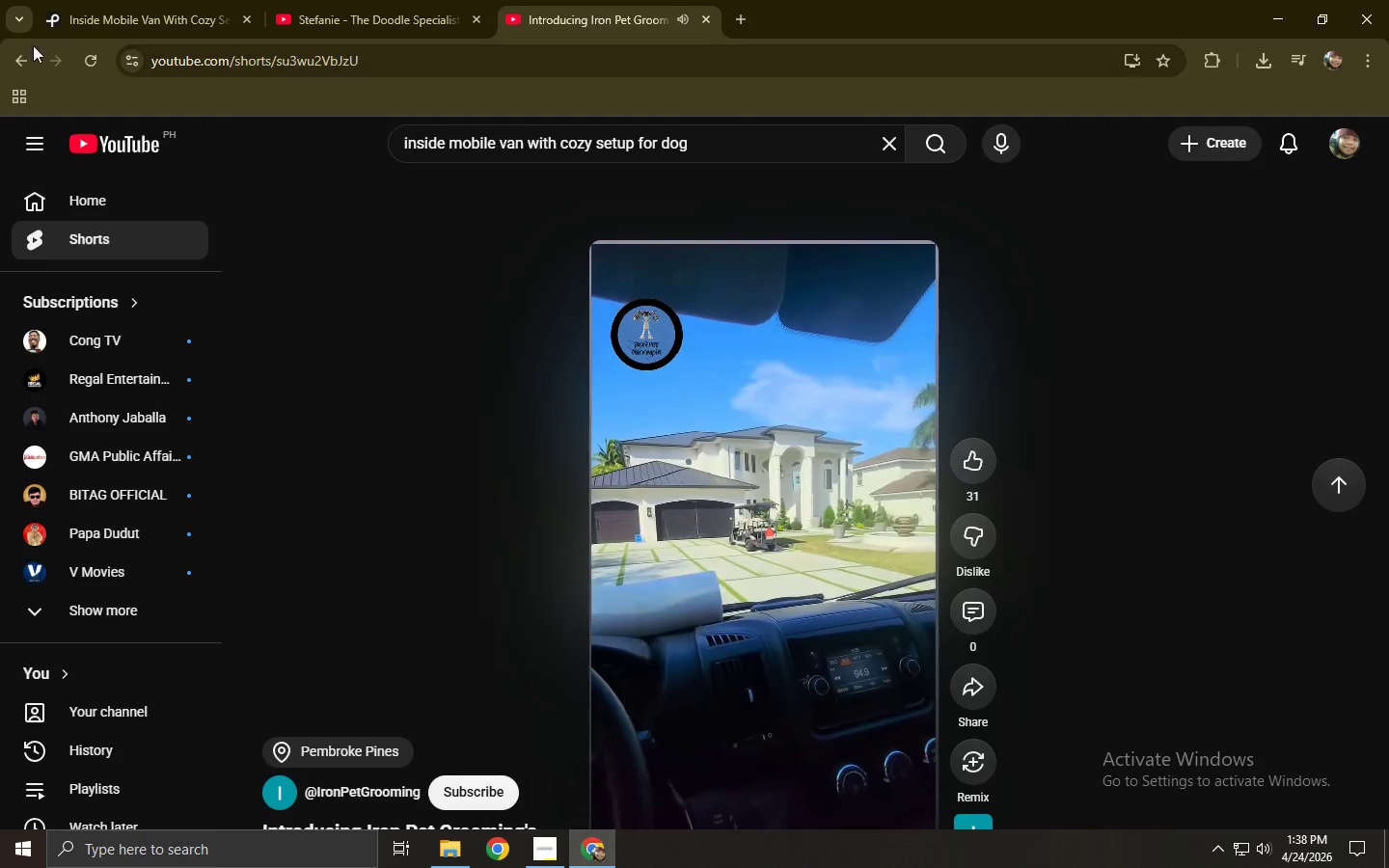 
left_click([21, 61])
 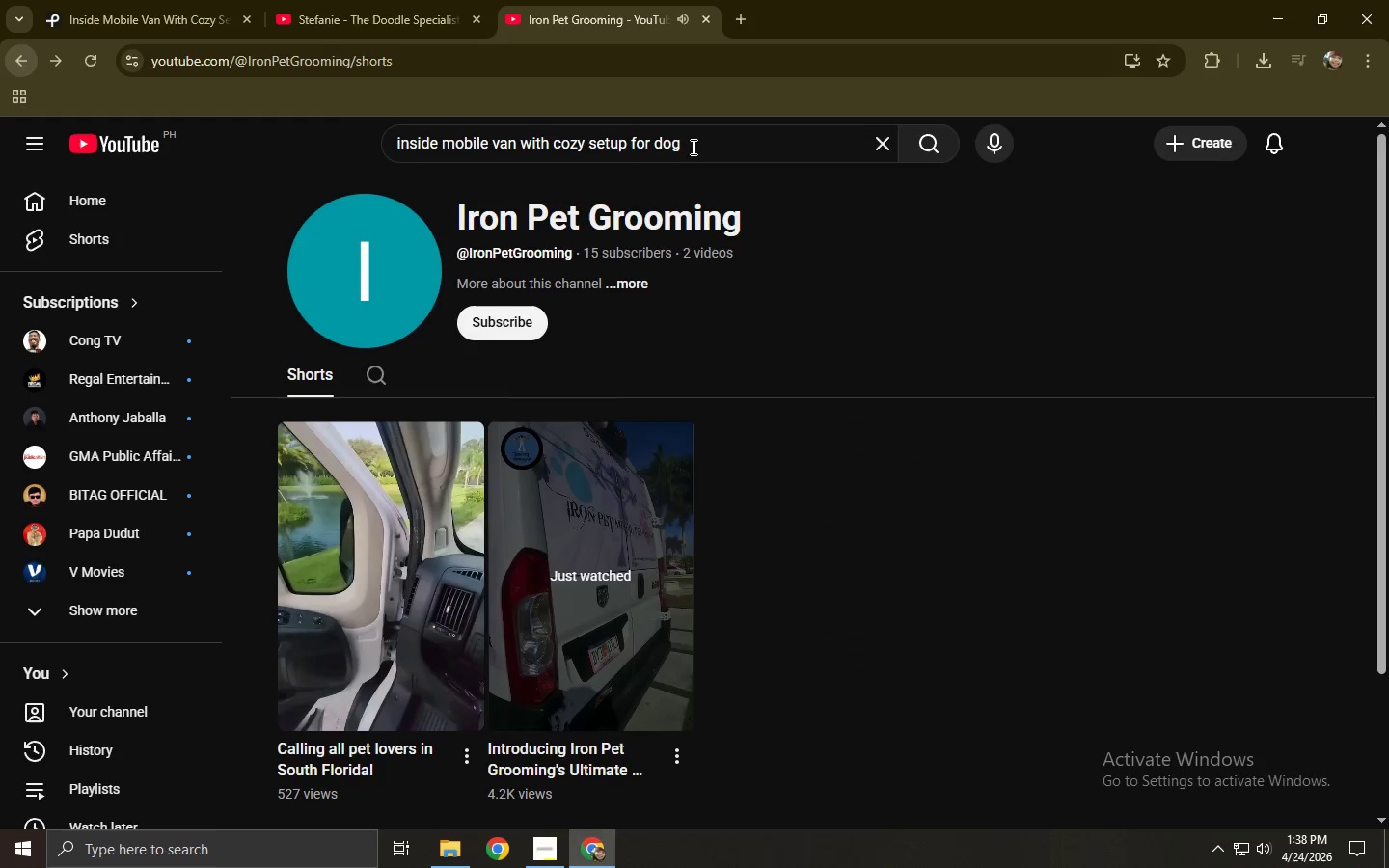 
left_click([690, 136])
 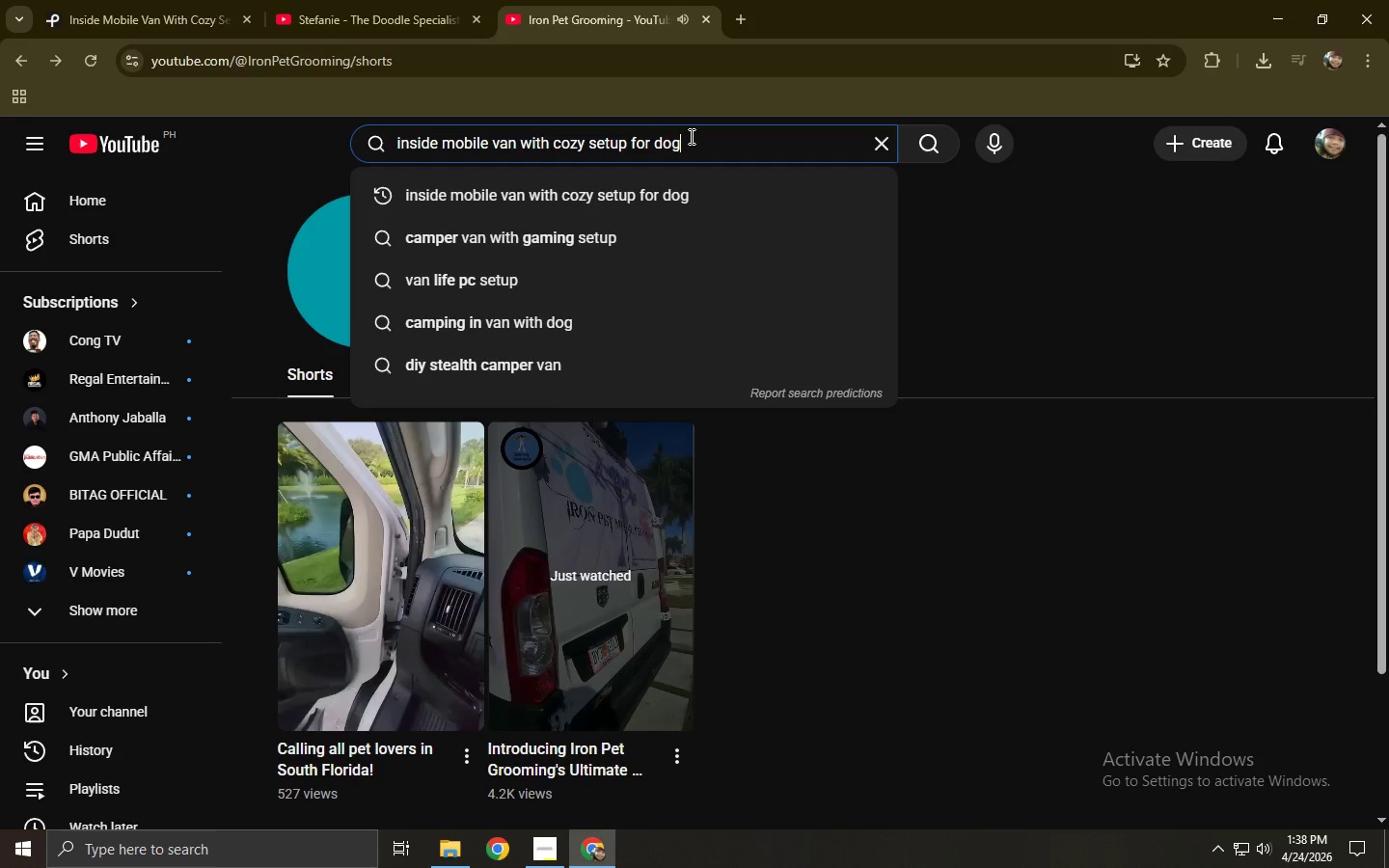 
key(NumpadEnter)
 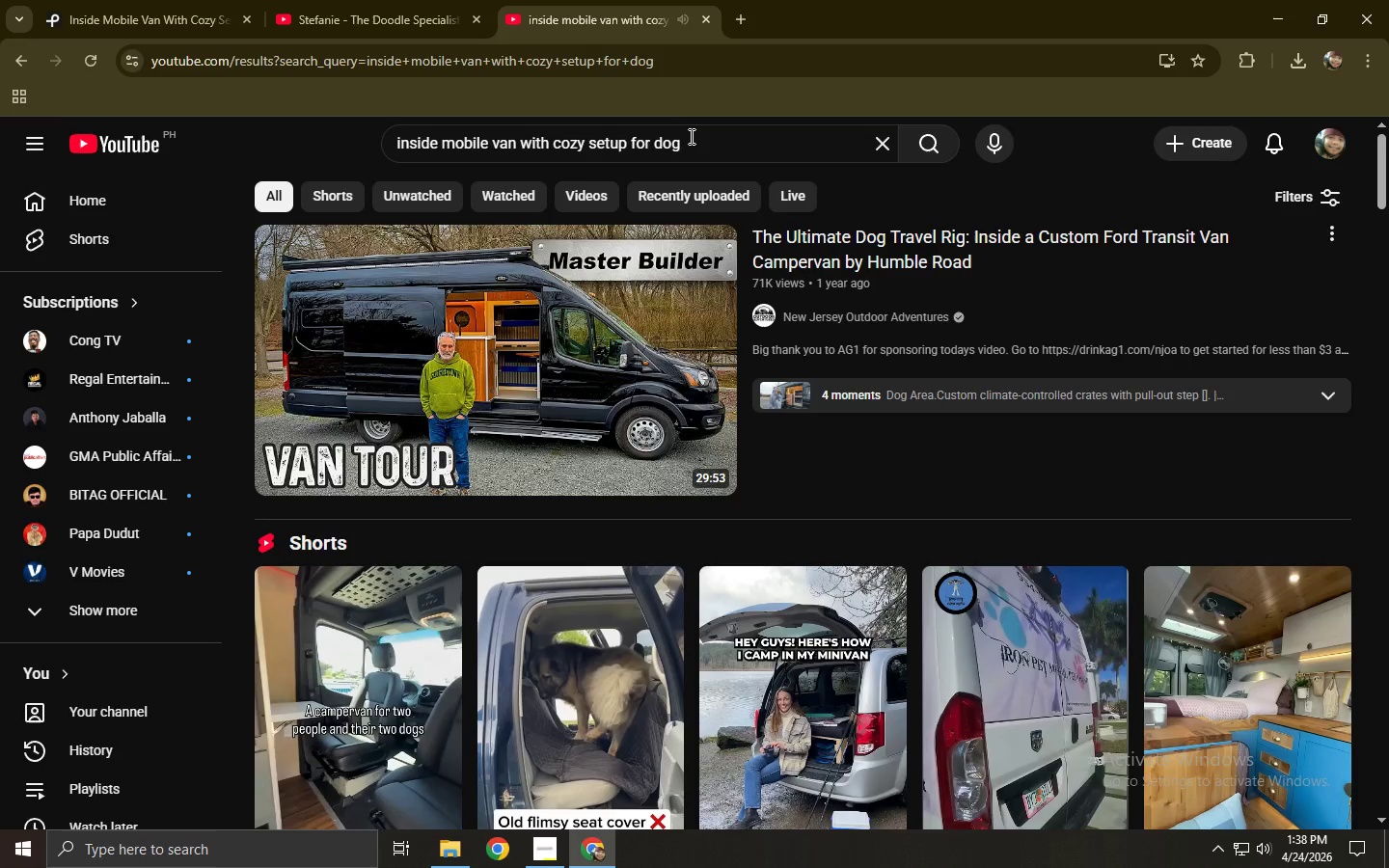 
scroll: coordinate [466, 301], scroll_direction: down, amount: 4.0
 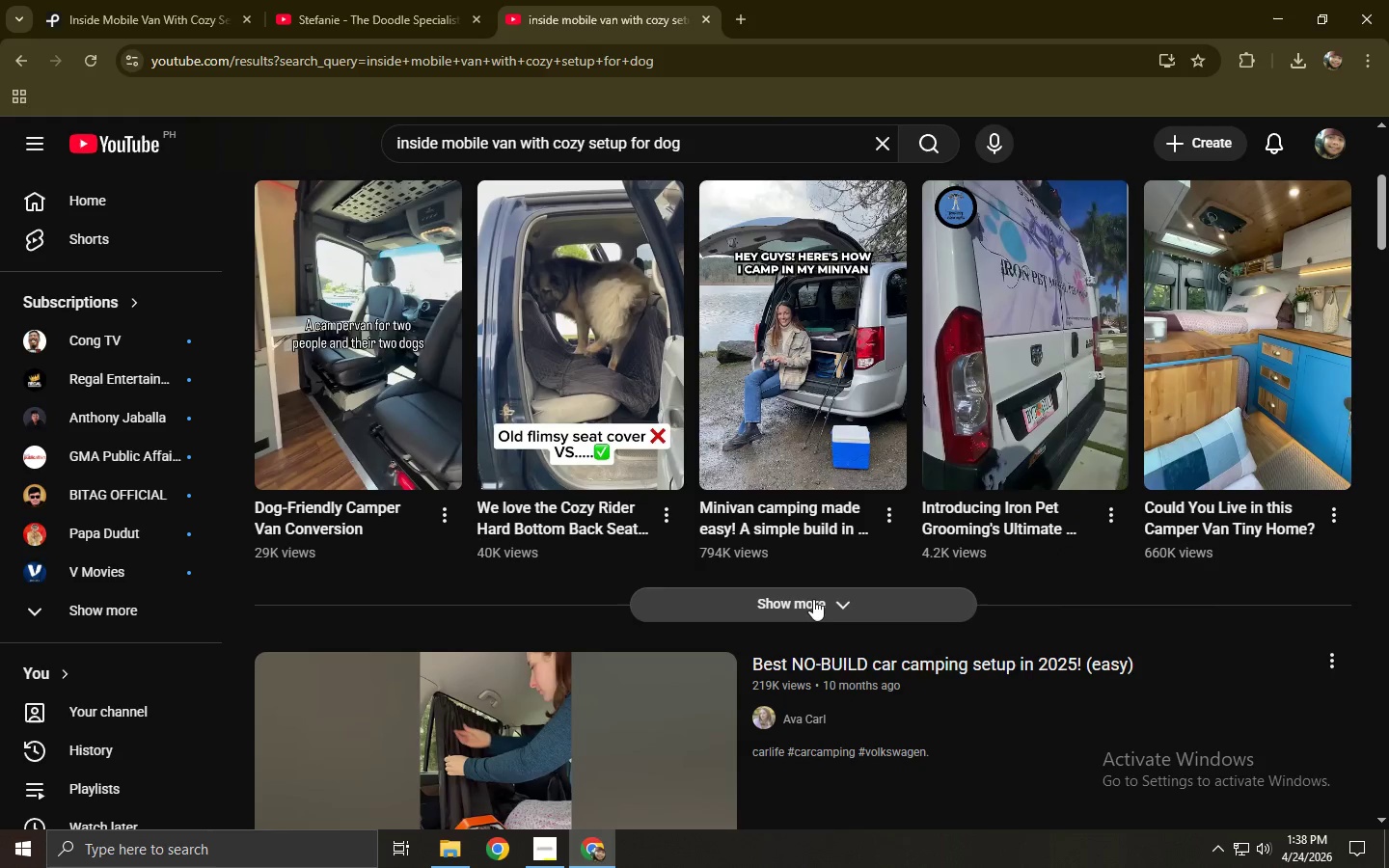 
left_click([813, 594])
 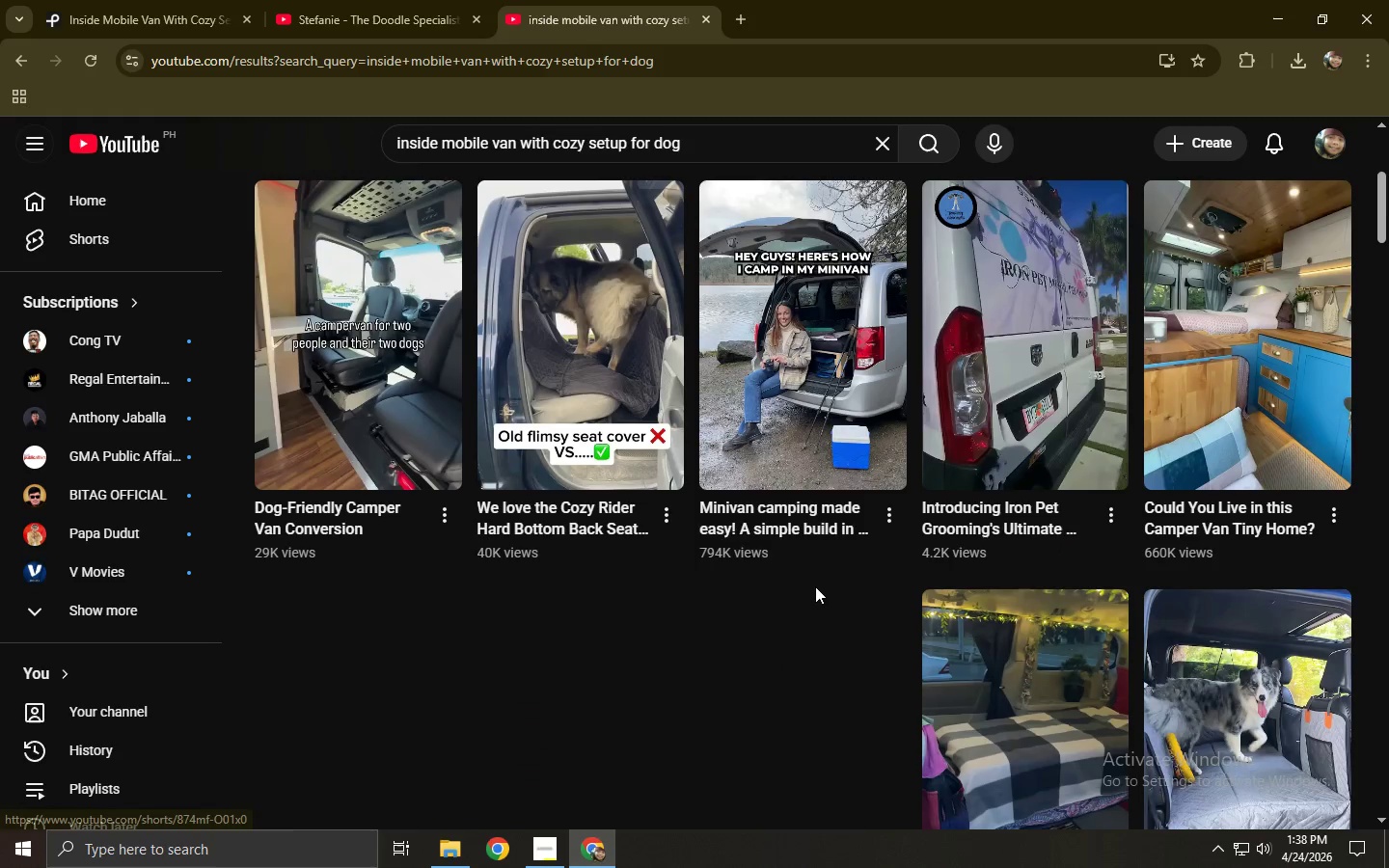 
scroll: coordinate [816, 584], scroll_direction: down, amount: 1.0
 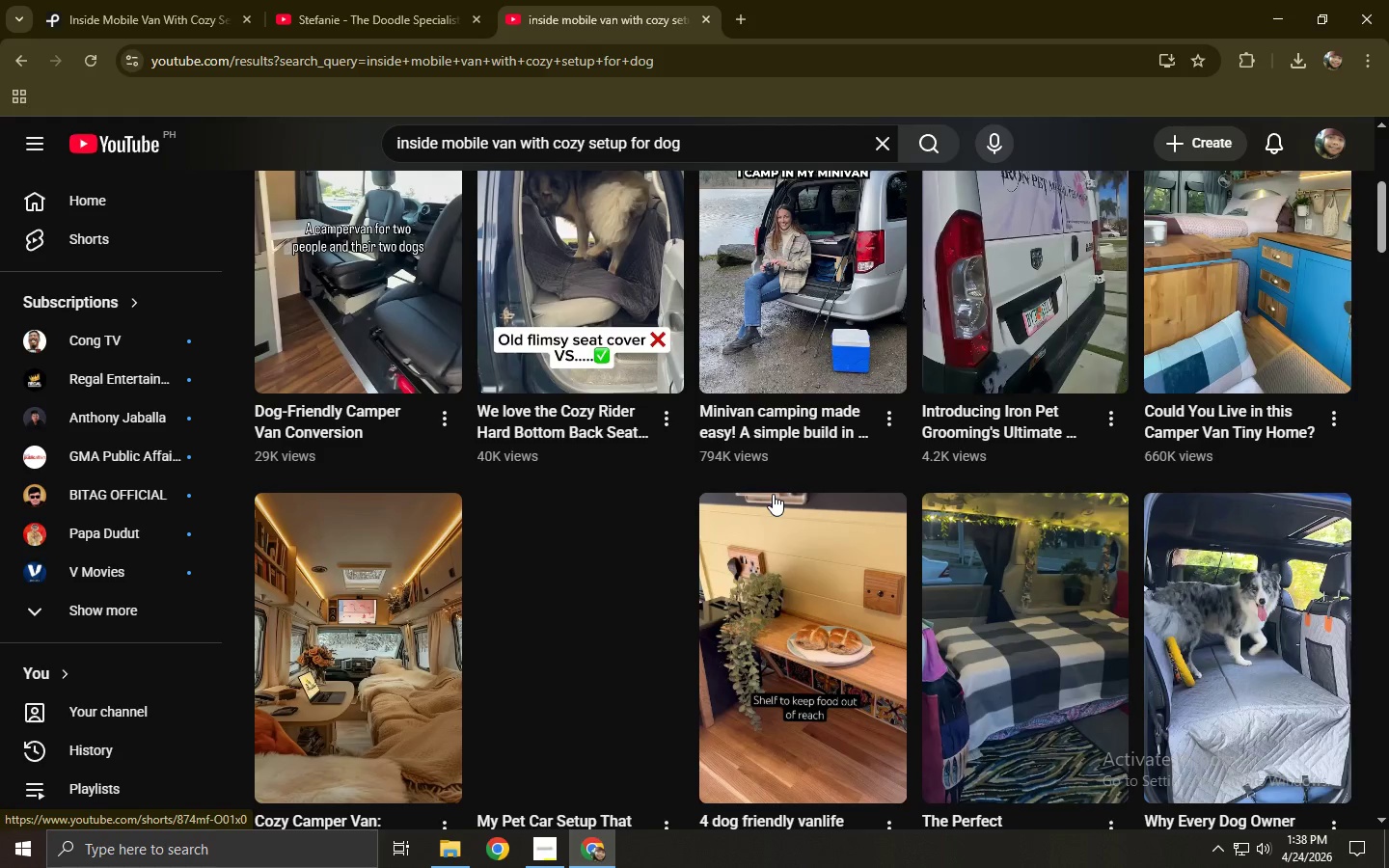 
left_click([999, 580])
 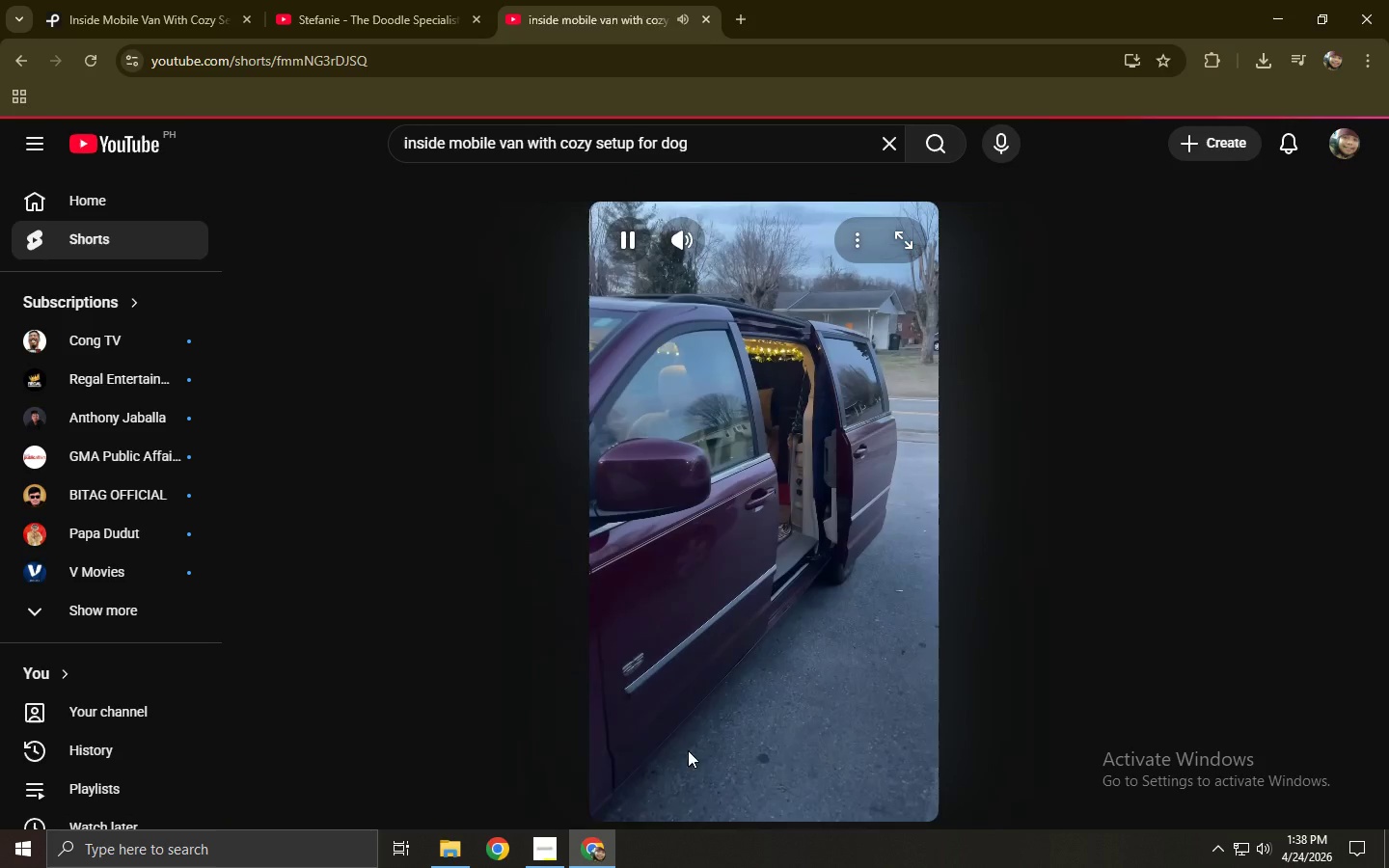 
left_click([689, 822])
 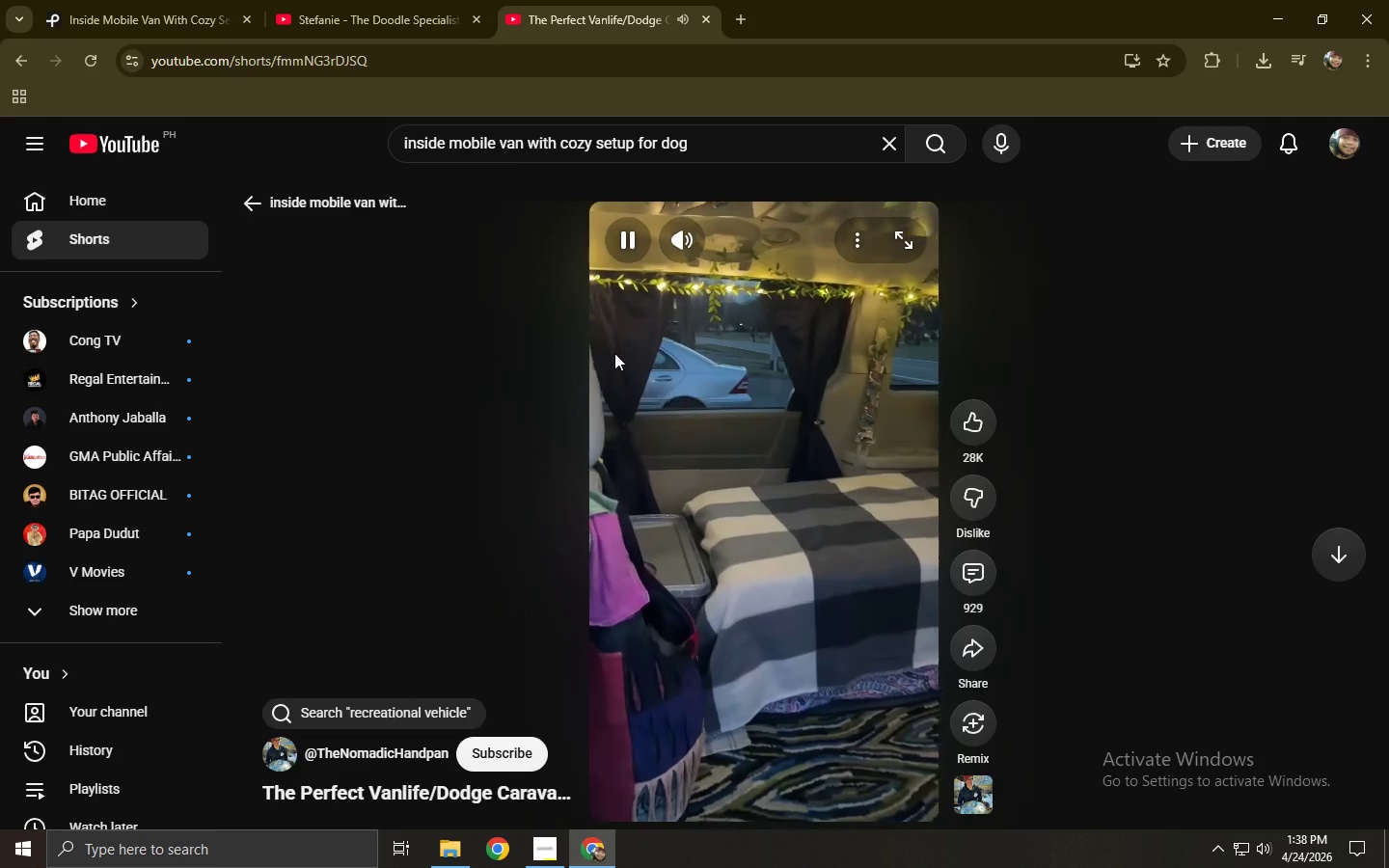 
wait(5.99)
 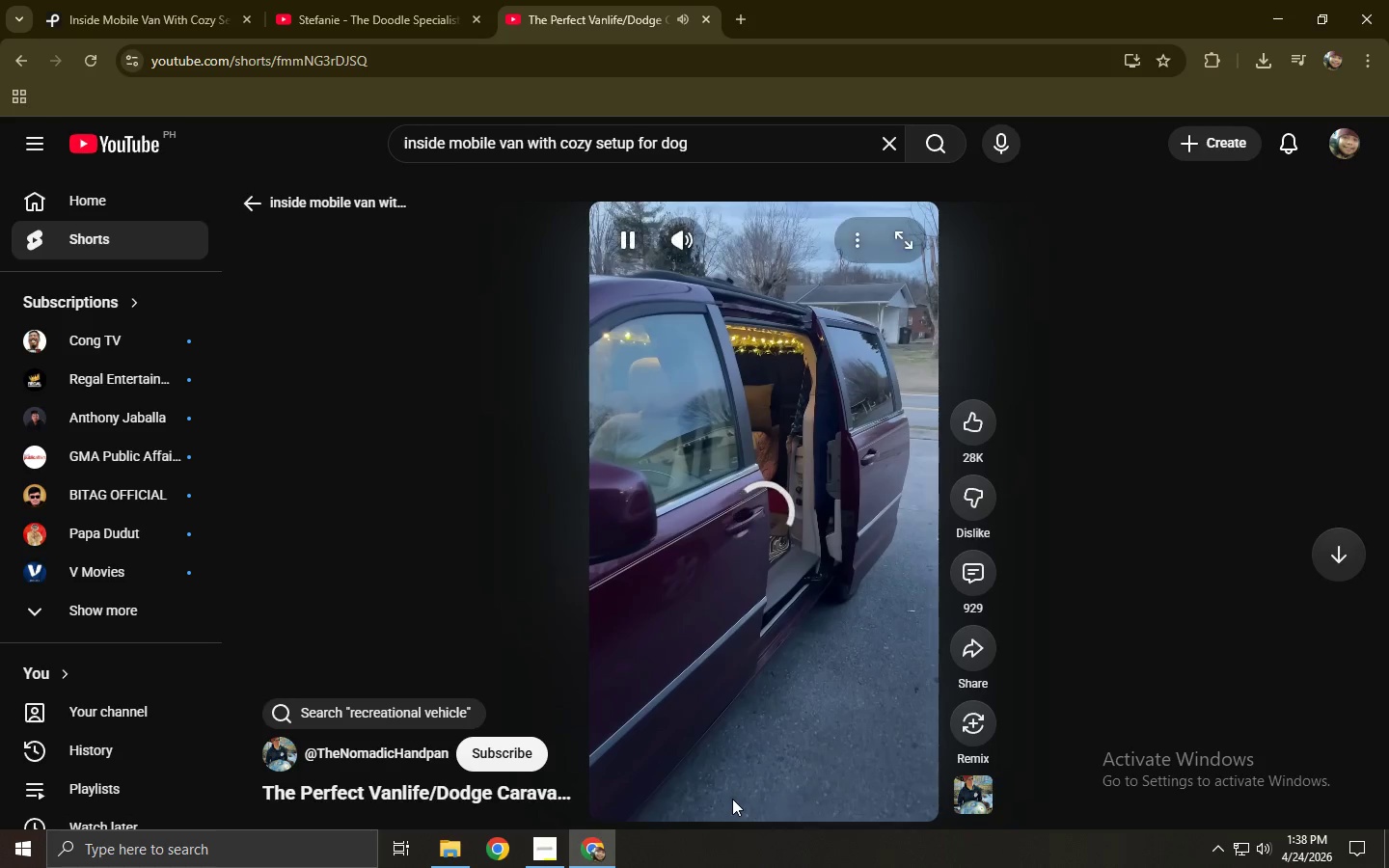 
left_click([396, 56])
 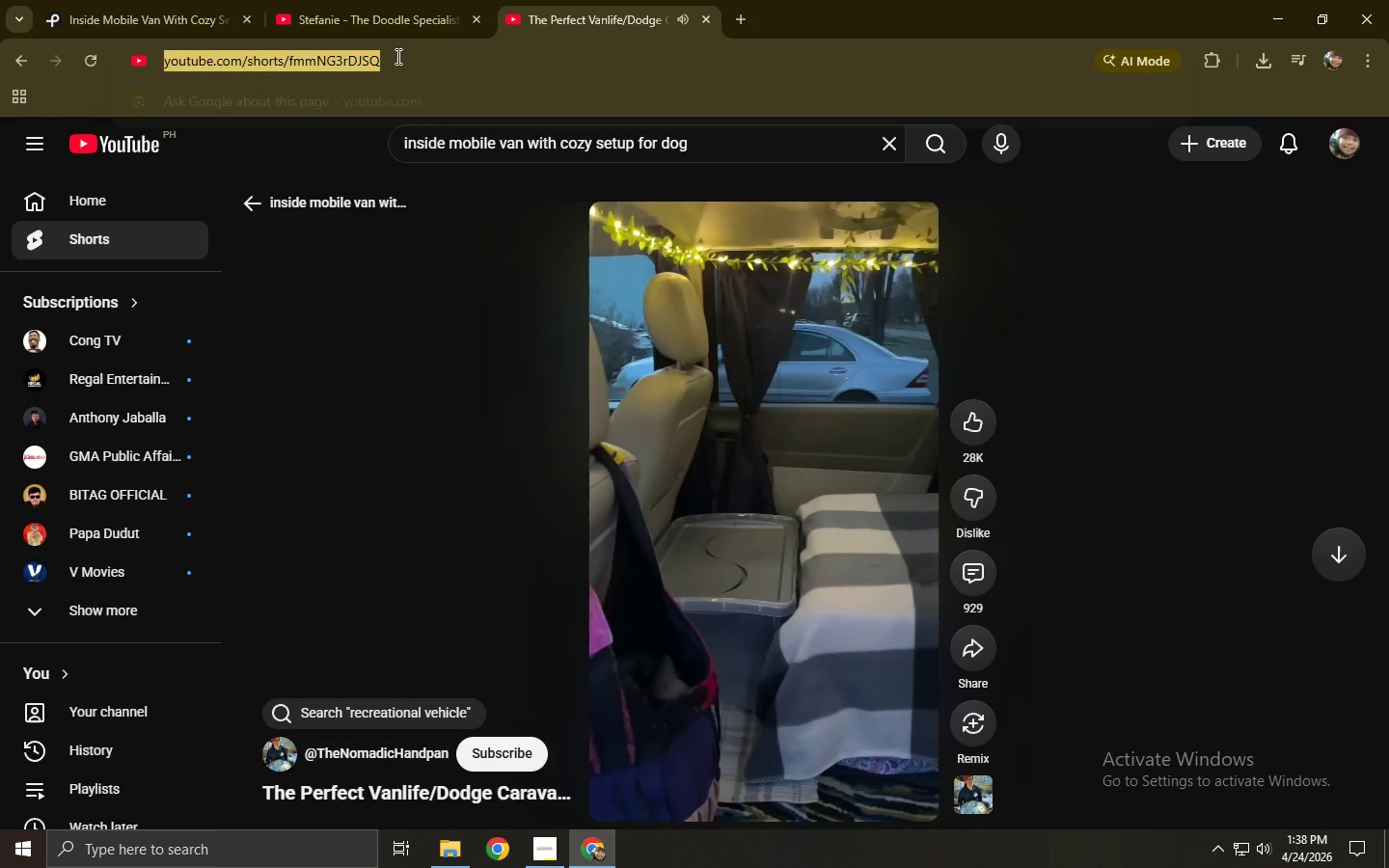 
key(Control+ControlLeft)
 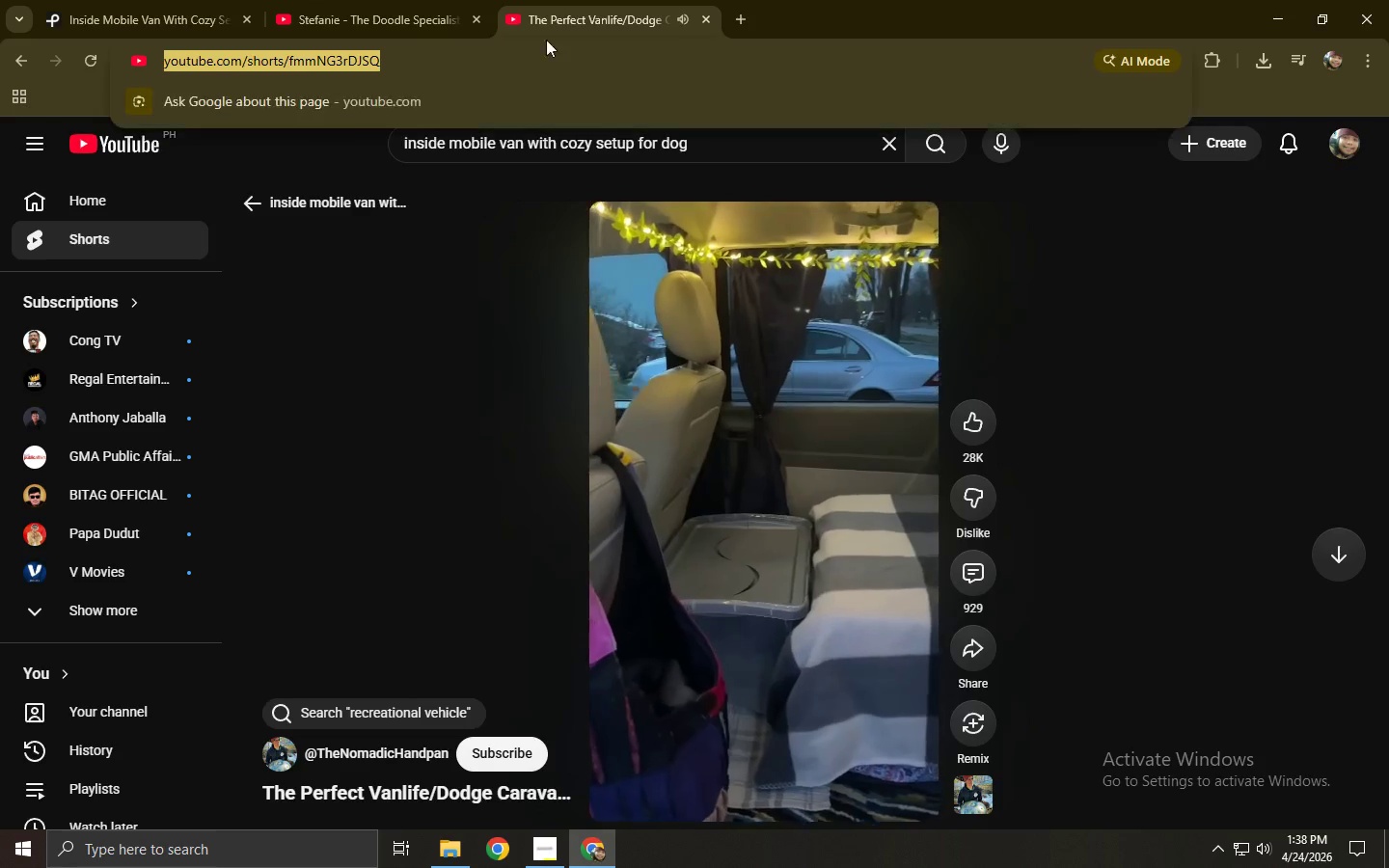 
key(Control+C)
 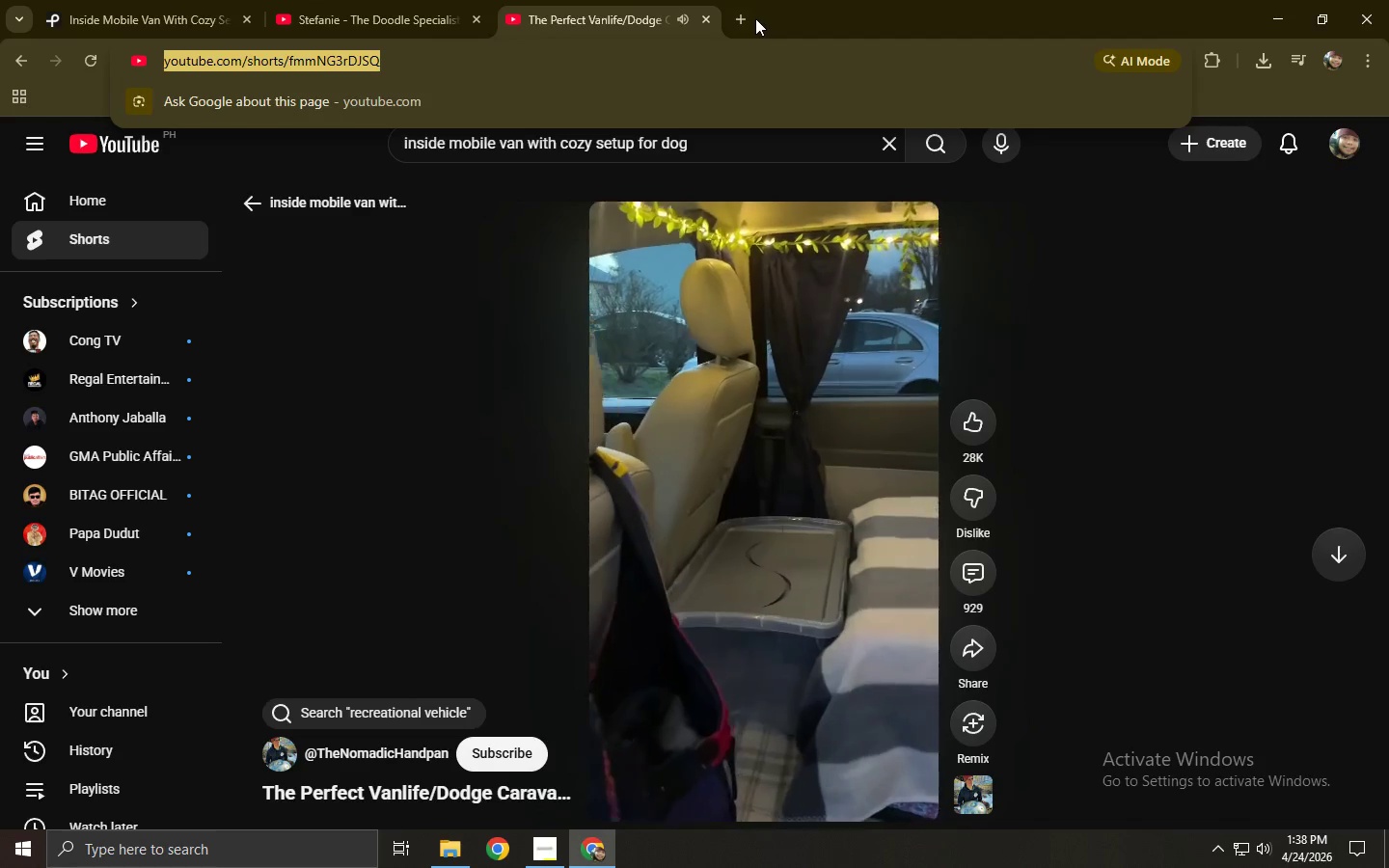 
left_click([743, 16])
 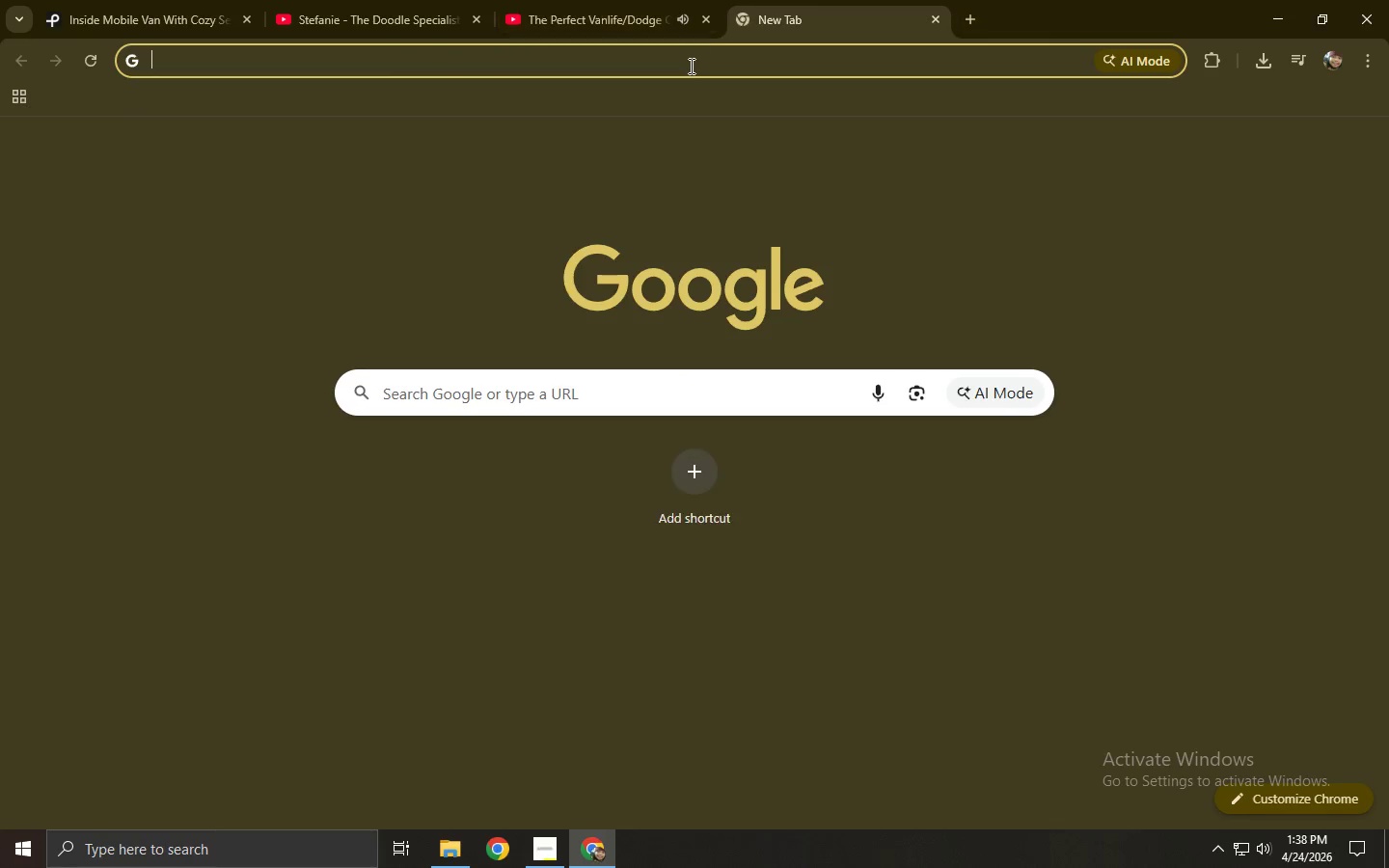 
left_click([690, 66])
 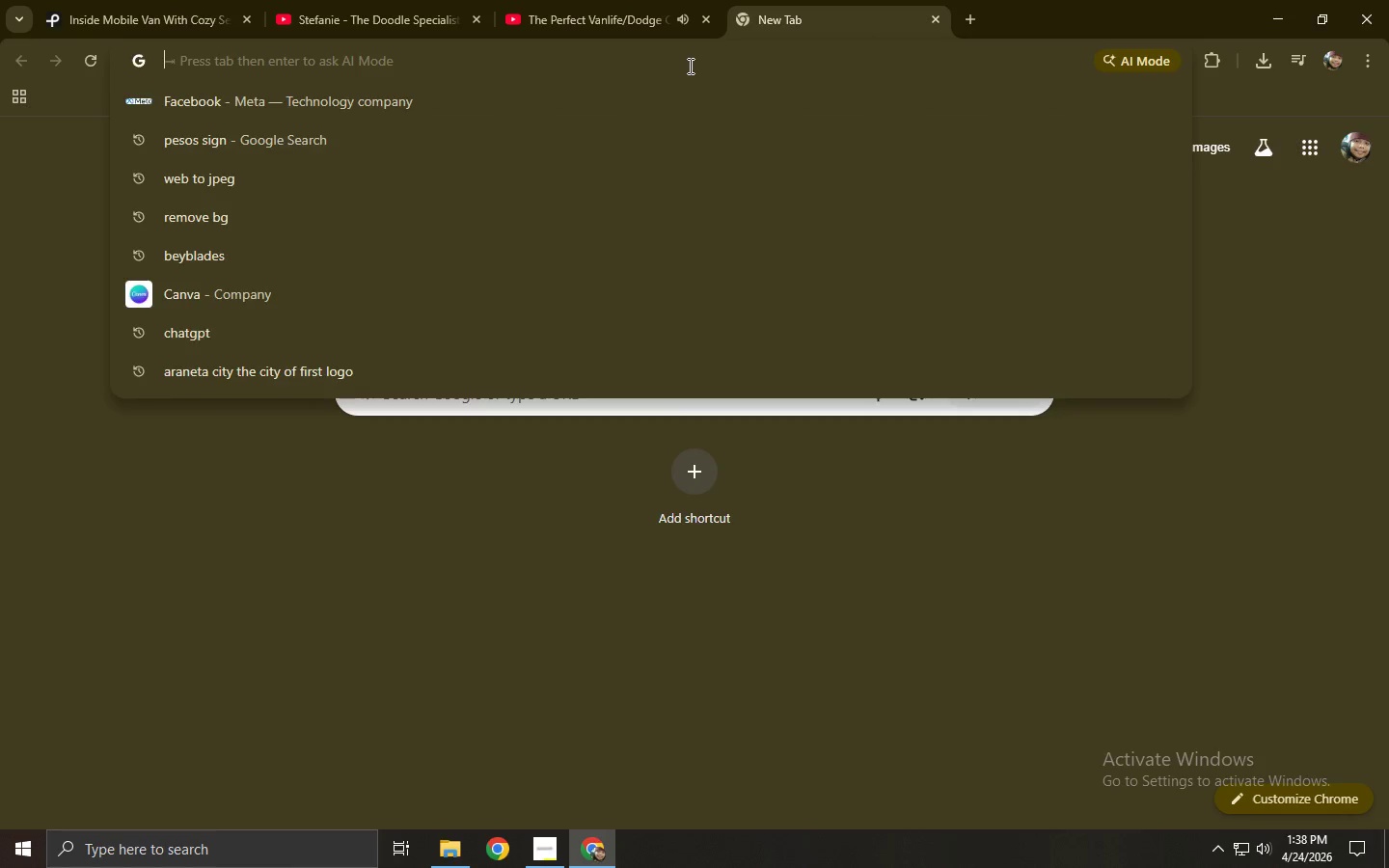 
type(yt1)
 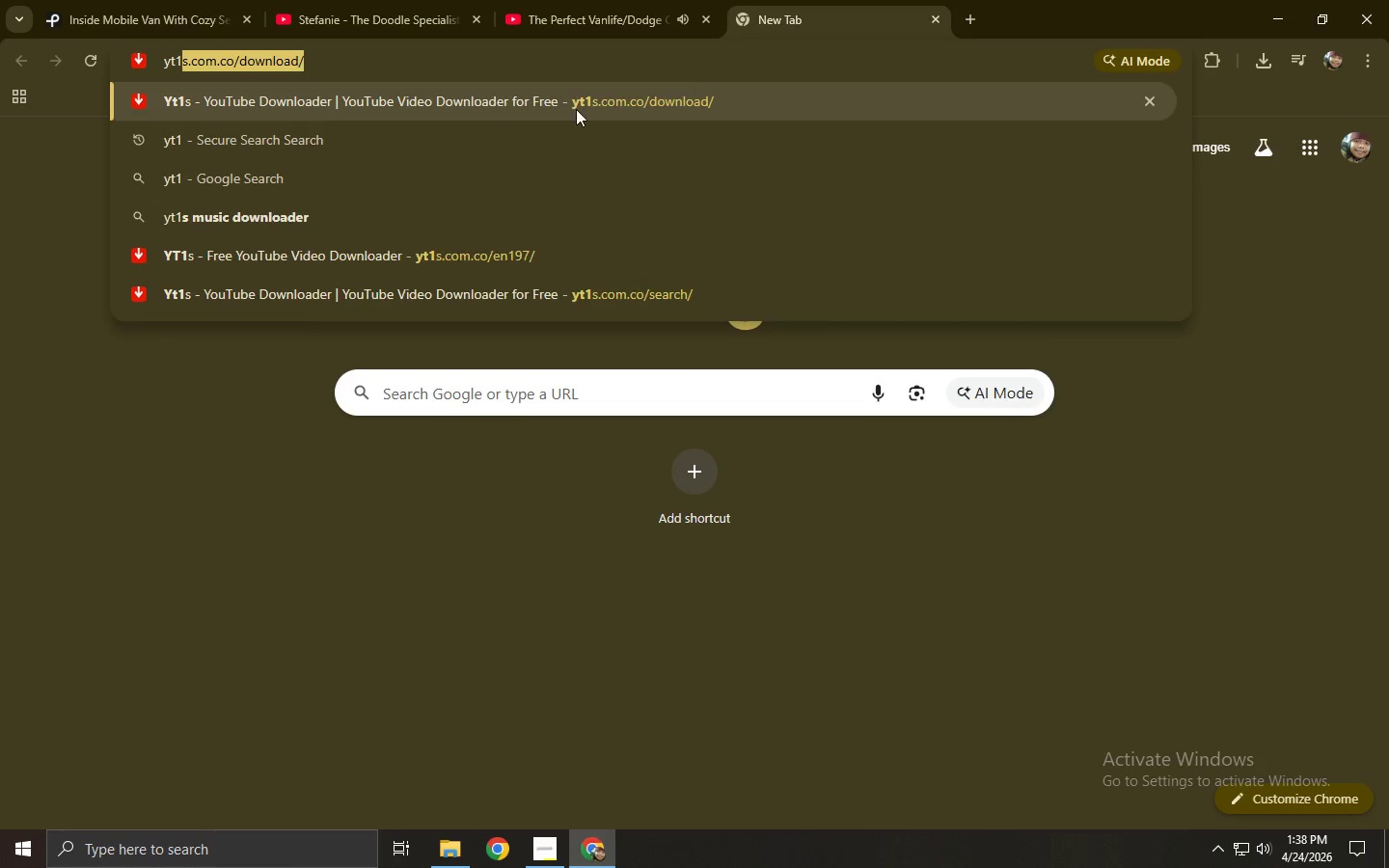 
left_click([576, 109])
 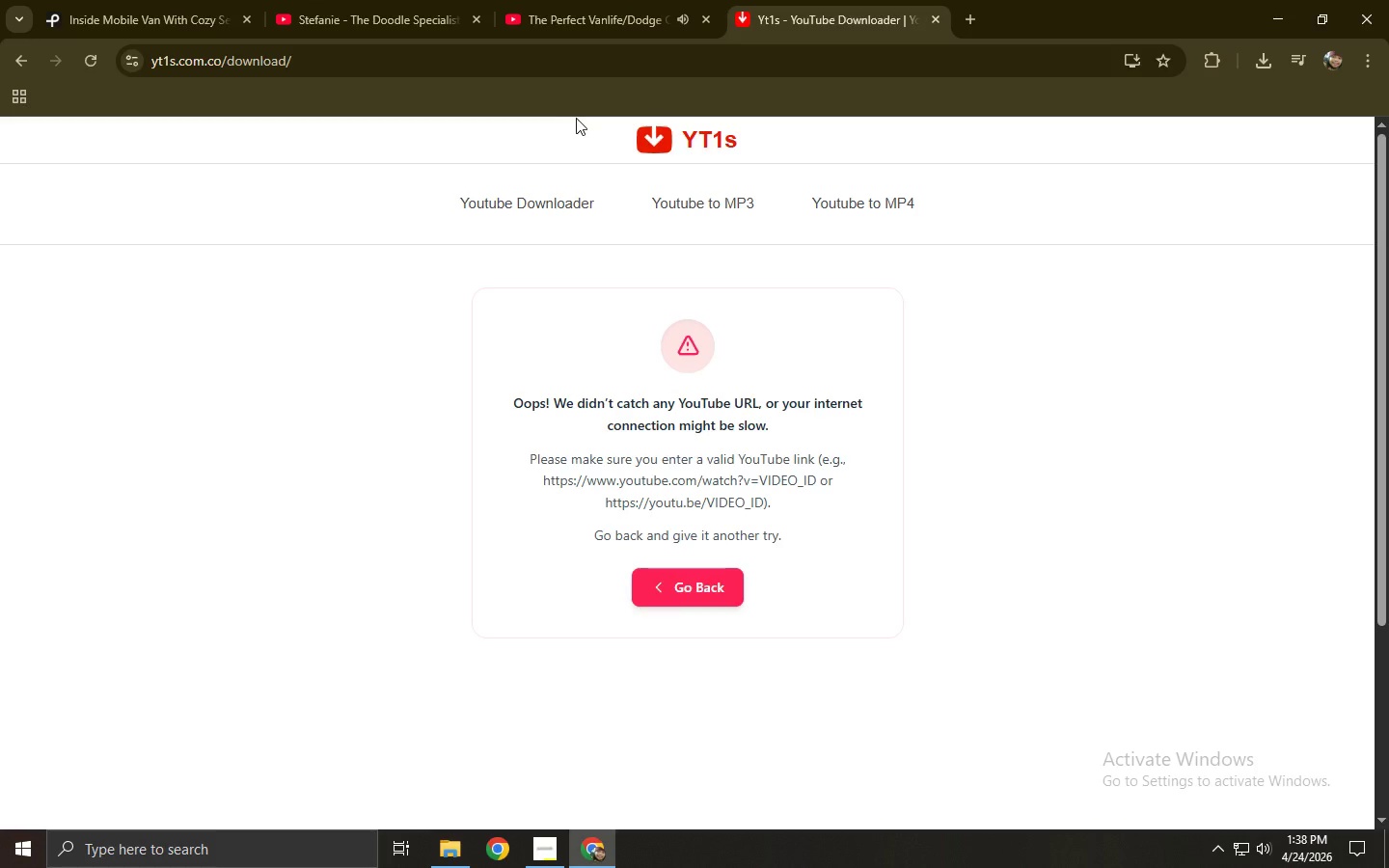 
left_click([512, 192])
 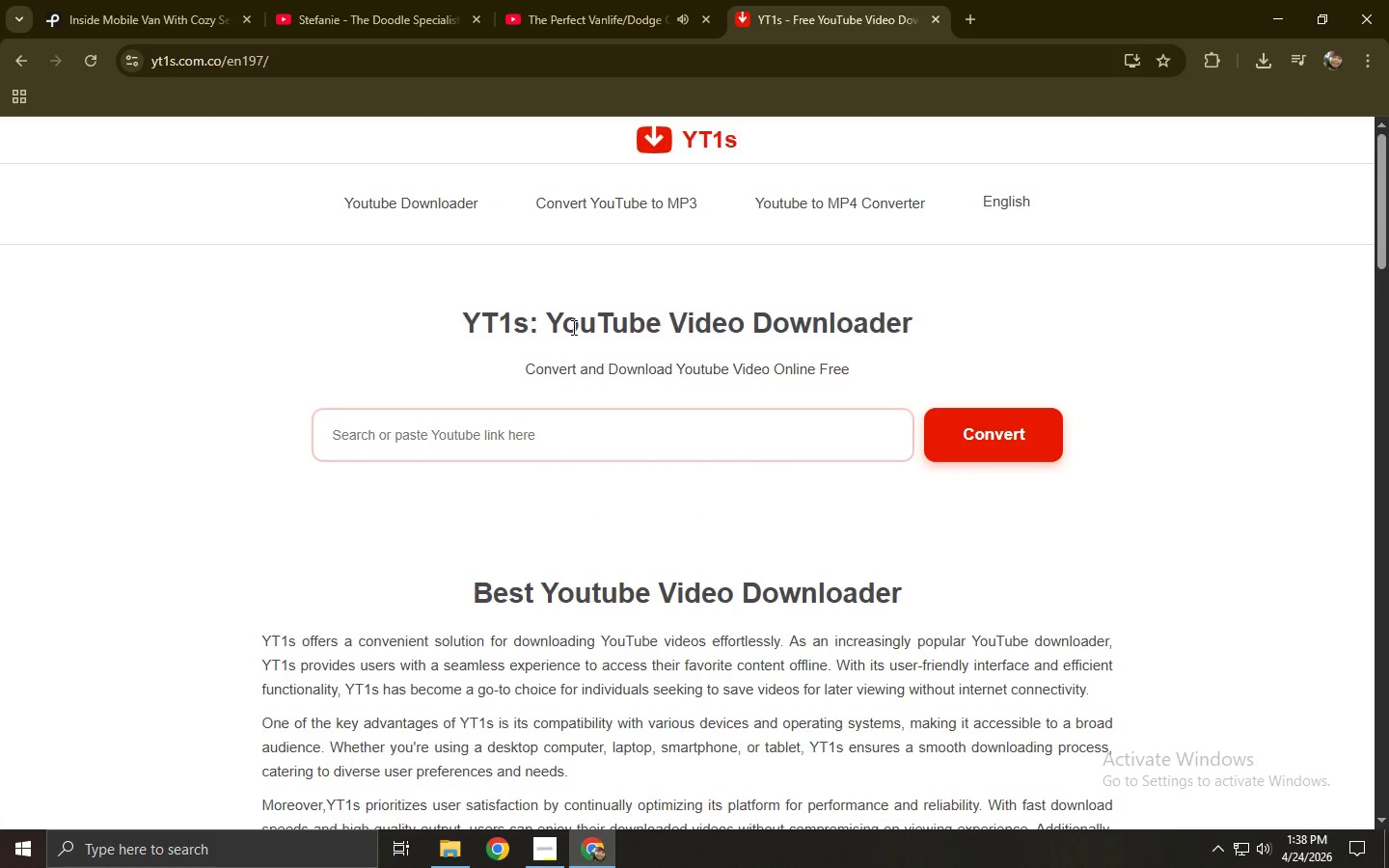 
key(Control+ControlLeft)
 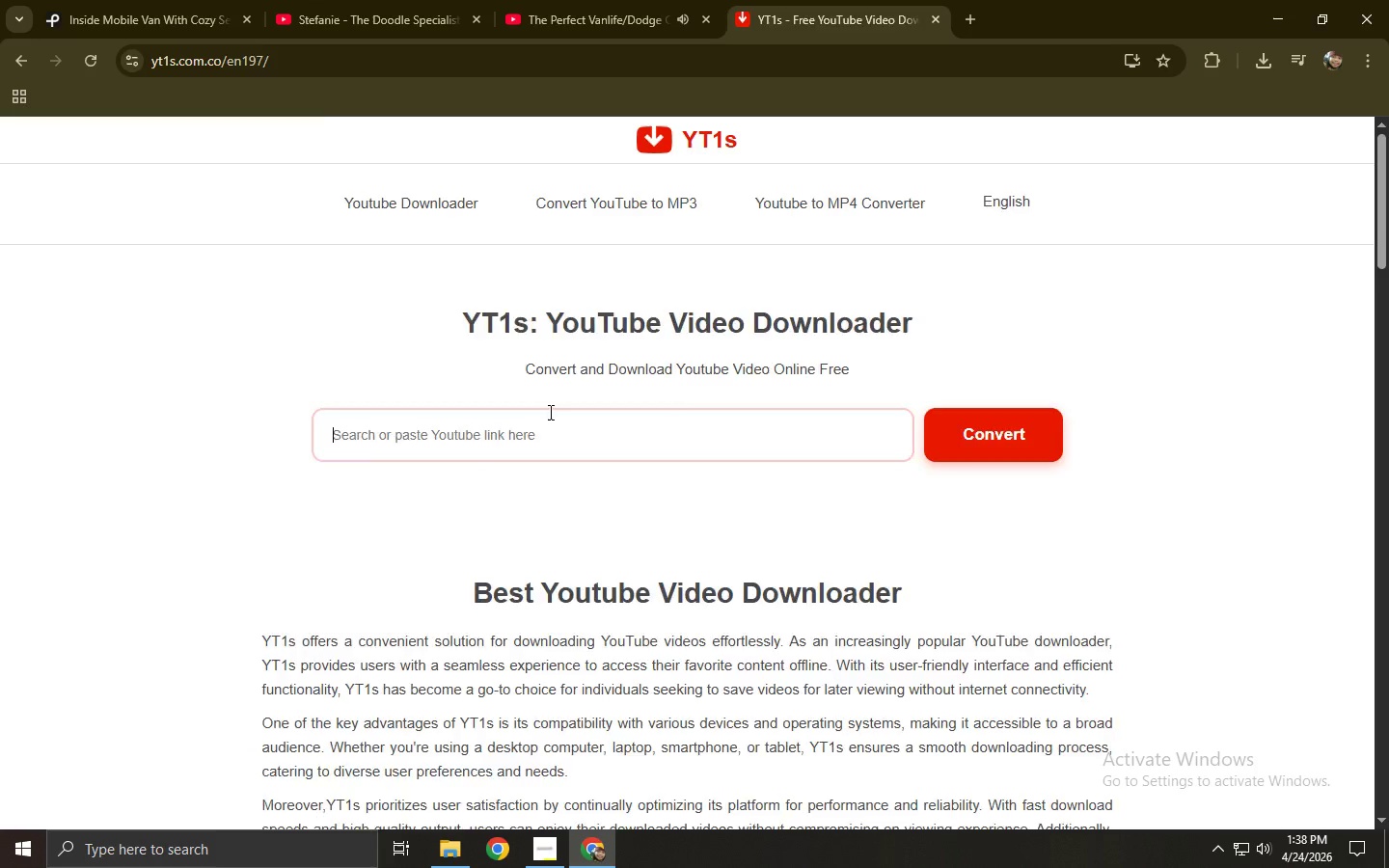 
key(Control+V)
 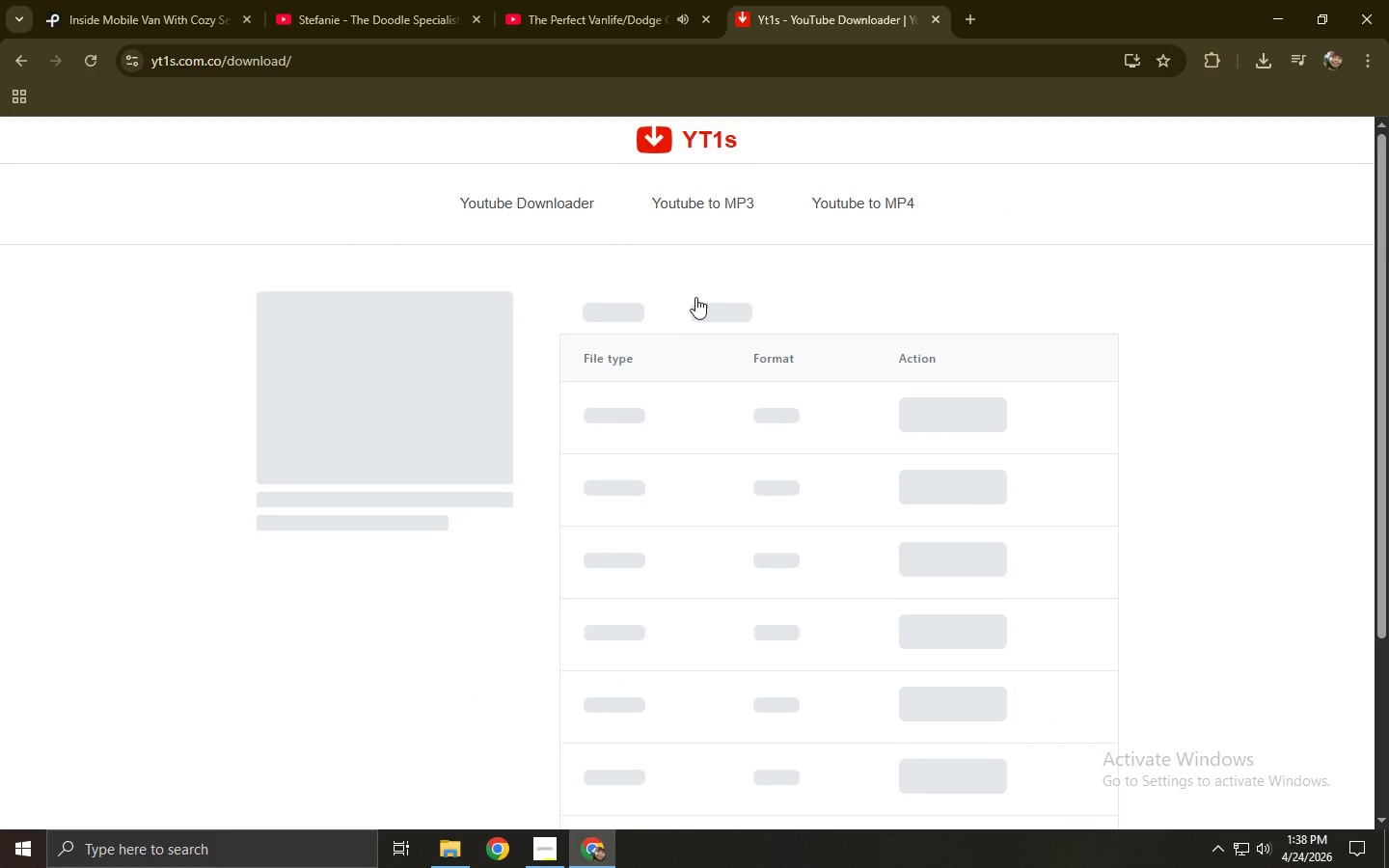 
left_click([707, 301])
 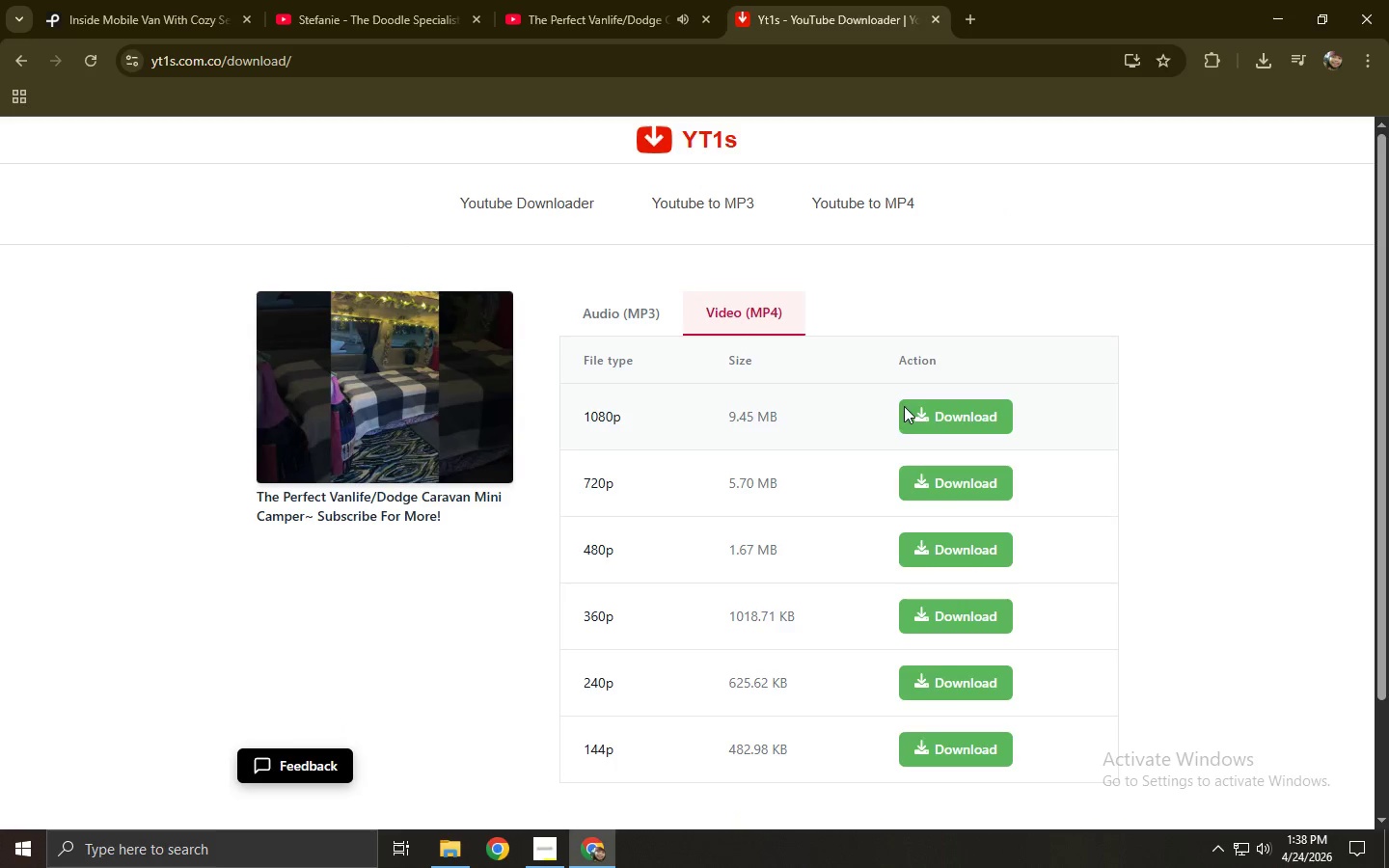 
left_click([940, 415])
 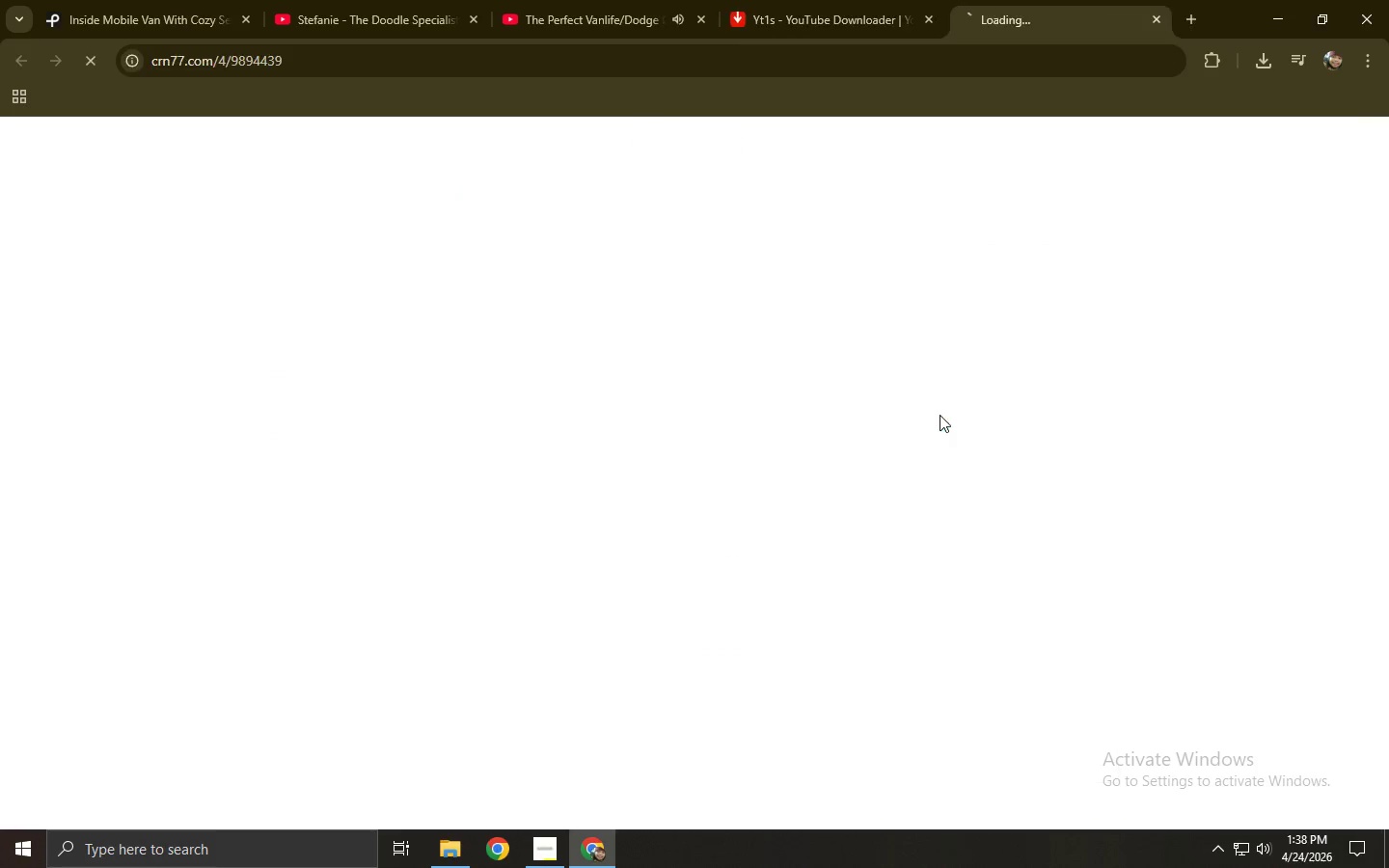 
key(Control+ControlLeft)
 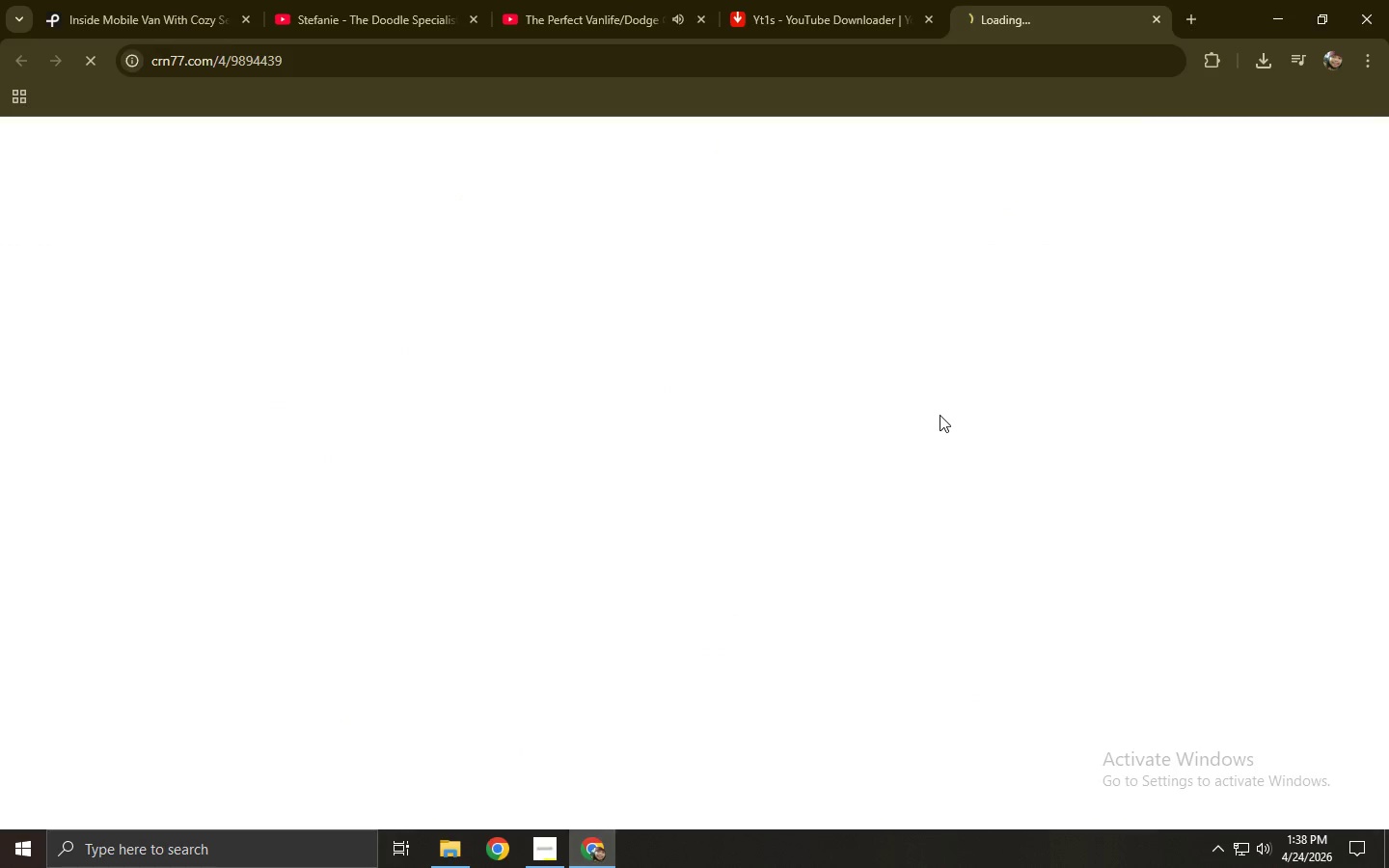 
key(Control+W)
 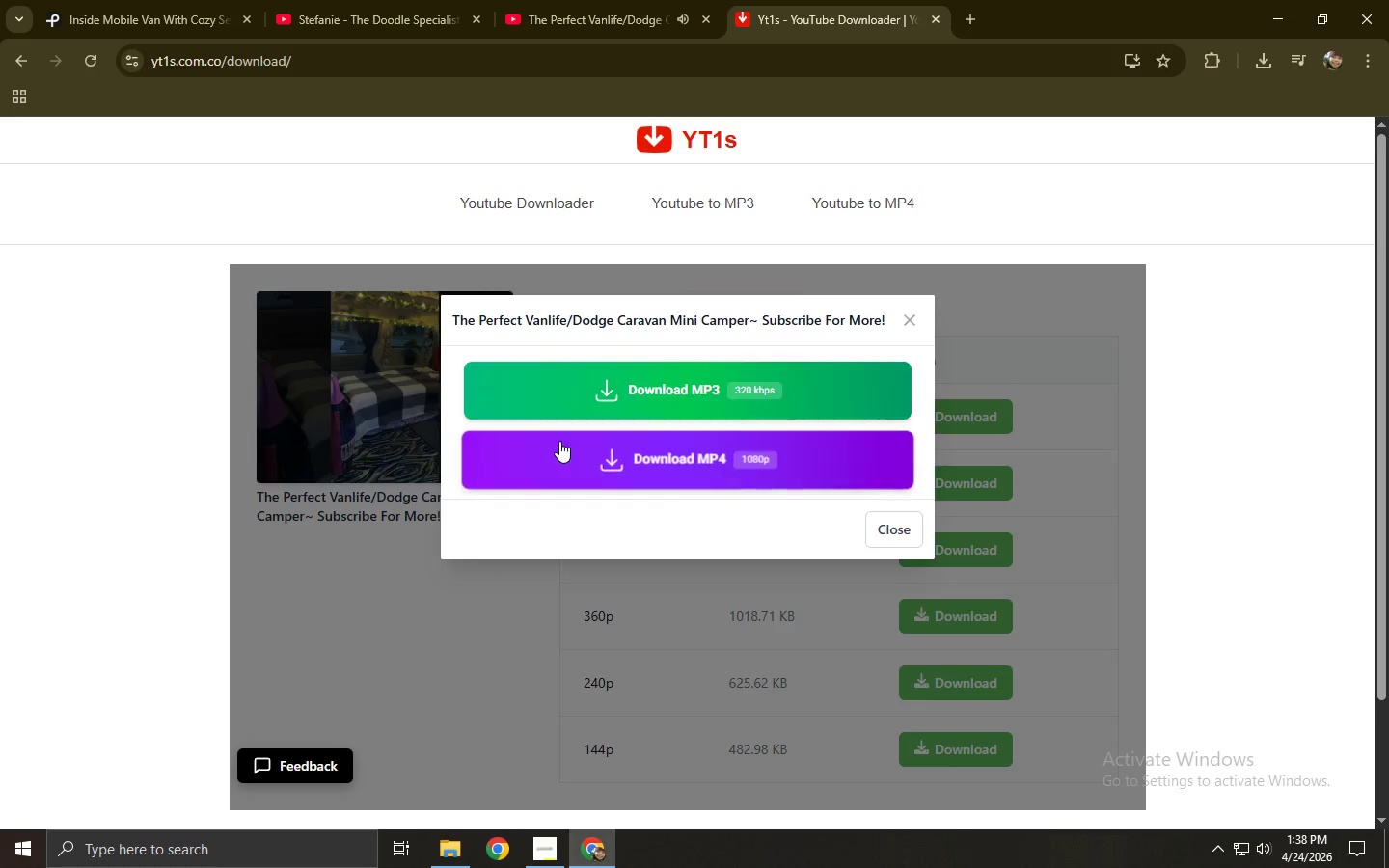 
left_click([601, 470])
 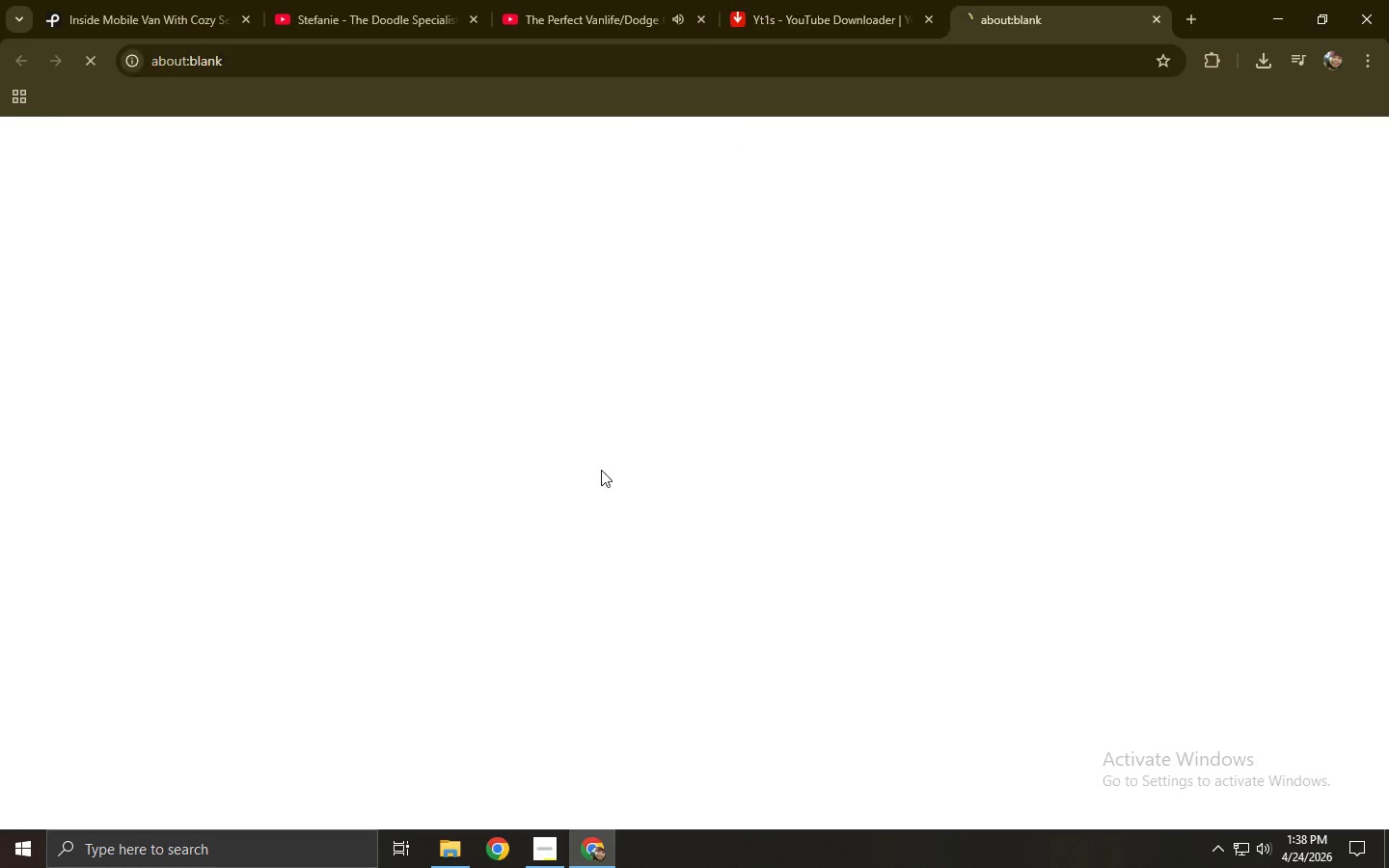 
key(Control+ControlLeft)
 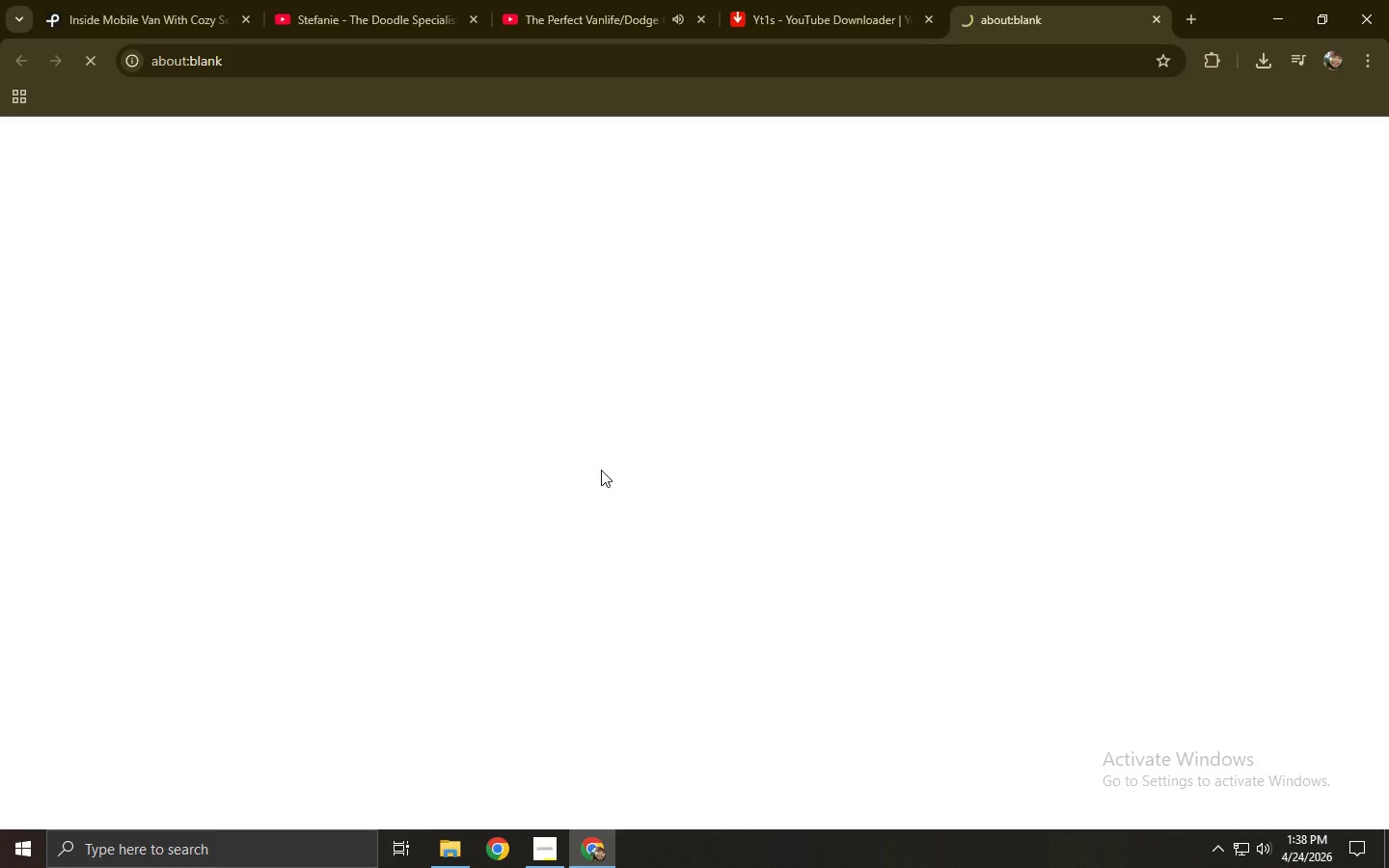 
key(Control+W)
 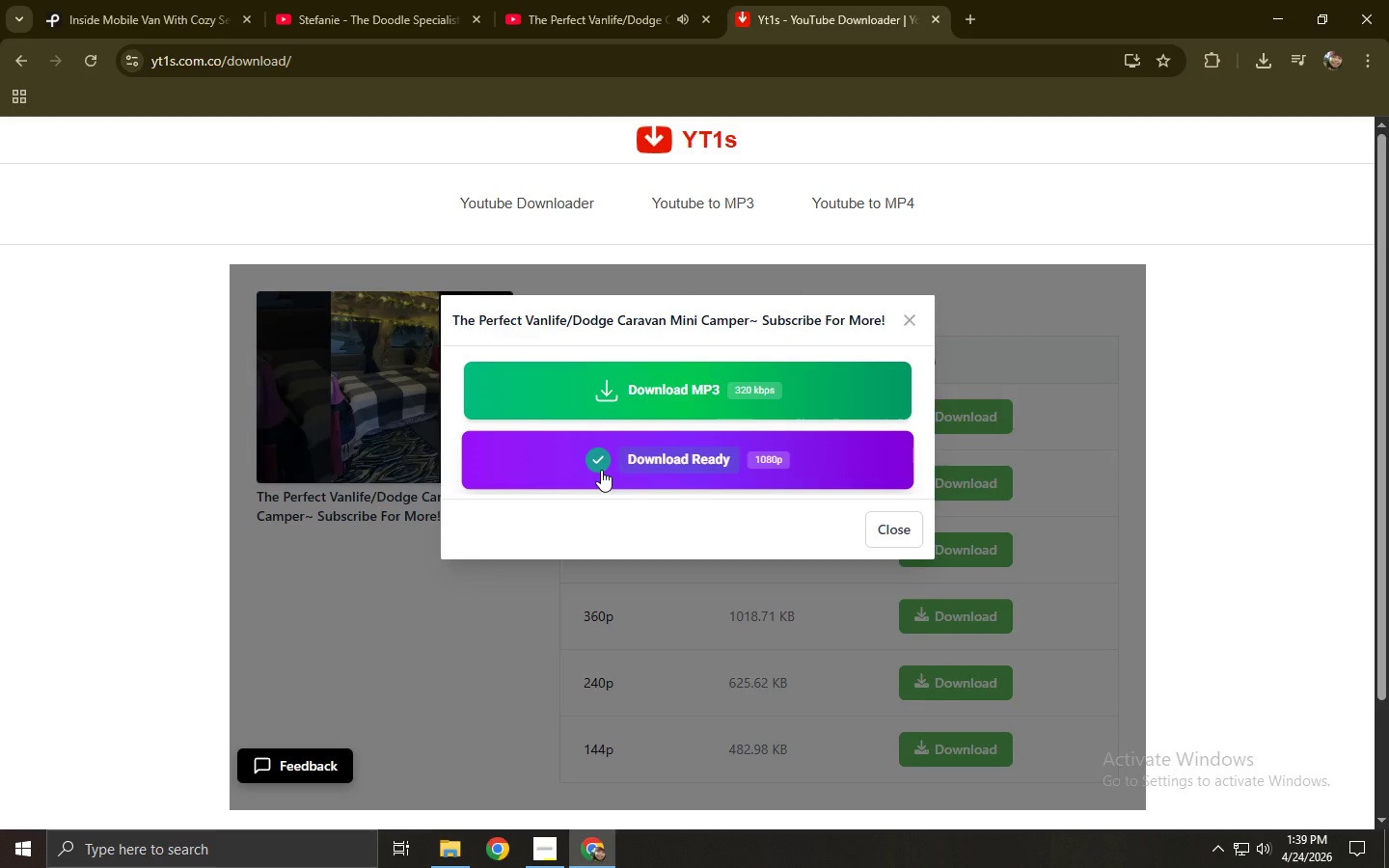 
wait(6.8)
 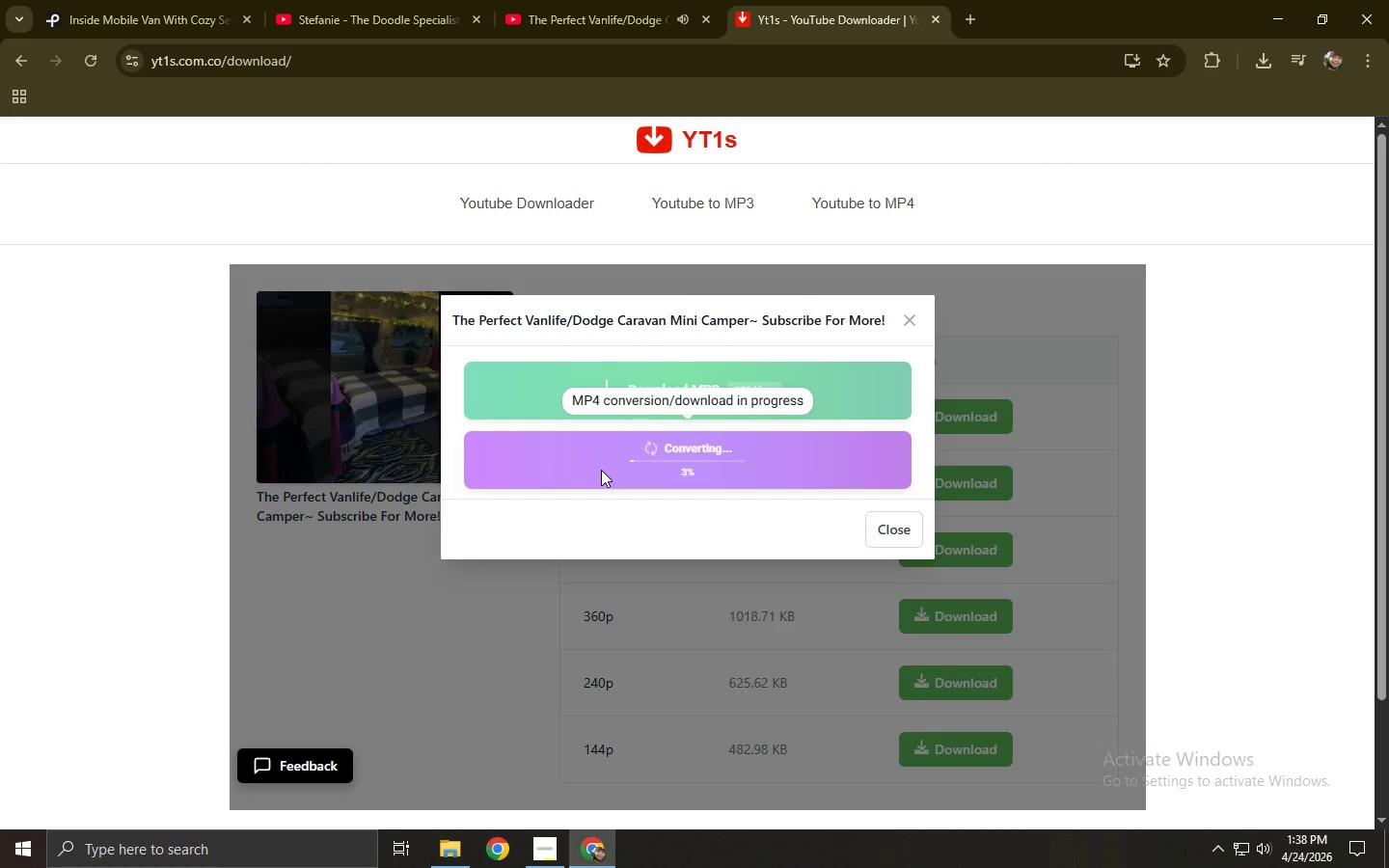 
left_click([615, 446])
 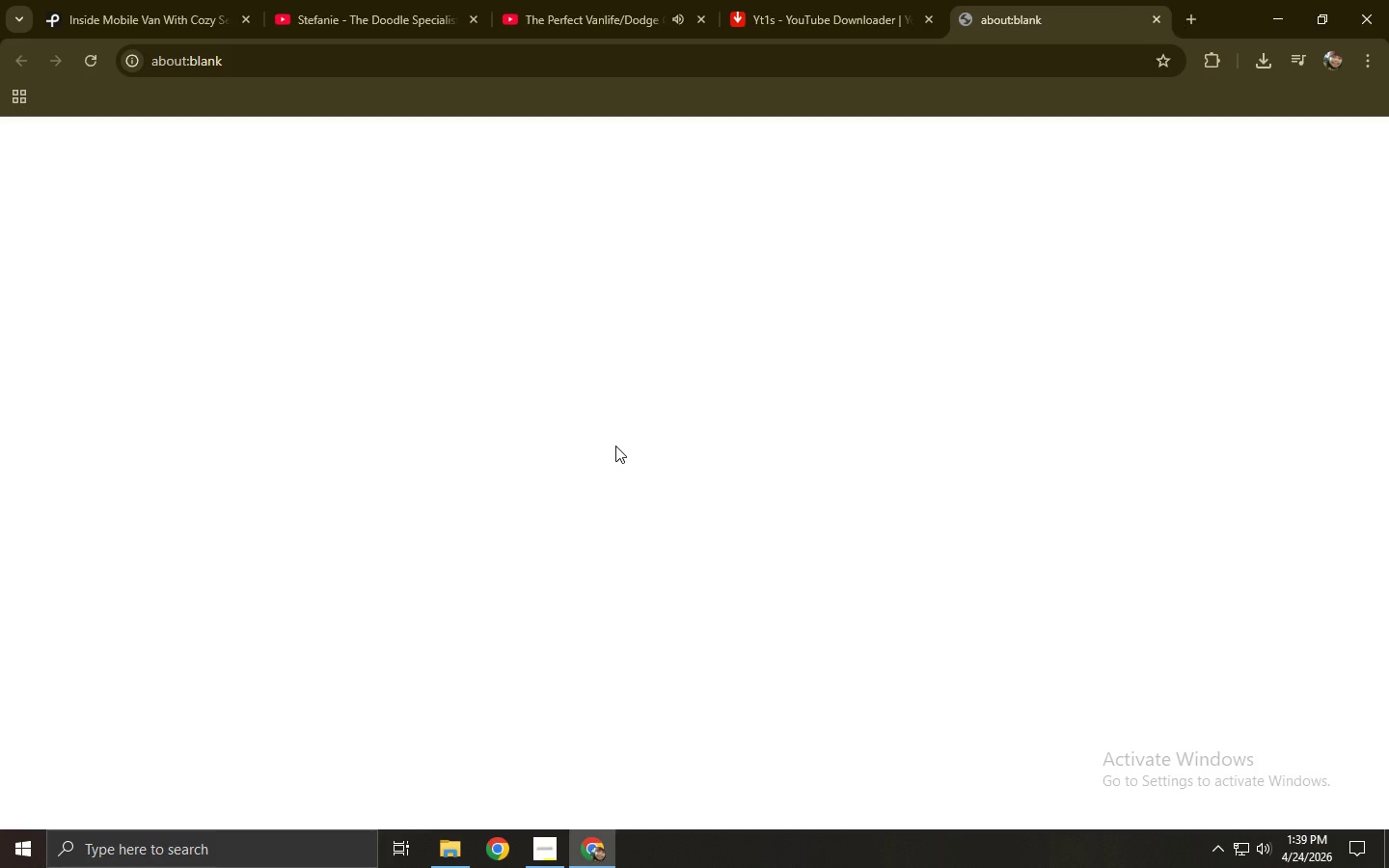 
key(Control+ControlLeft)
 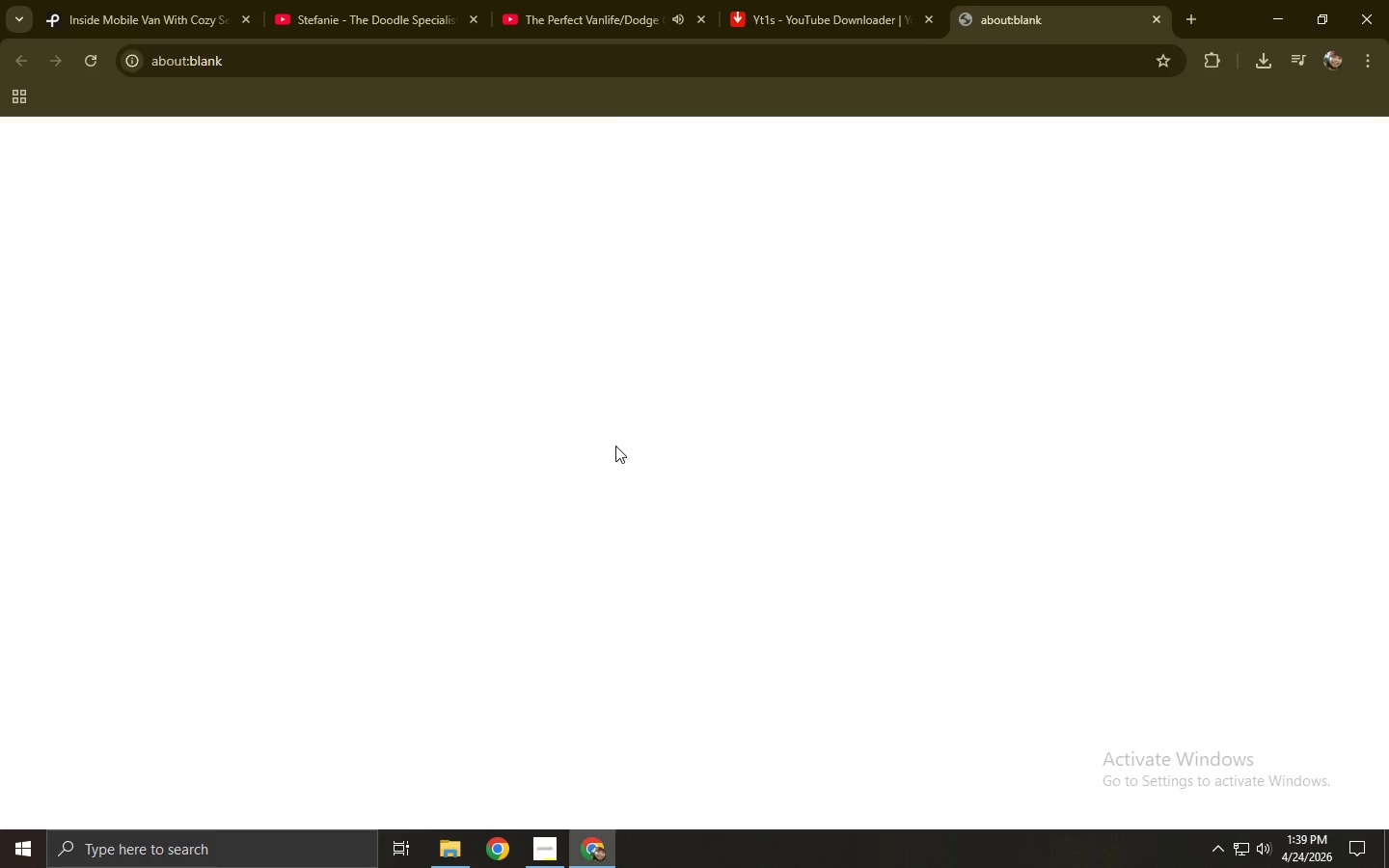 
key(Control+W)
 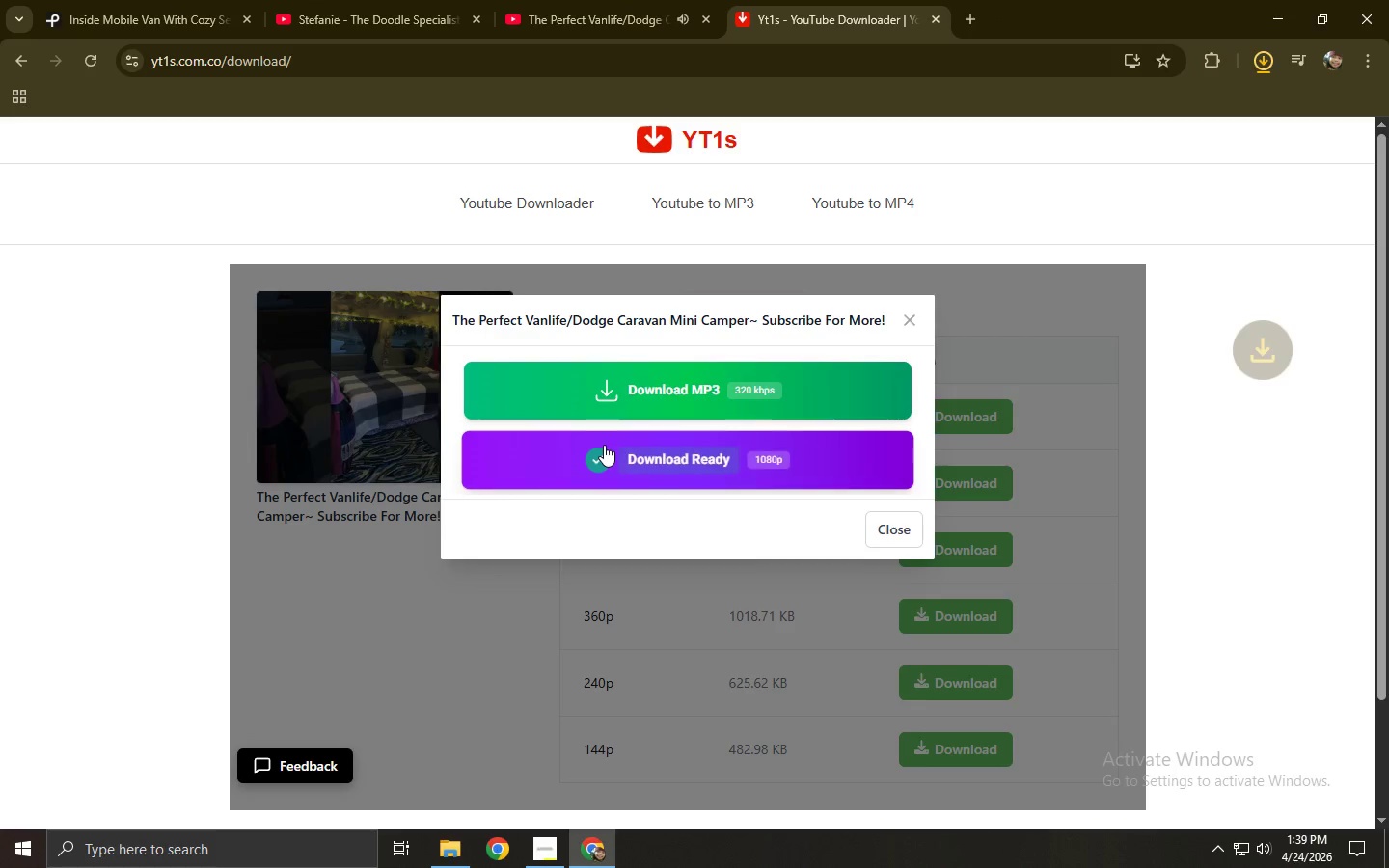 
left_click([230, 0])
 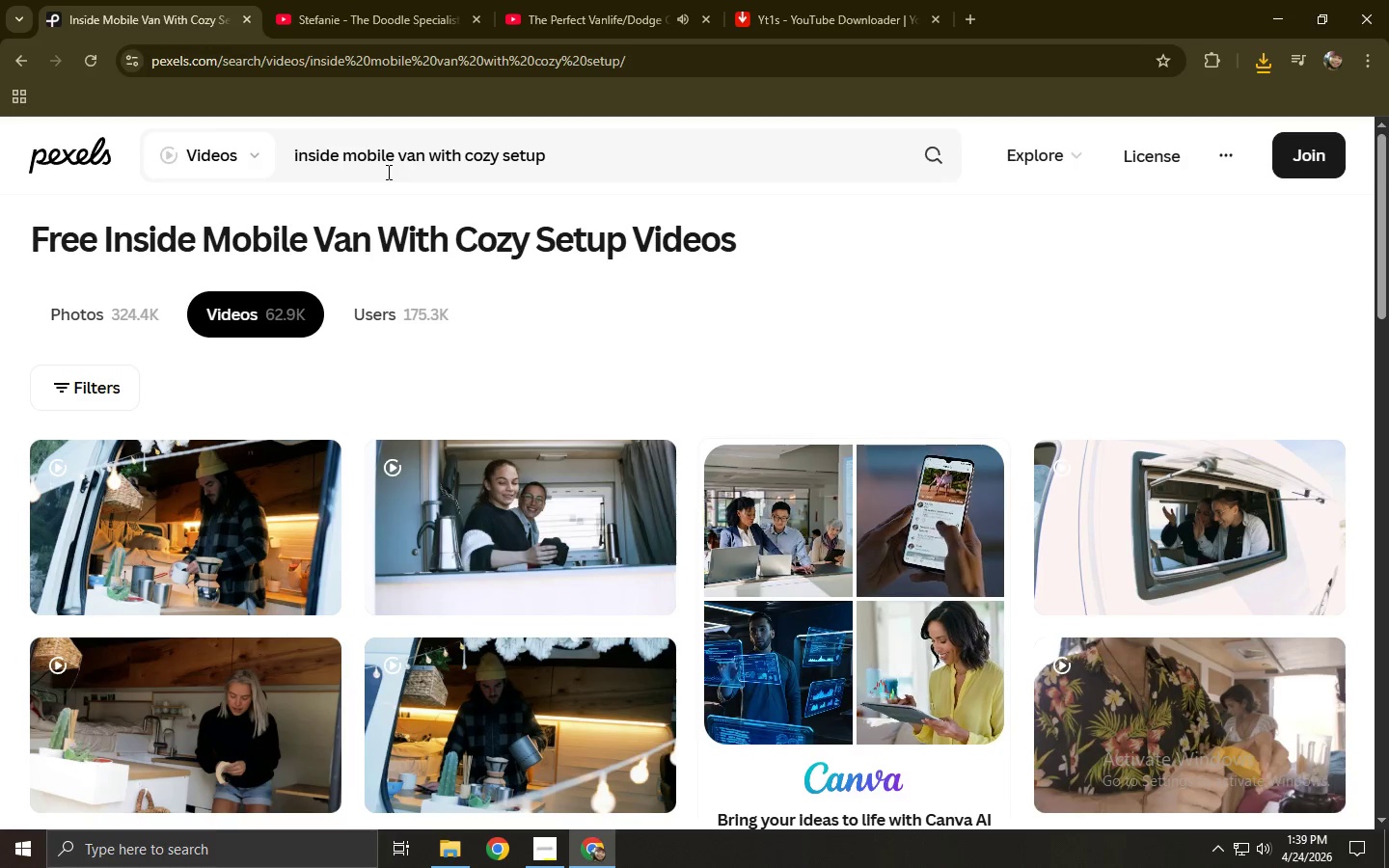 
wait(9.89)
 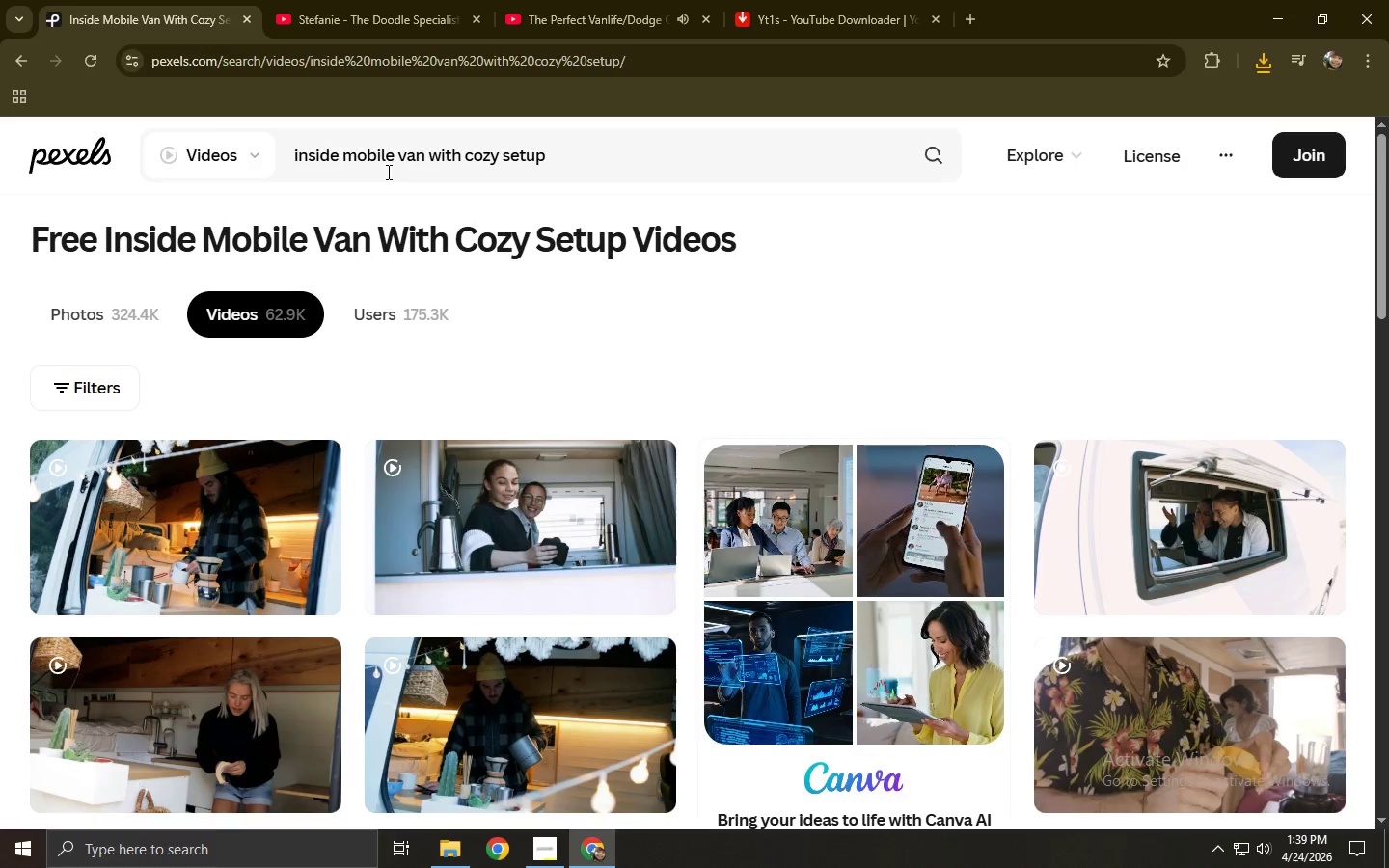 
left_click_drag(start_coordinate=[609, 167], to_coordinate=[281, 167])
 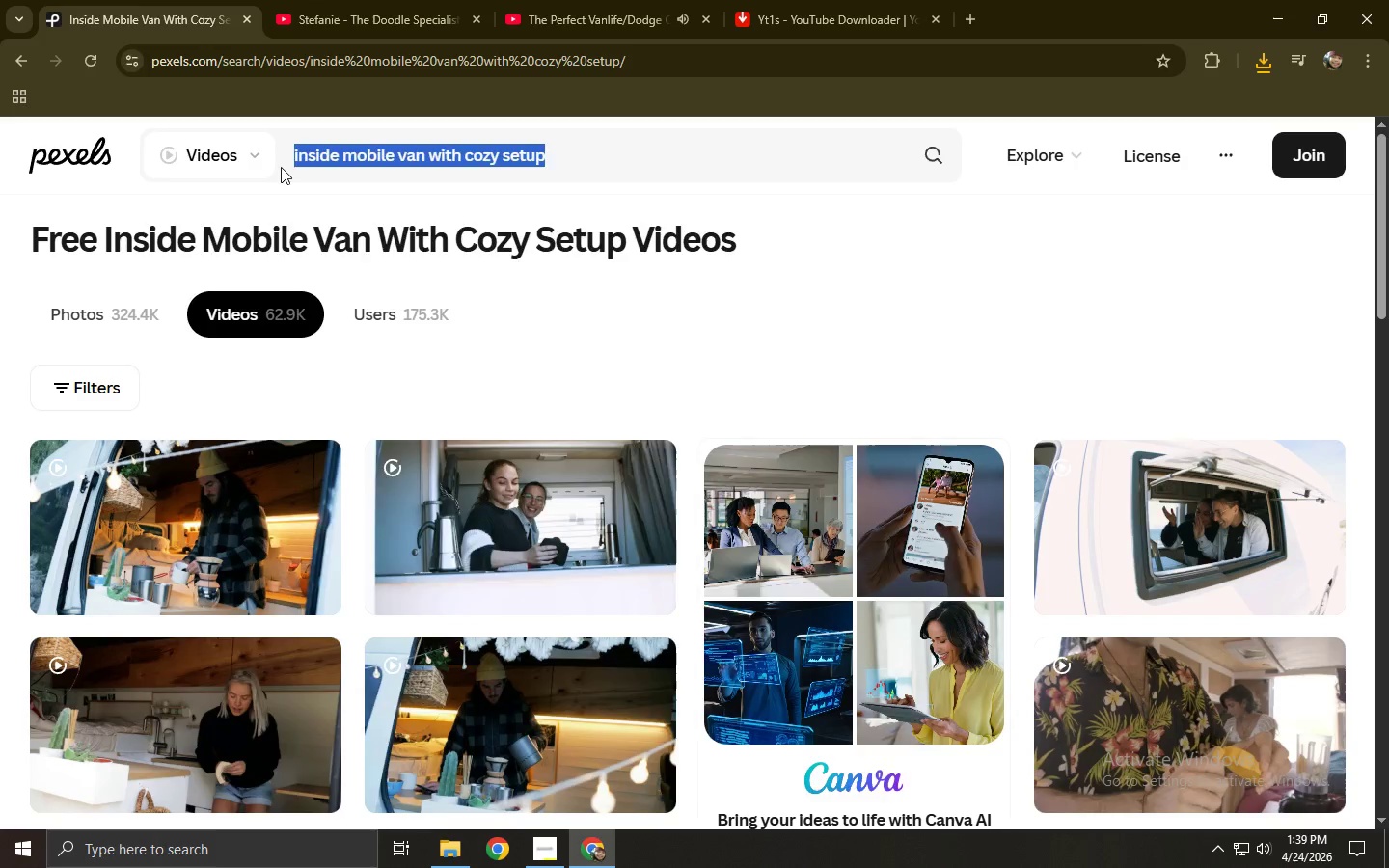 
type(groomer calmly working with dog)
 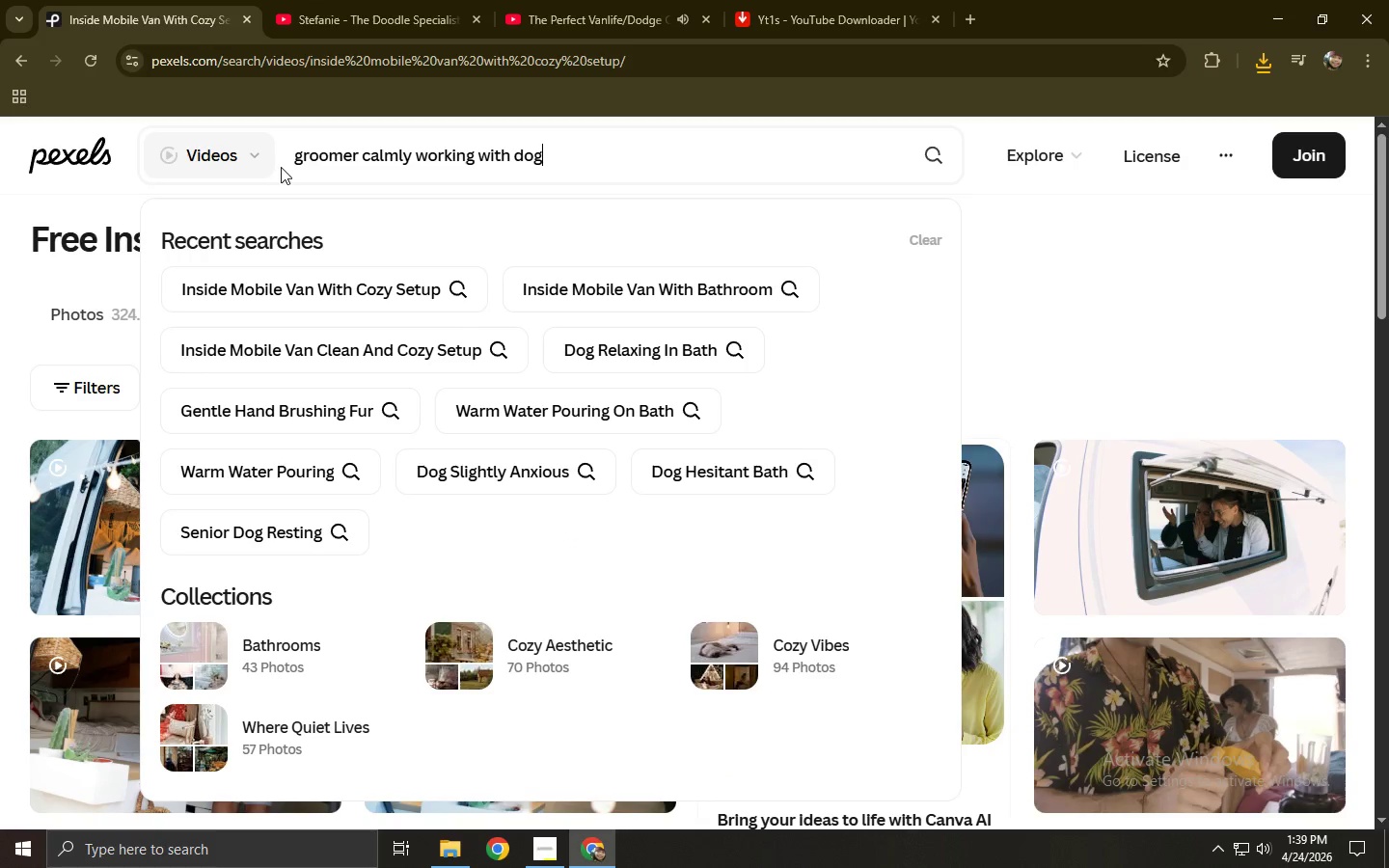 
key(Enter)
 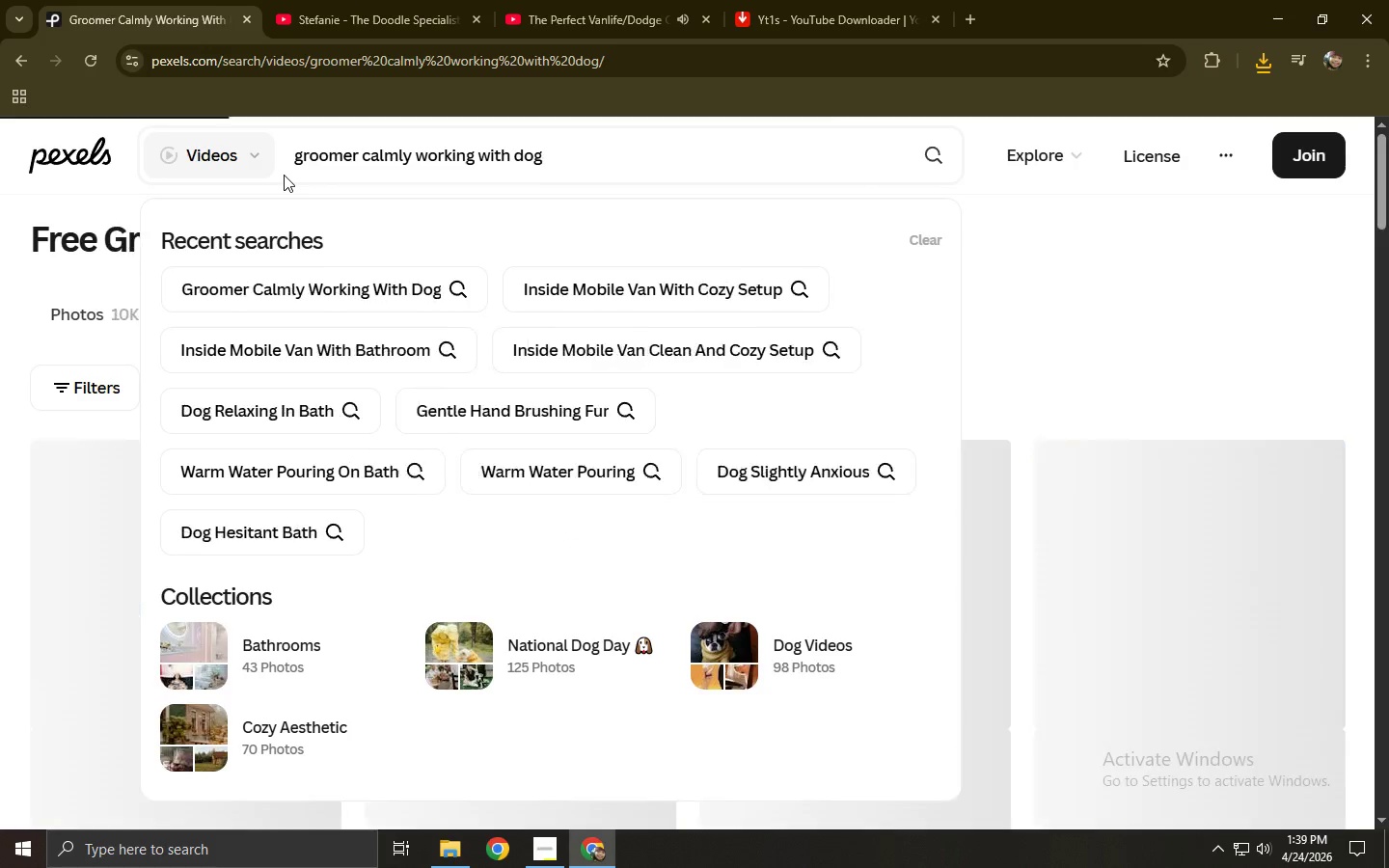 
scroll: coordinate [493, 403], scroll_direction: down, amount: 2.0
 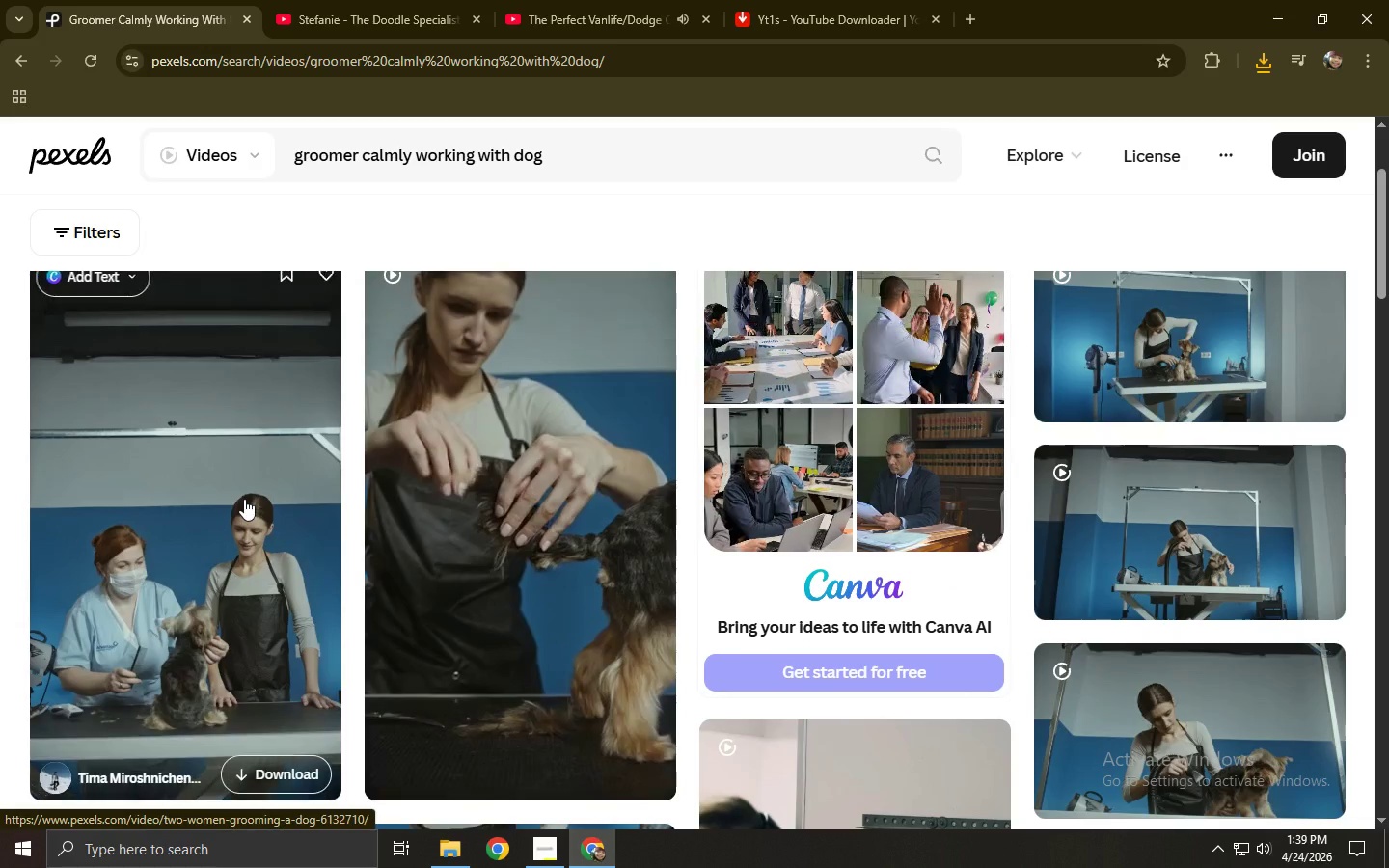 
left_click([244, 499])
 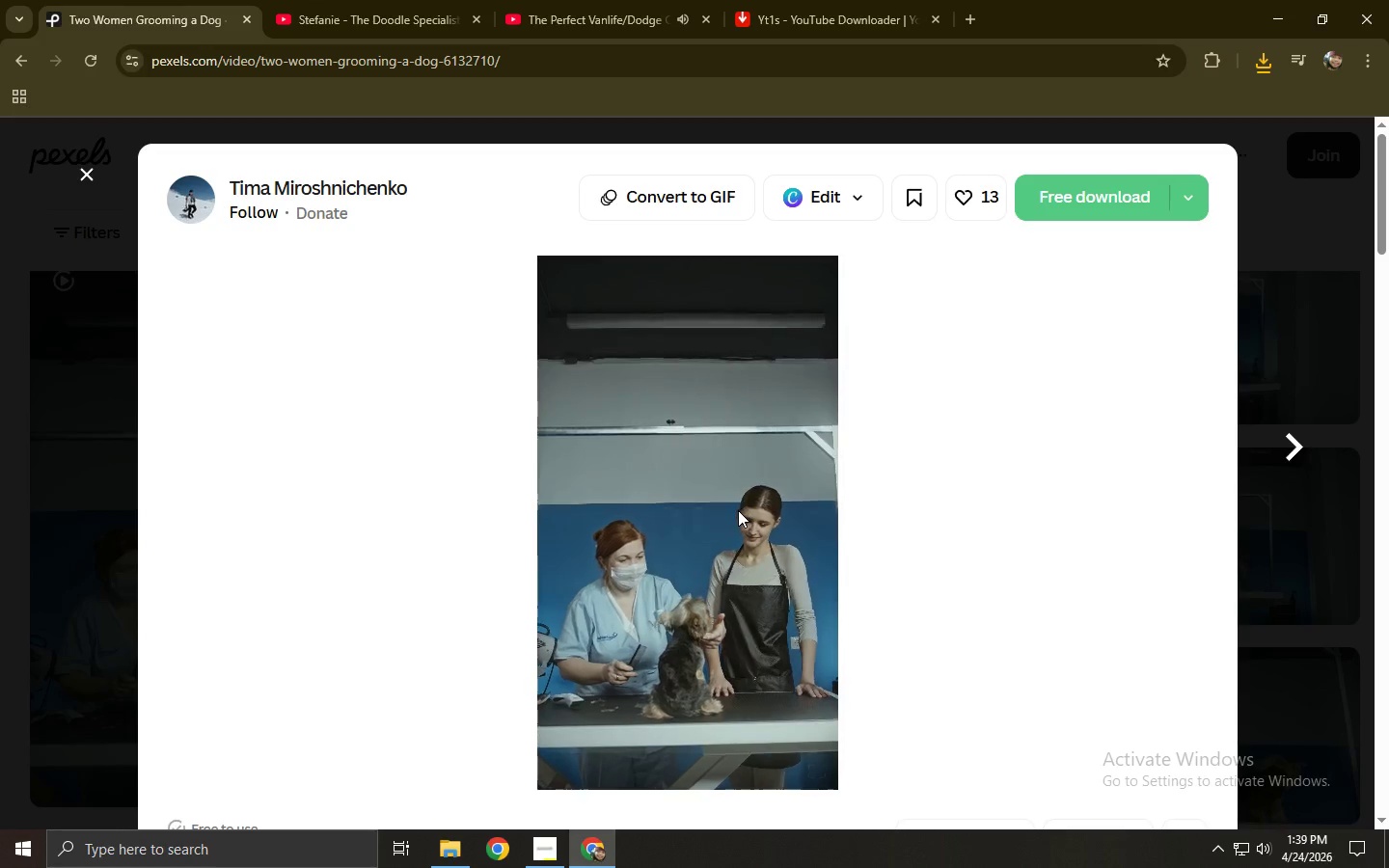 
wait(6.06)
 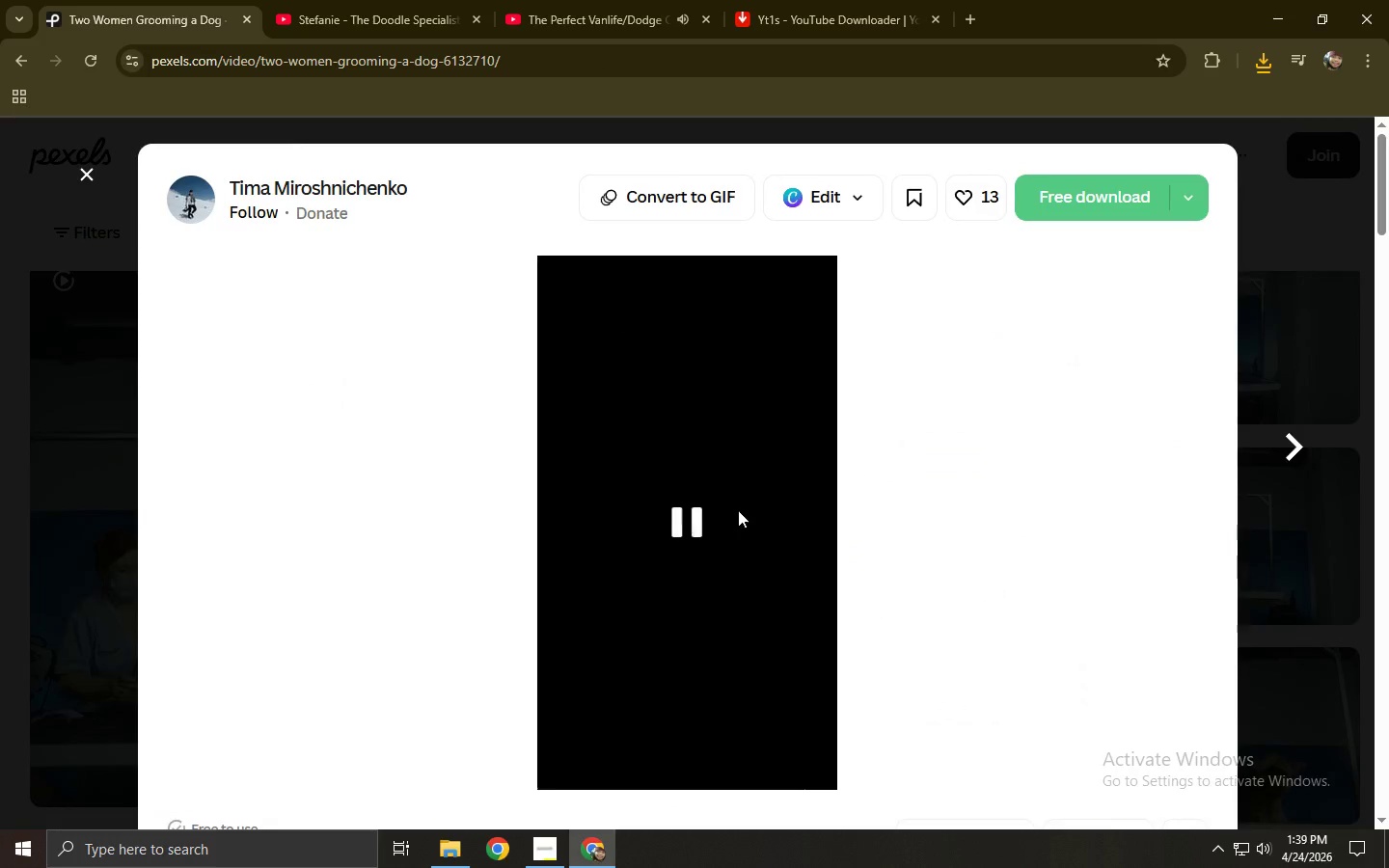 
left_click([5, 591])
 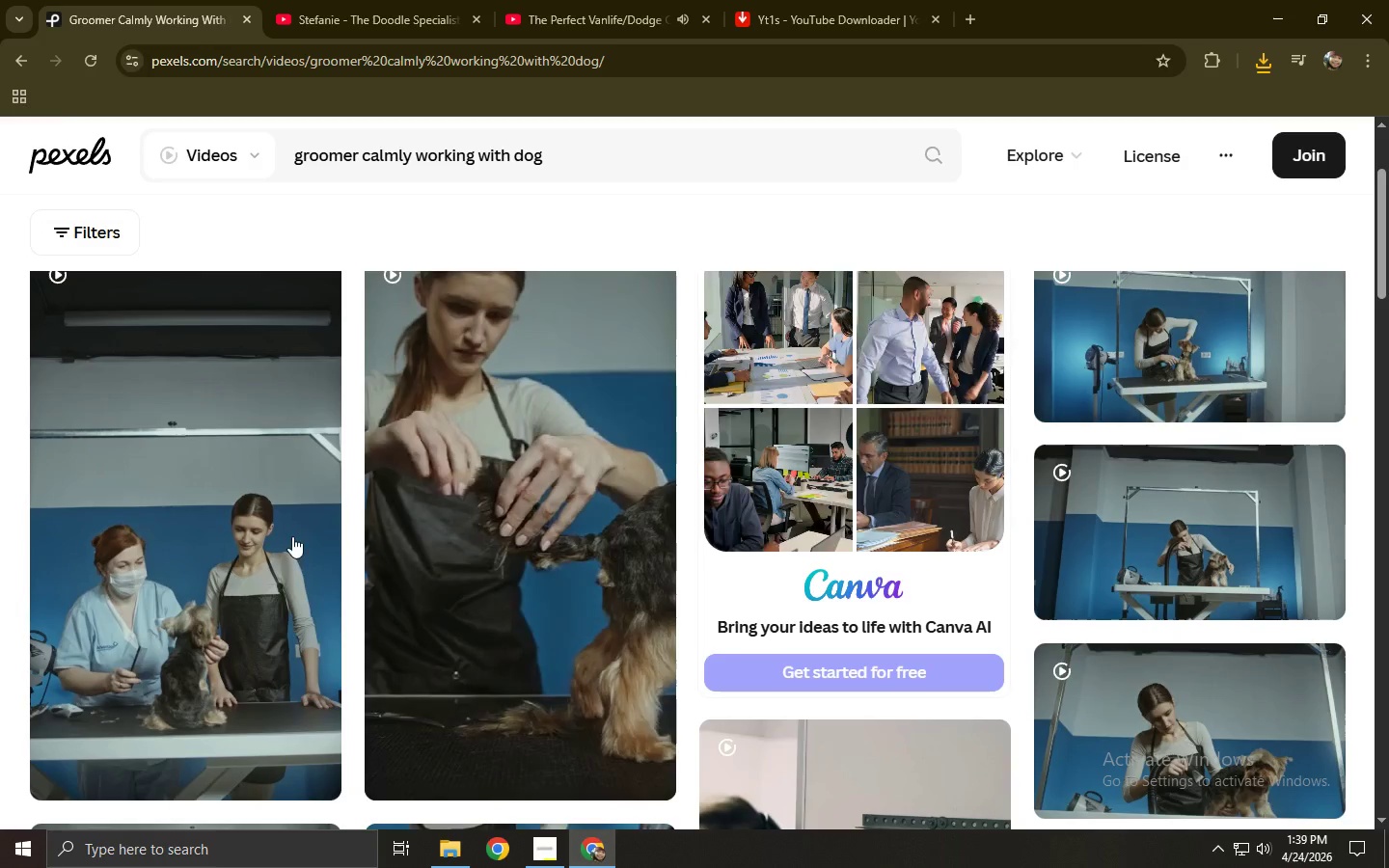 
scroll: coordinate [518, 489], scroll_direction: down, amount: 1.0
 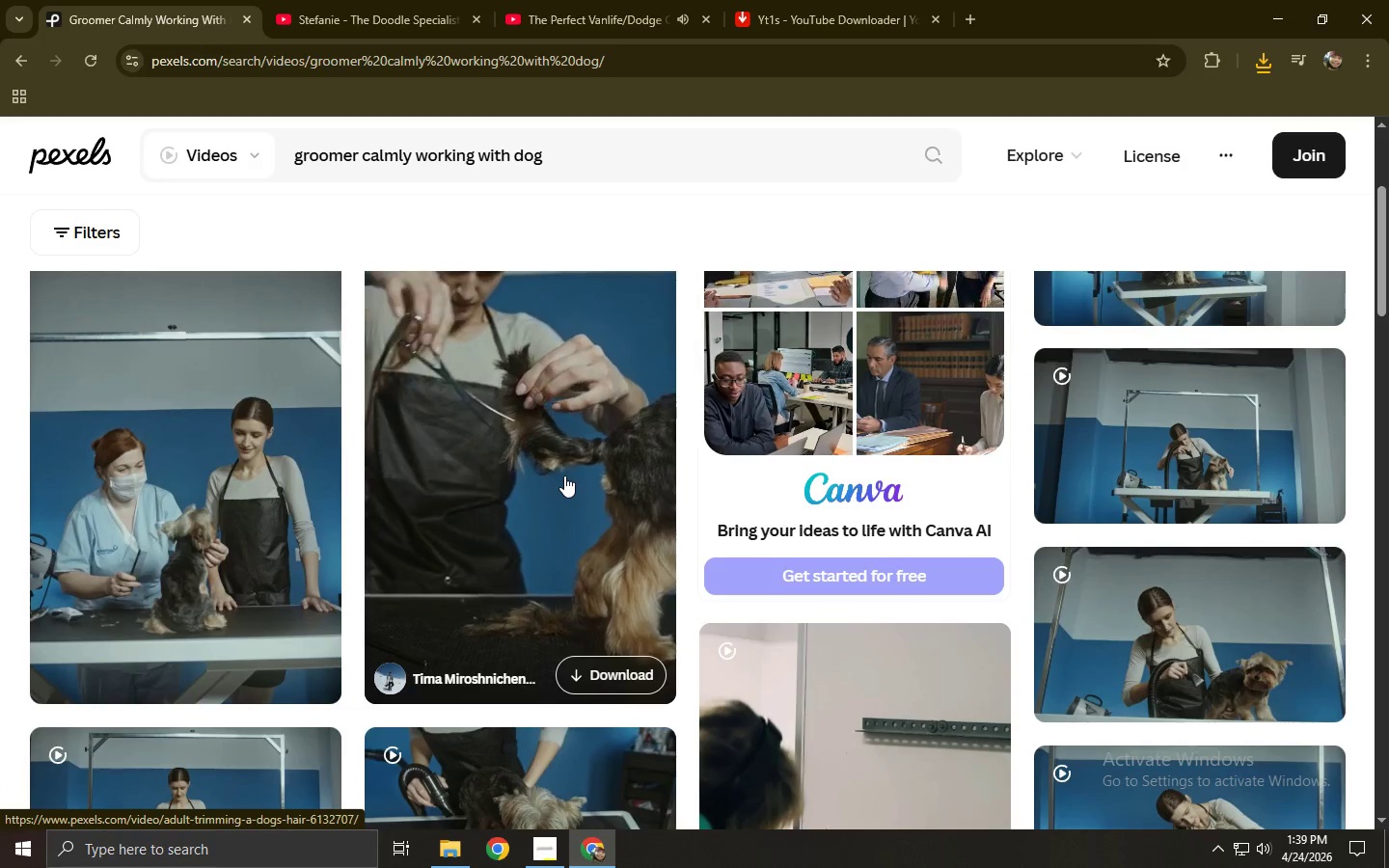 
wait(6.5)
 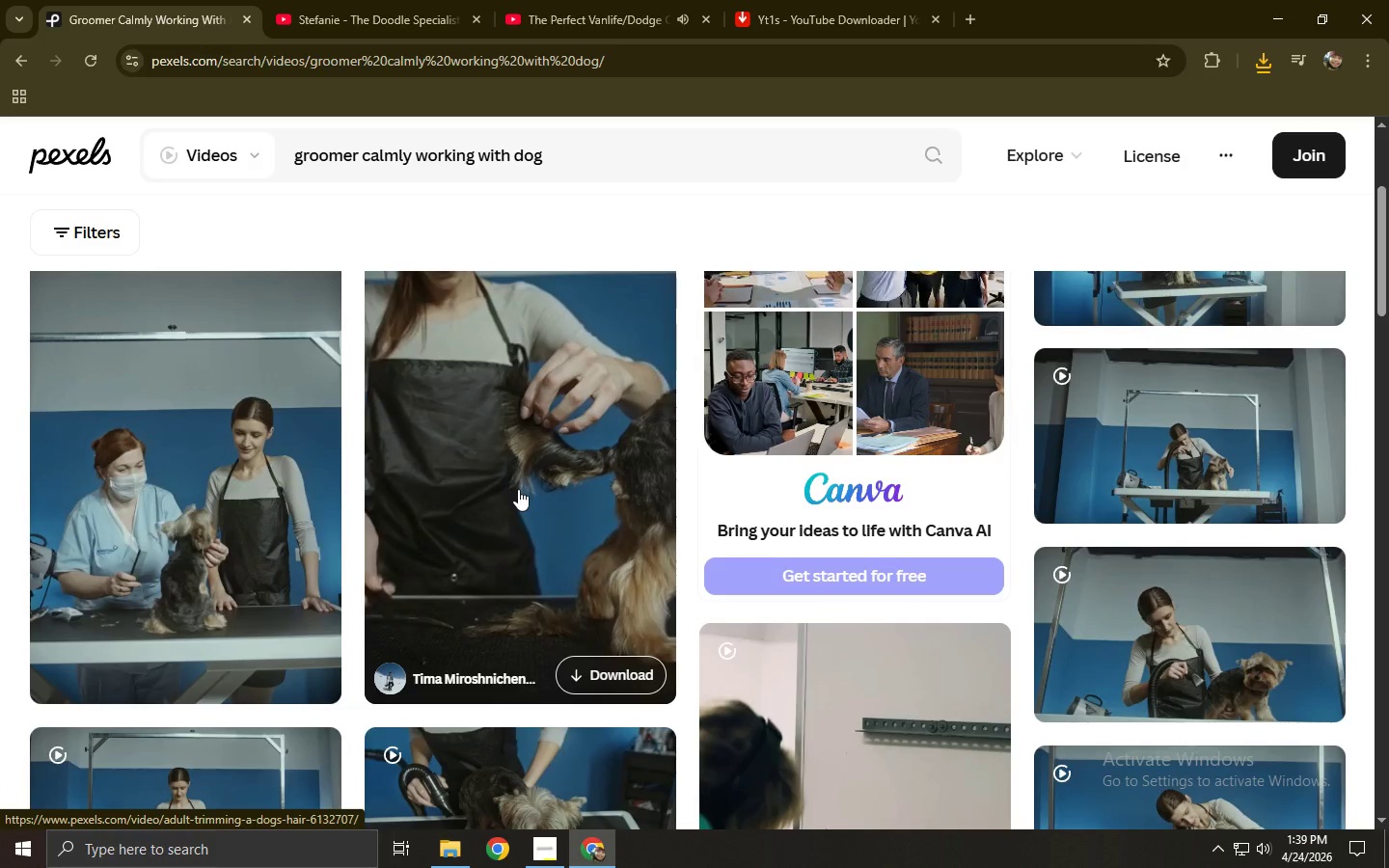 
left_click([564, 475])
 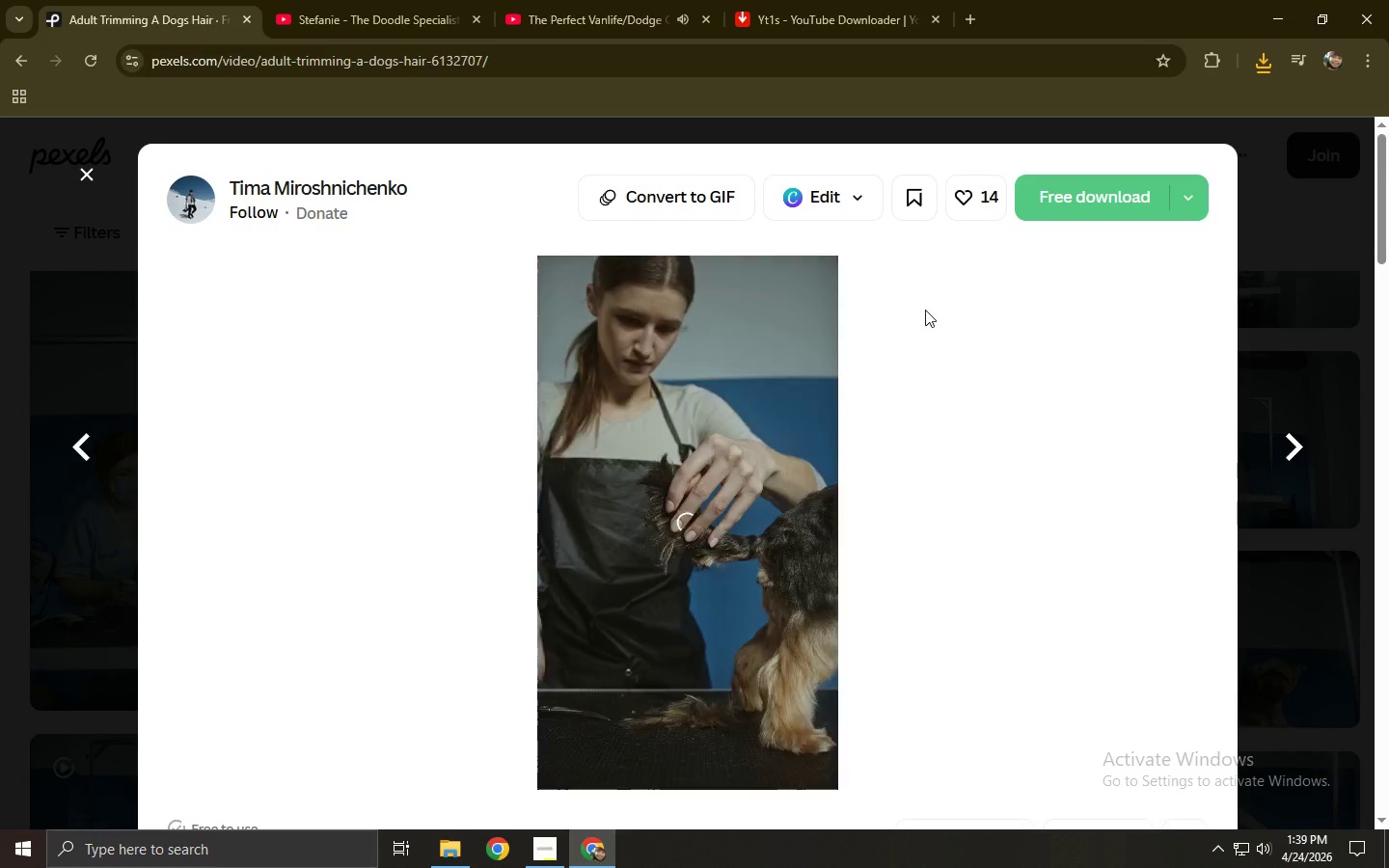 
left_click([671, 748])
 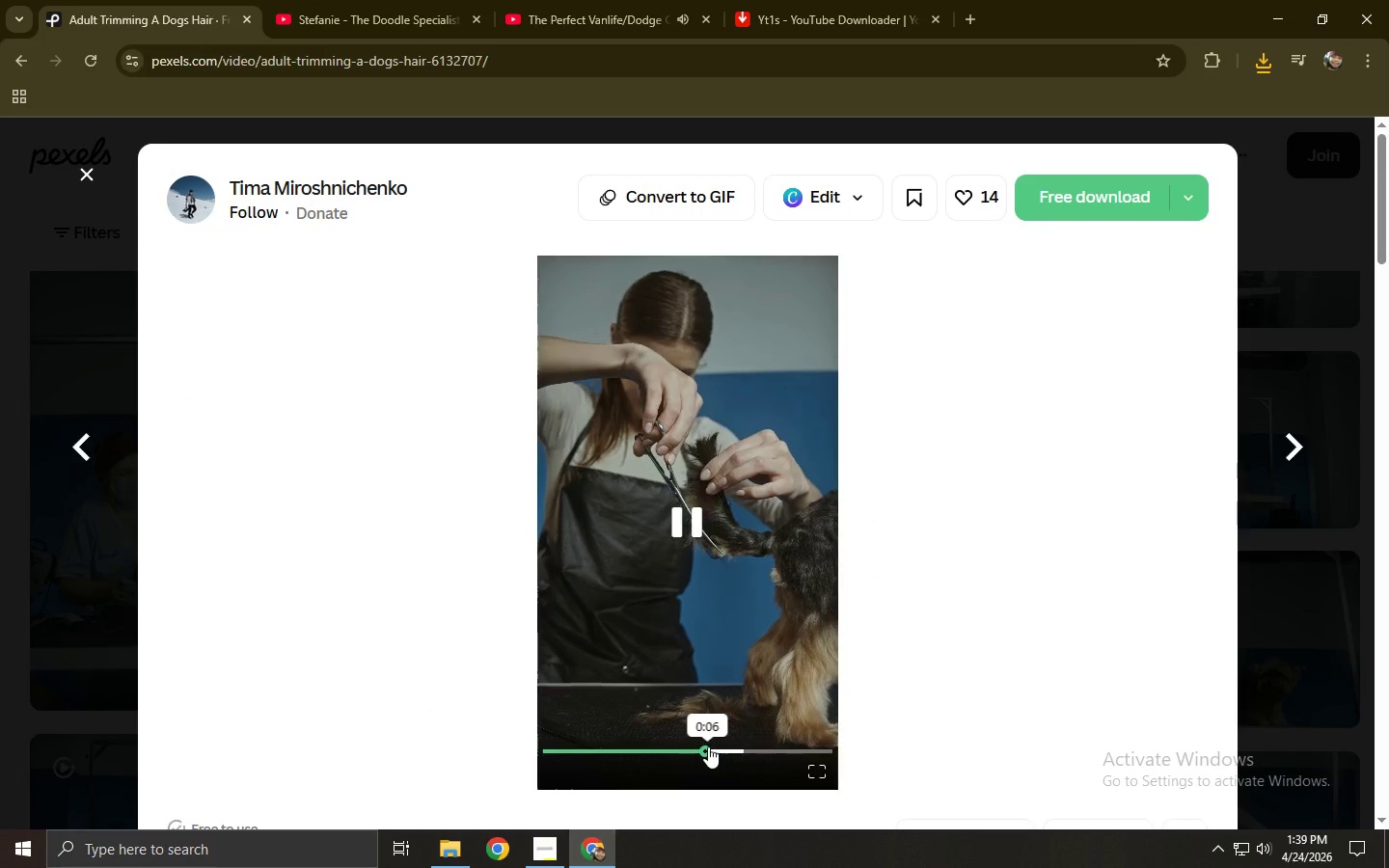 
left_click([1108, 197])
 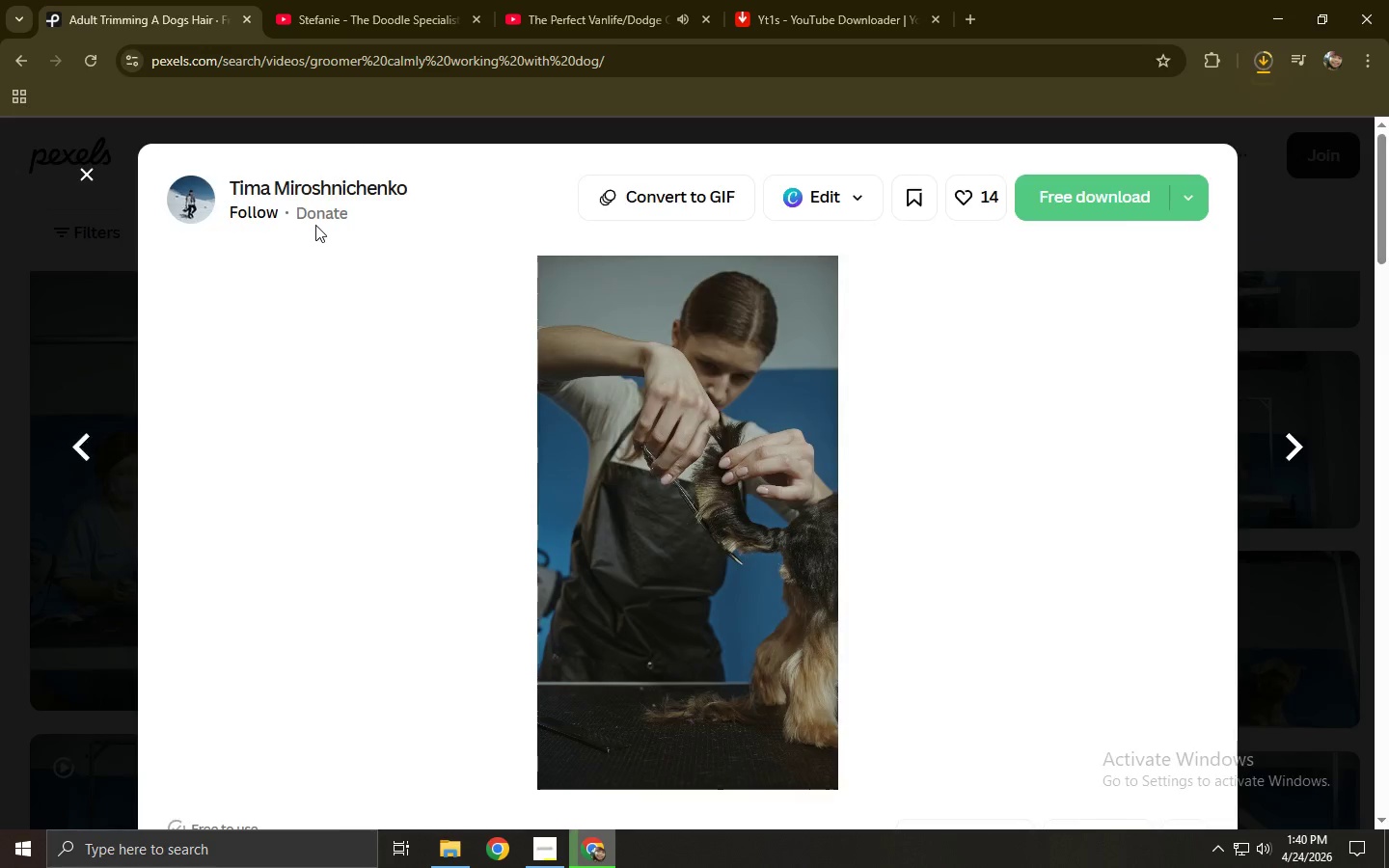 
scroll: coordinate [363, 382], scroll_direction: down, amount: 3.0
 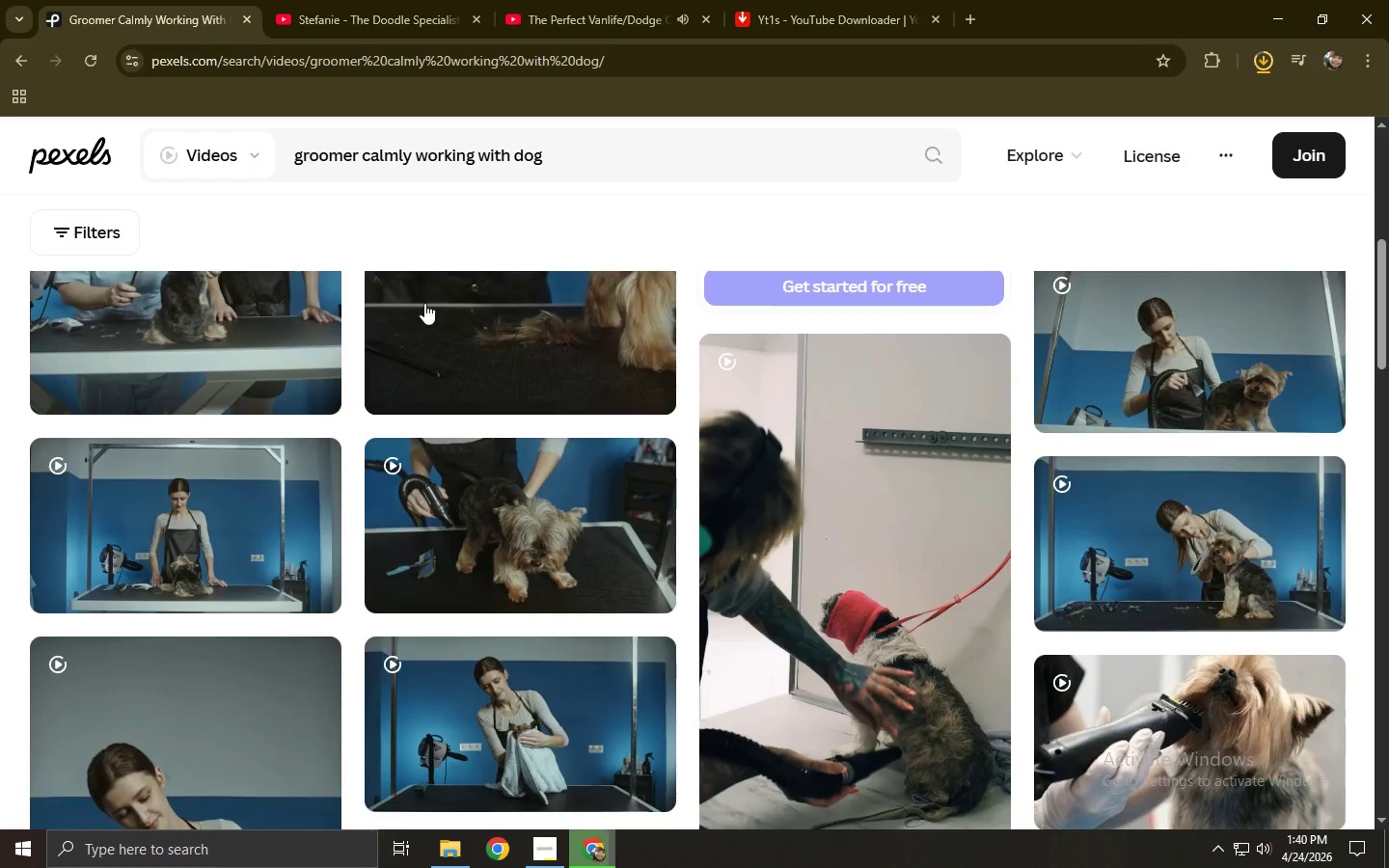 
scroll: coordinate [425, 303], scroll_direction: up, amount: 2.0
 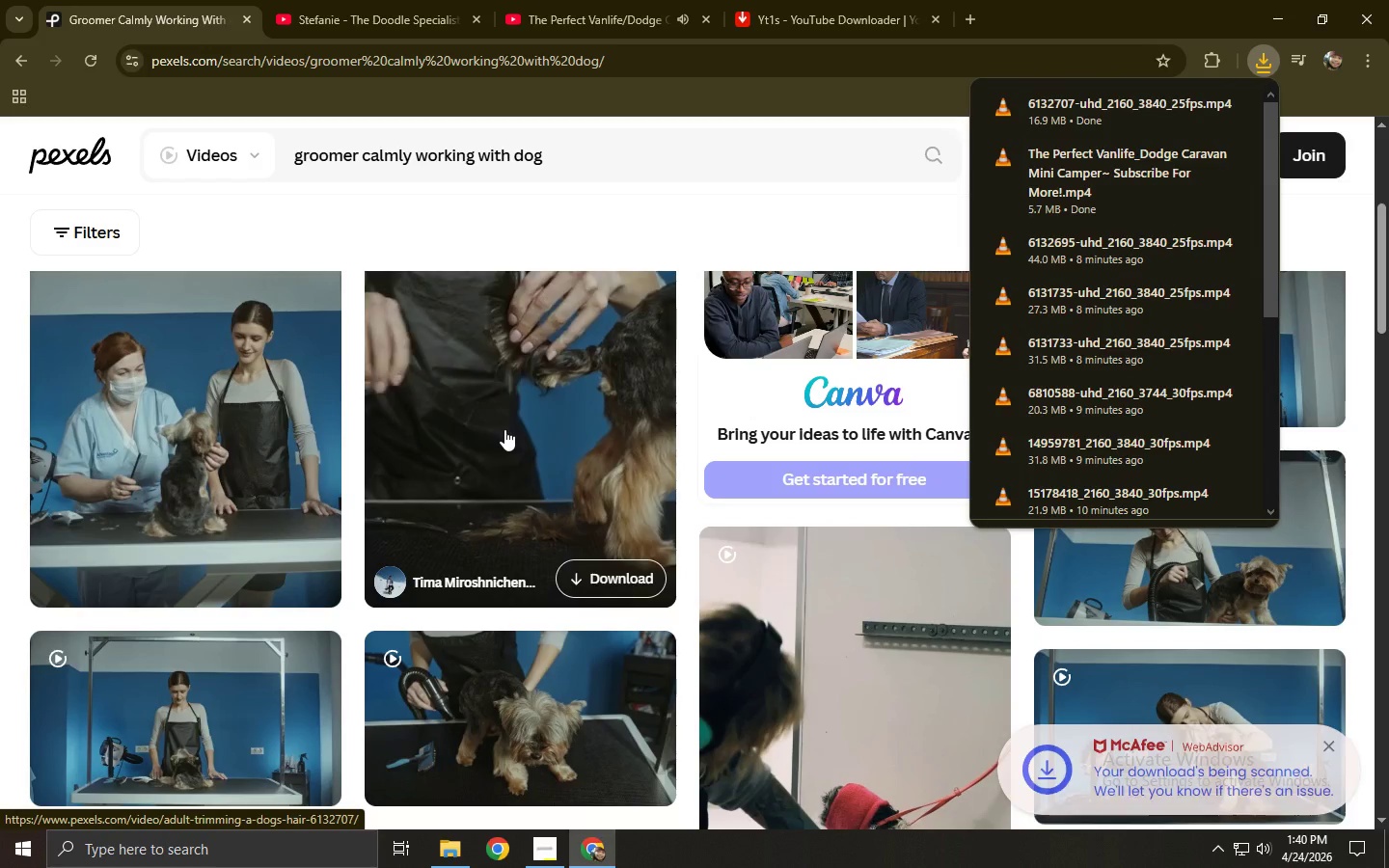 
wait(5.44)
 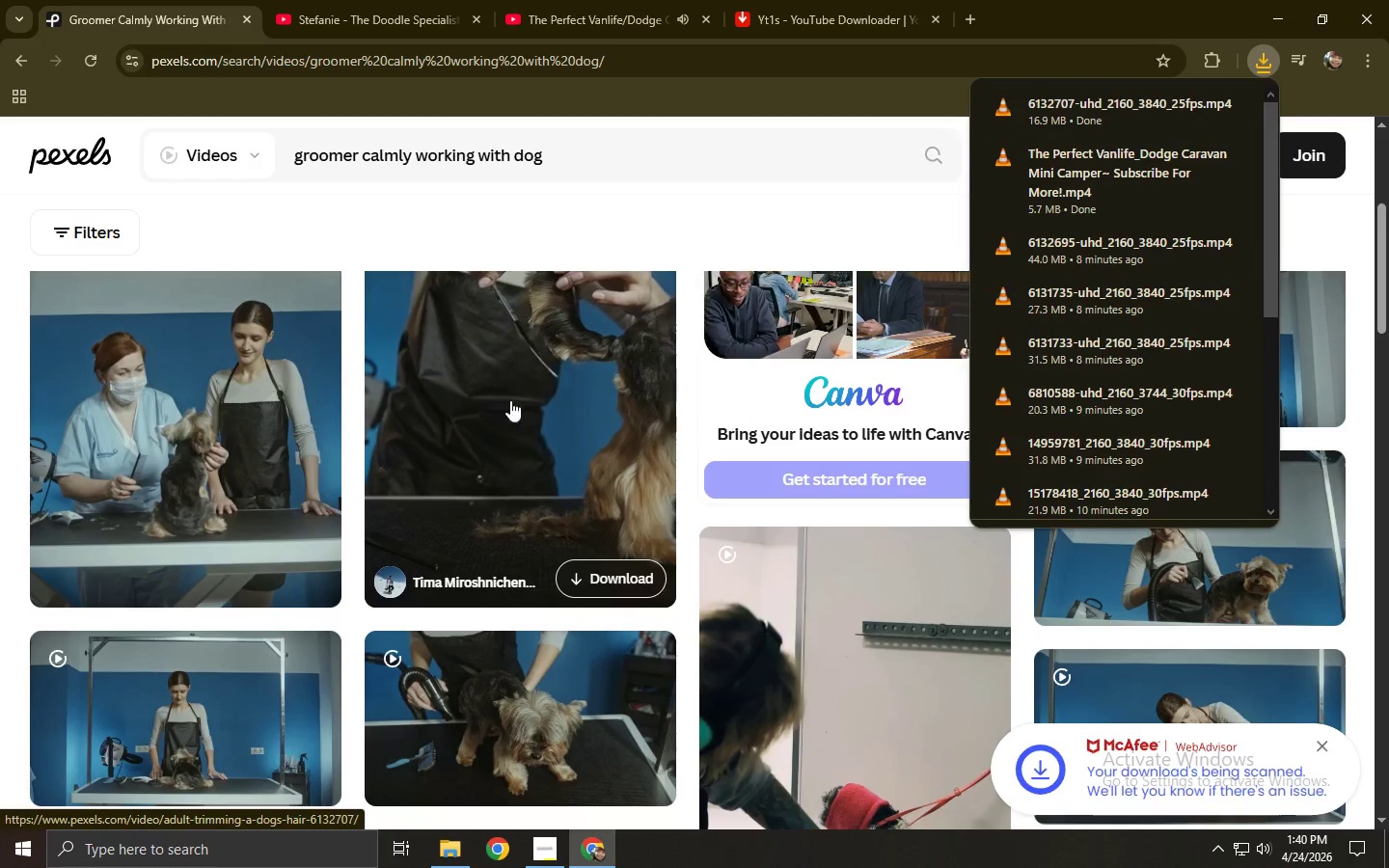 
left_click([1225, 577])
 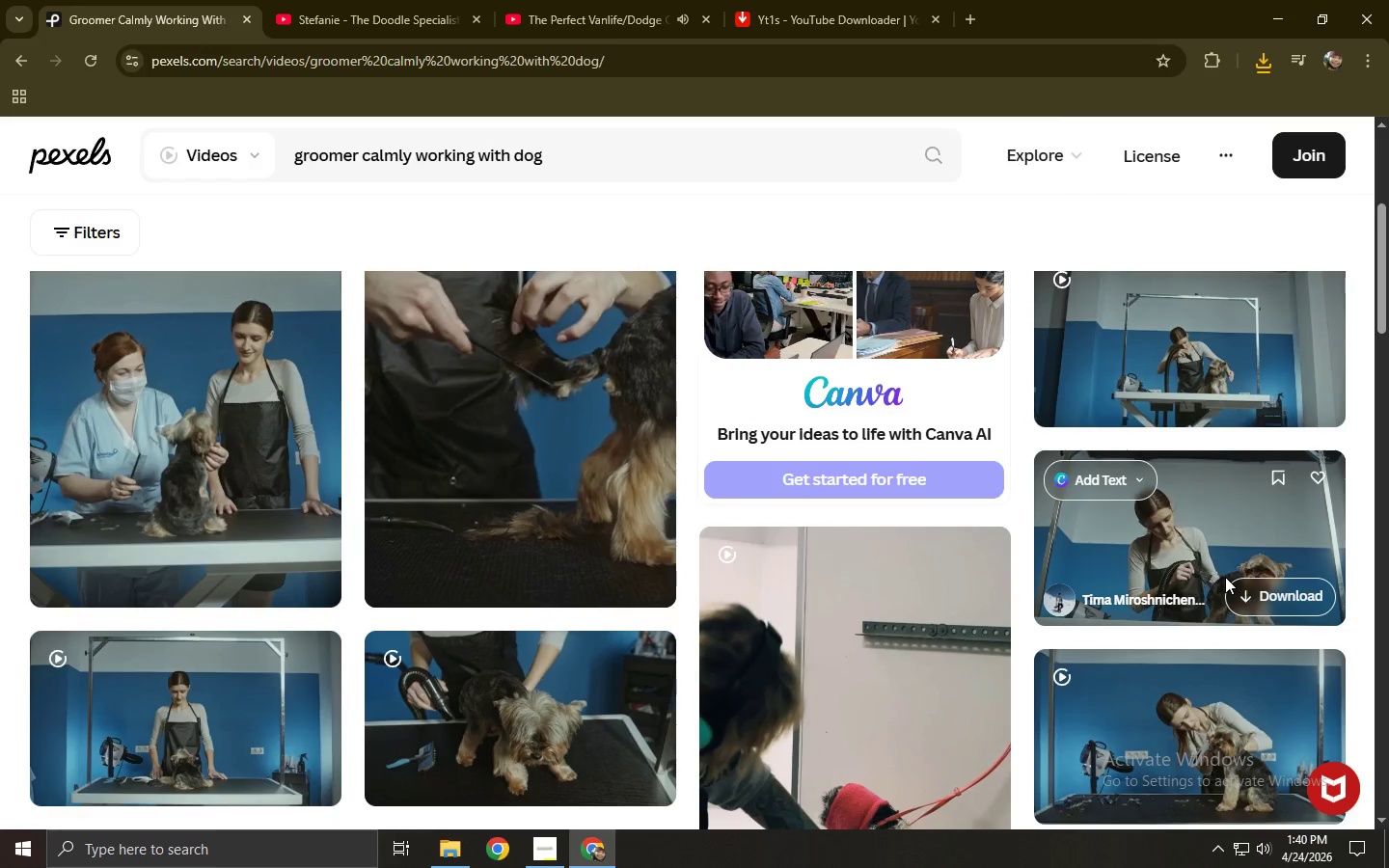 
left_click([1204, 568])
 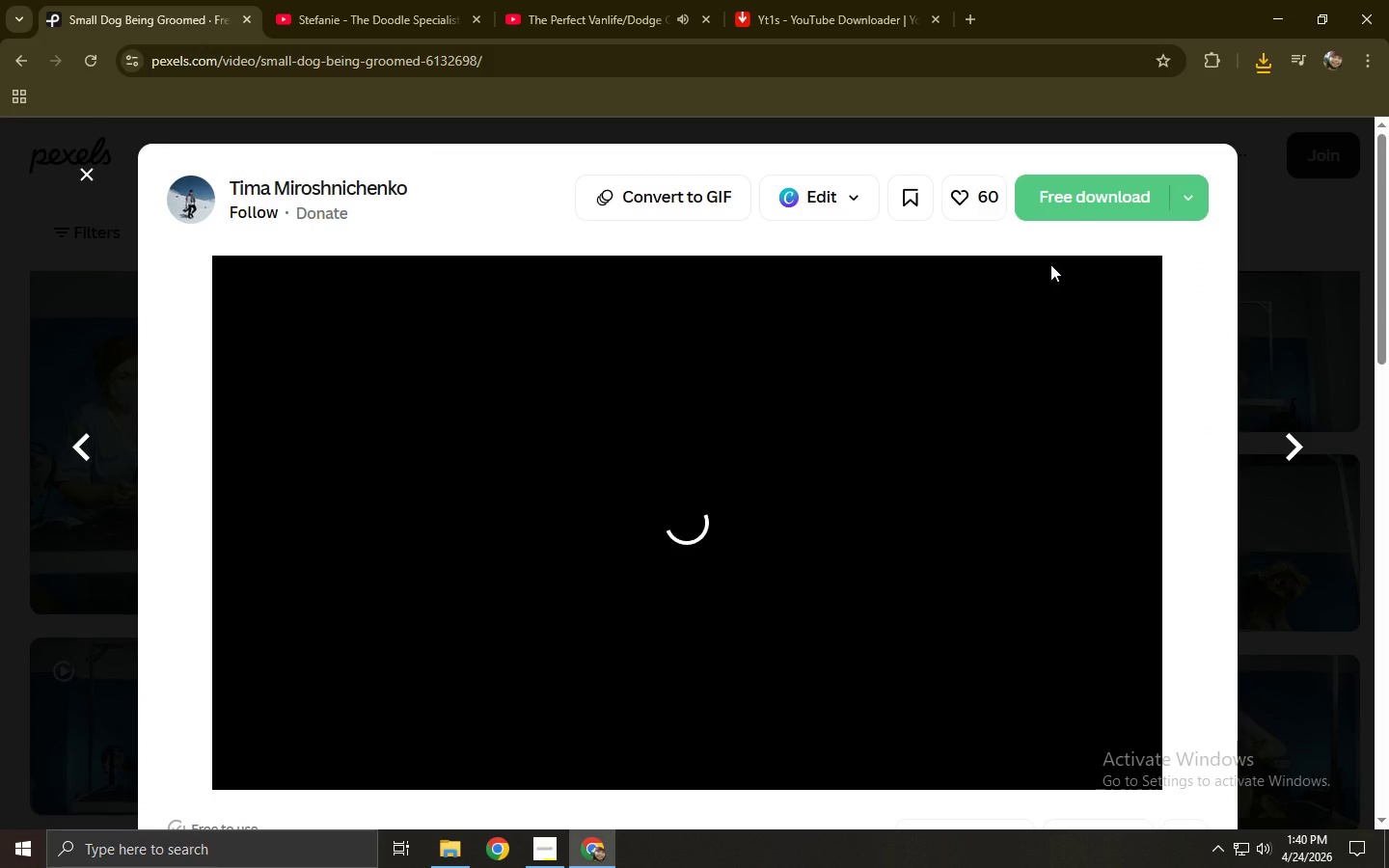 
left_click([1076, 197])
 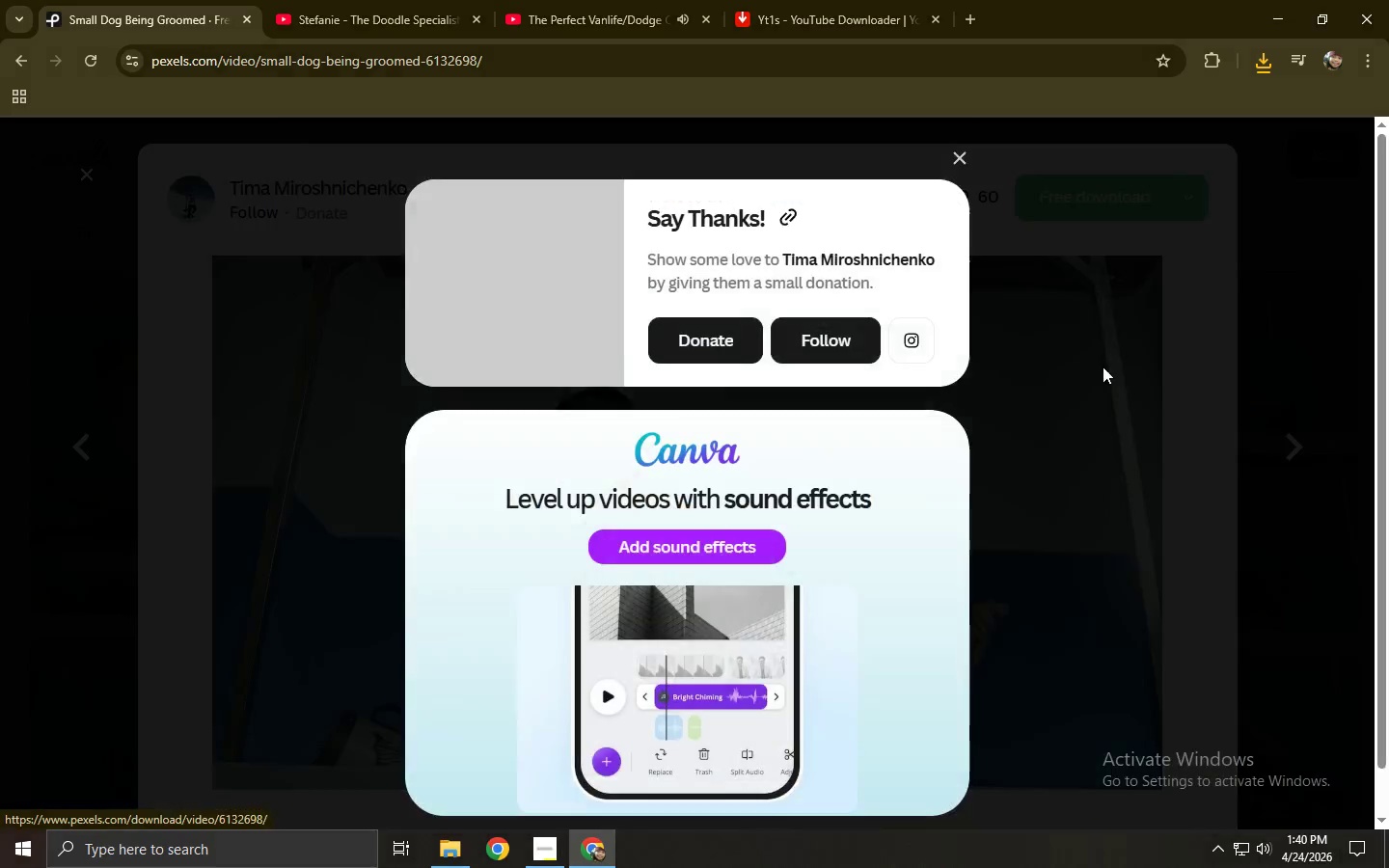 
left_click([1103, 376])
 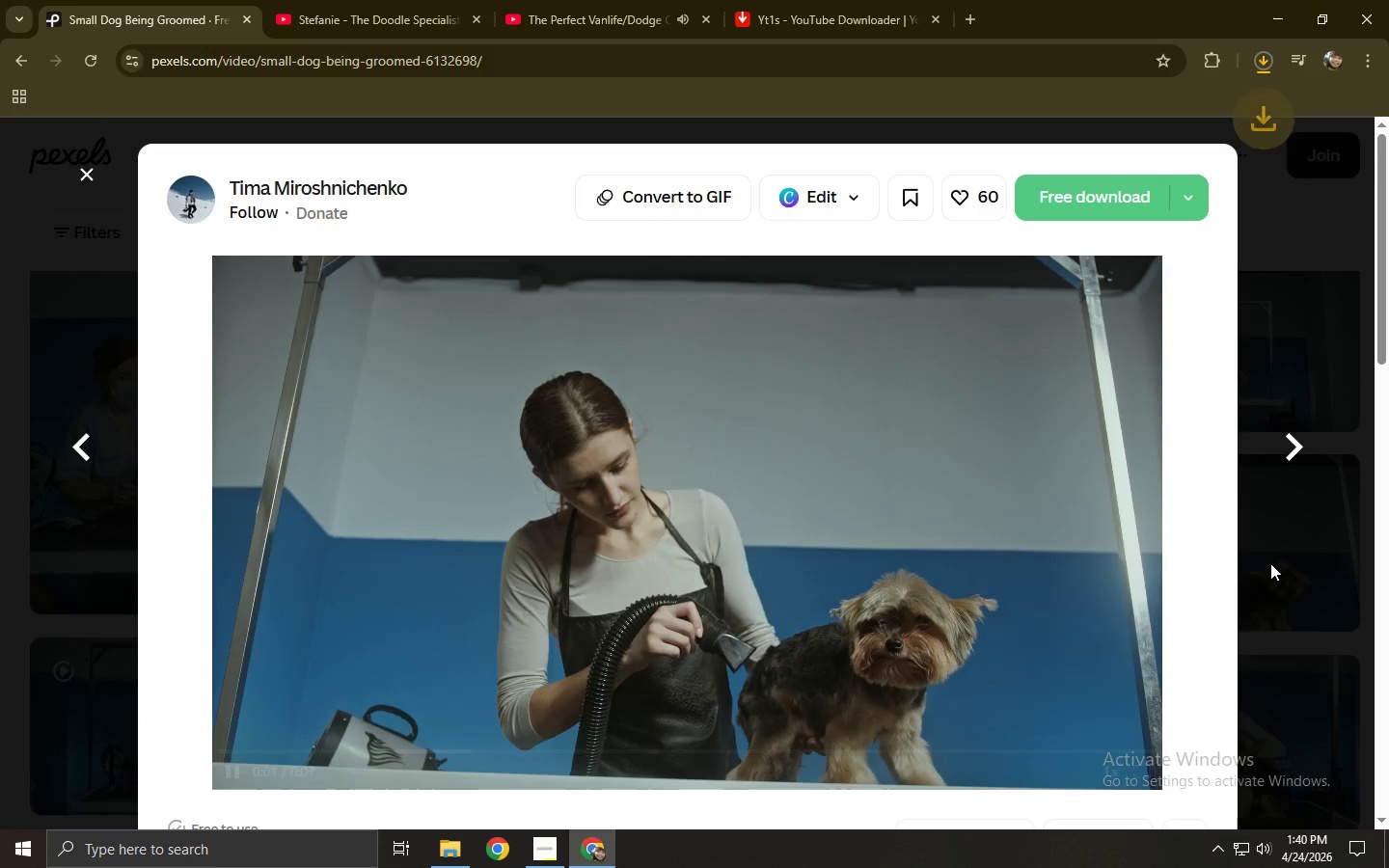 
left_click([1270, 563])
 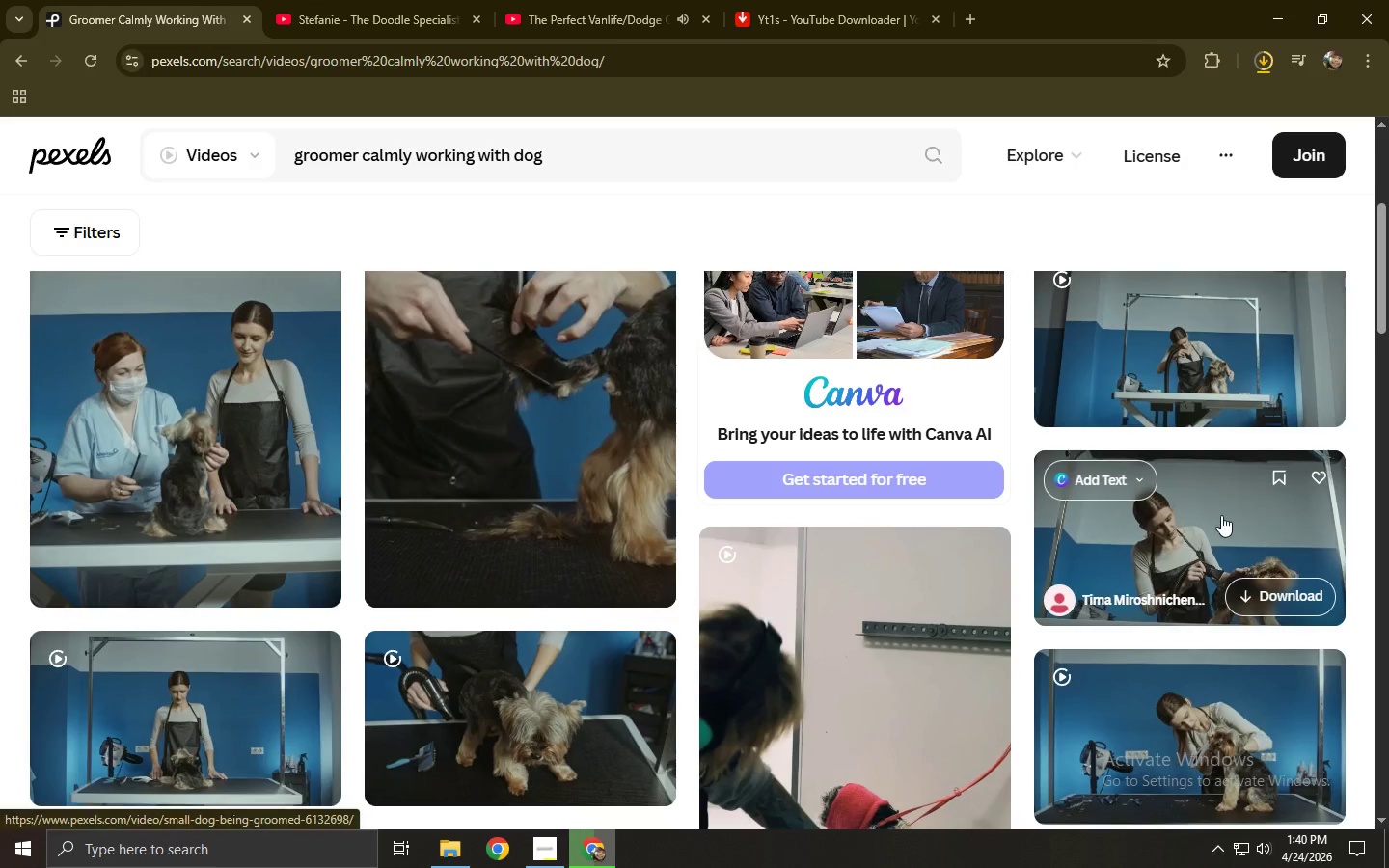 
scroll: coordinate [1206, 516], scroll_direction: down, amount: 3.0
 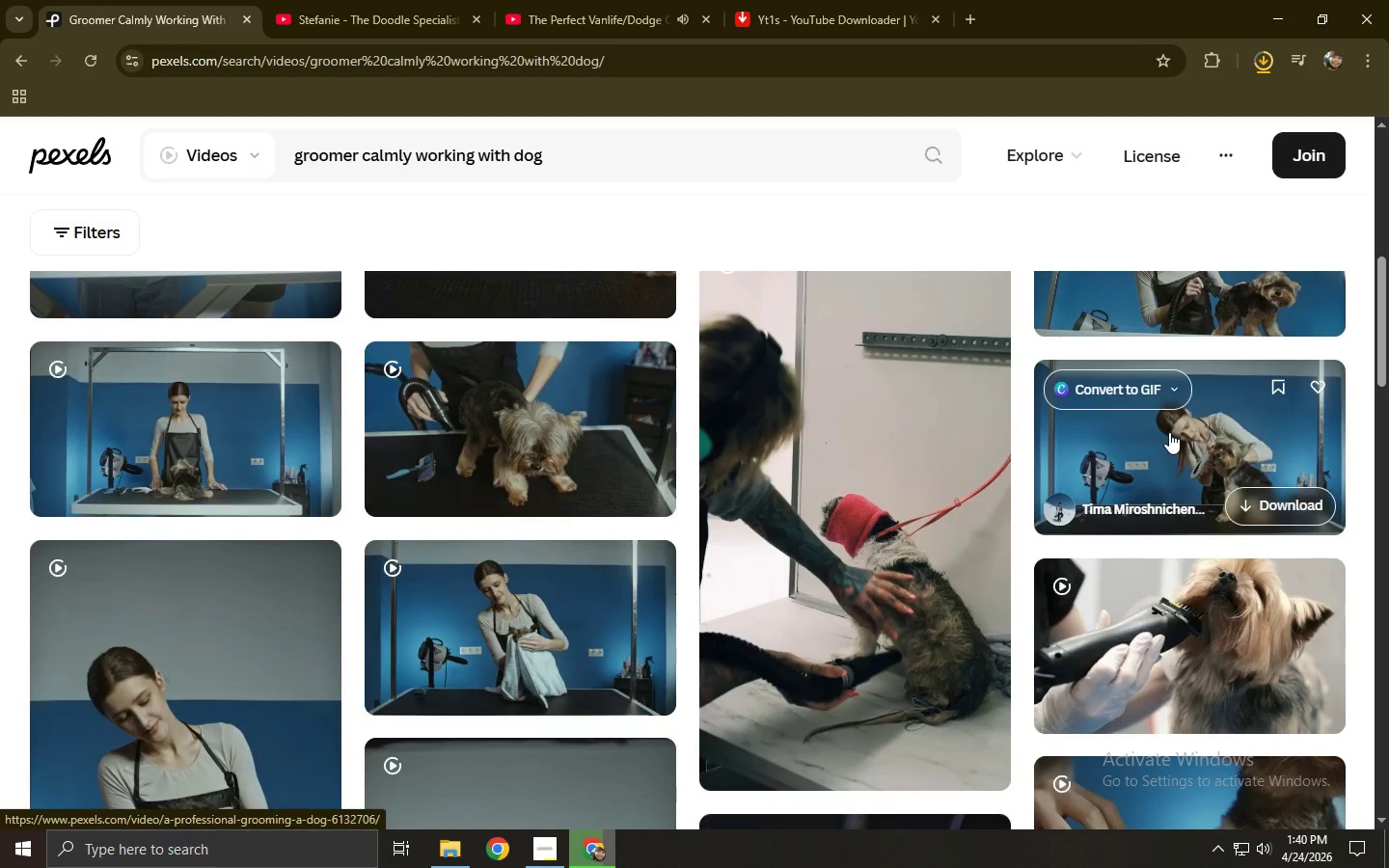 
left_click([1169, 432])
 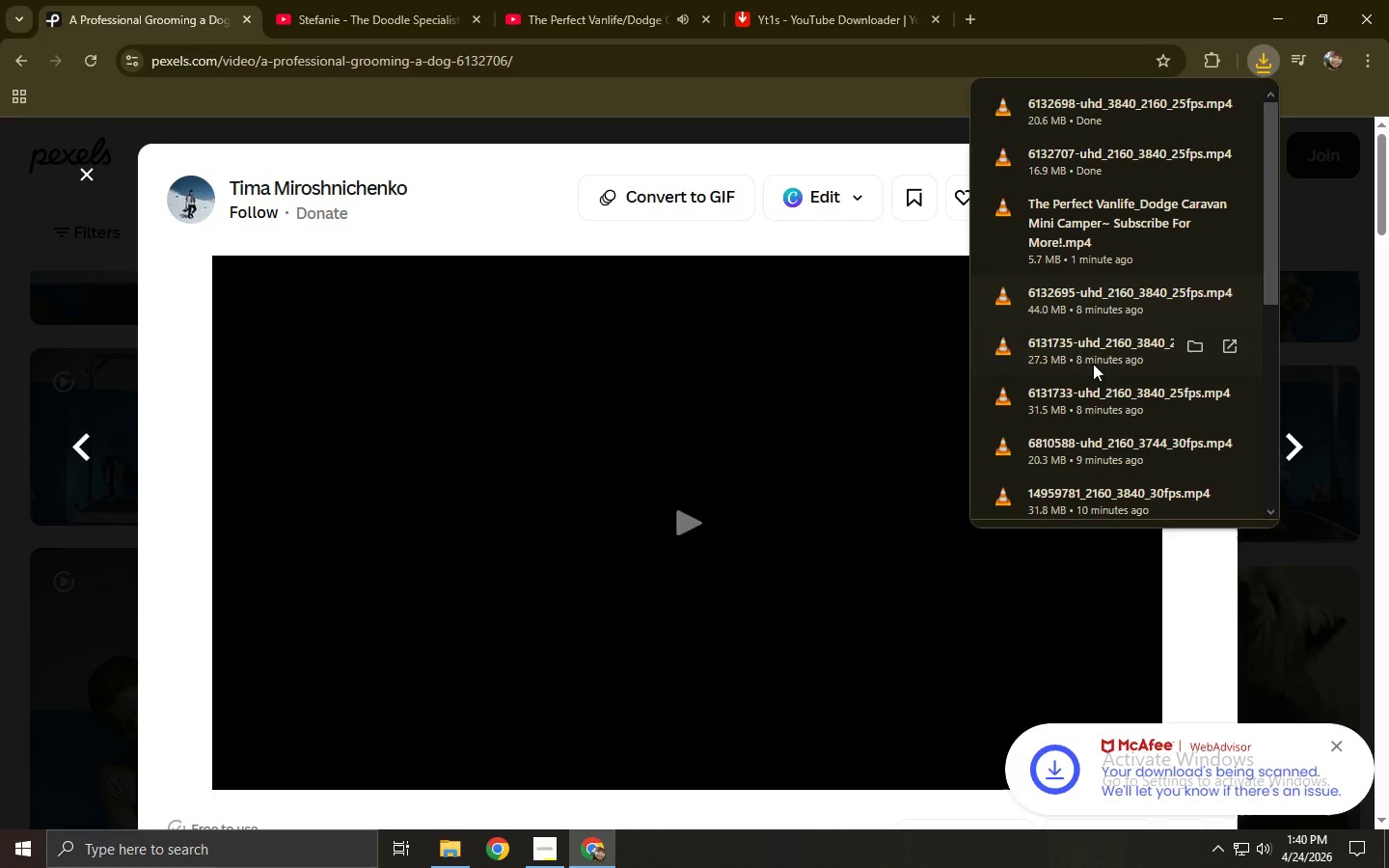 
left_click([489, 215])
 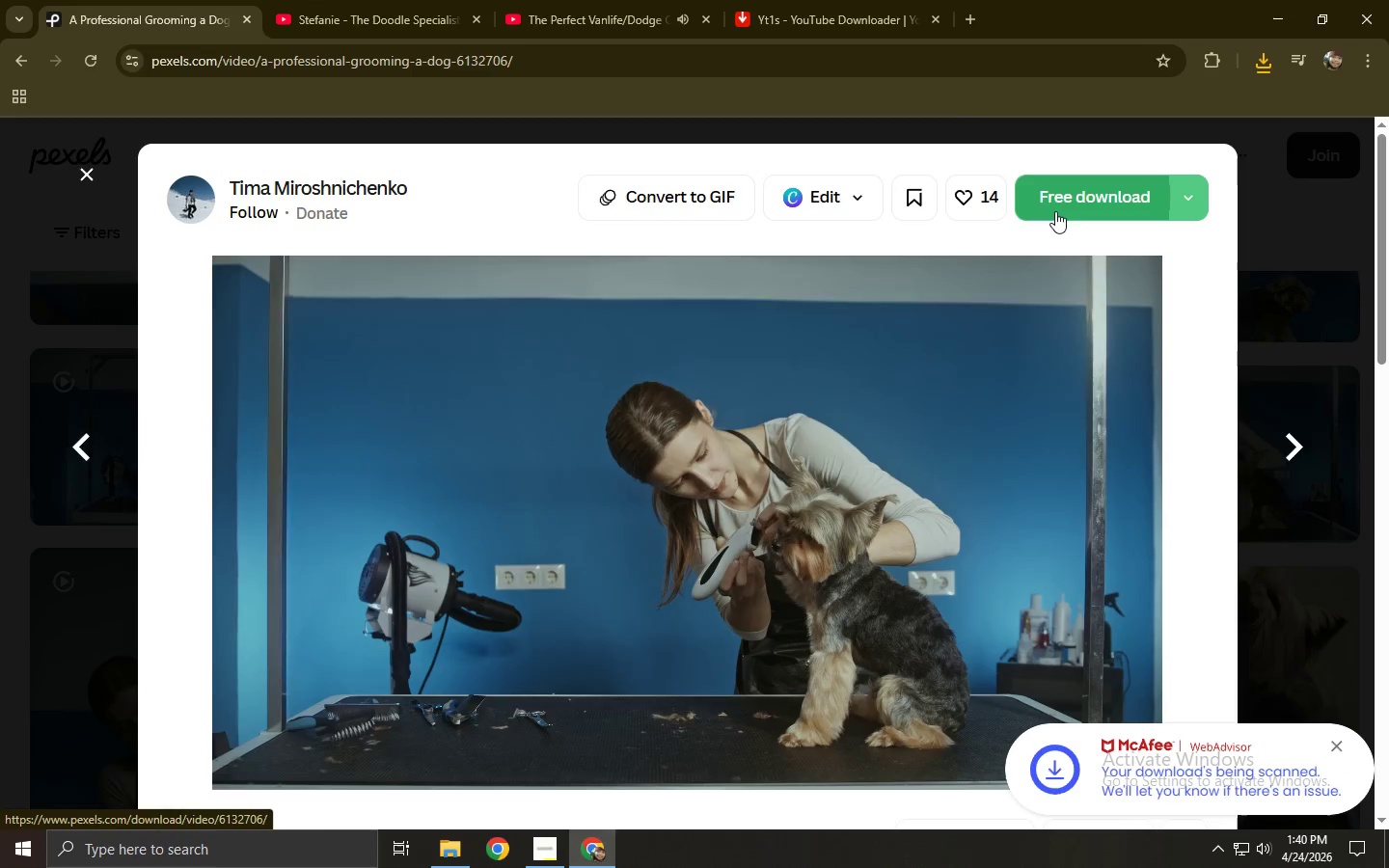 
left_click([1058, 203])
 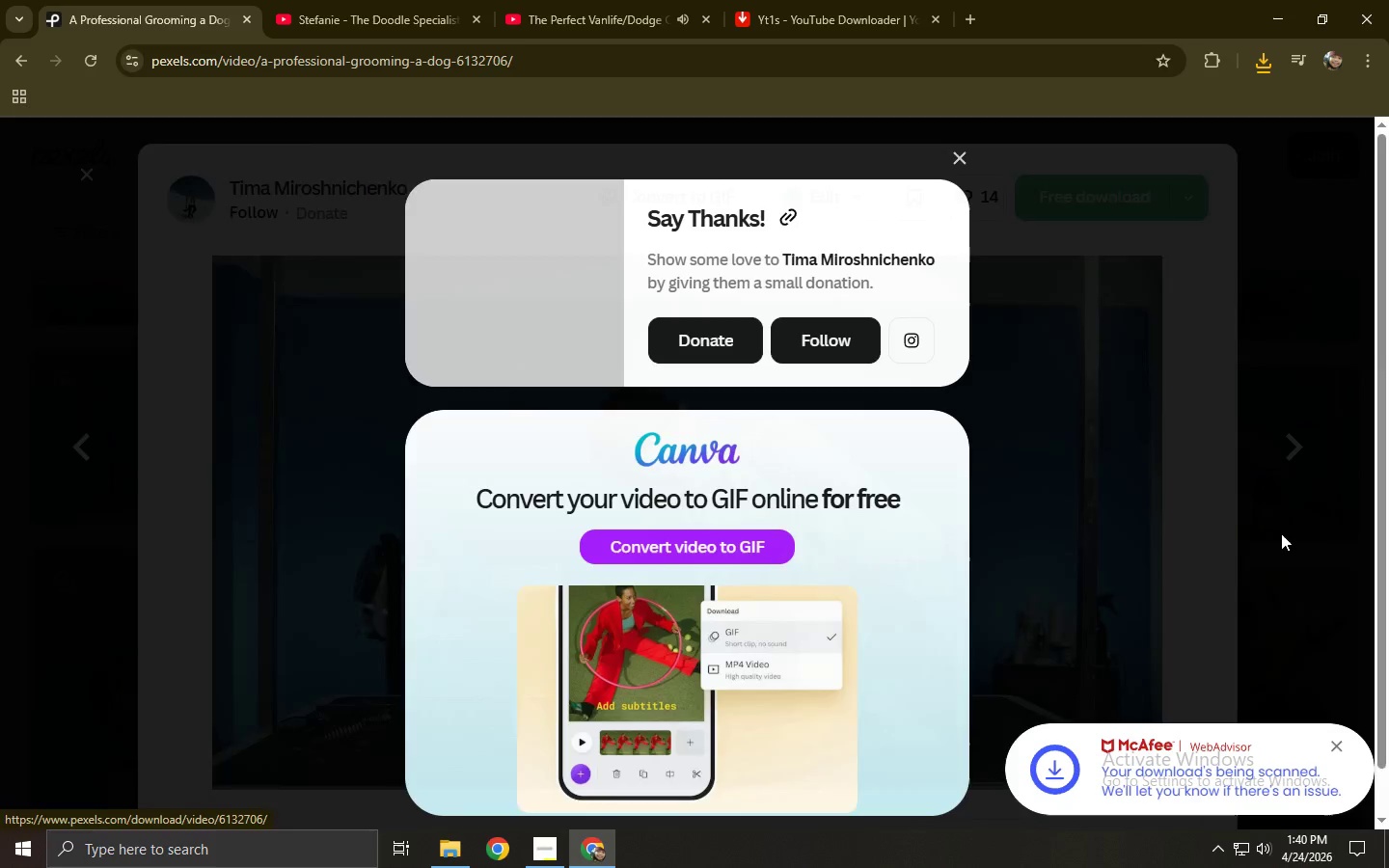 
left_click([1286, 536])
 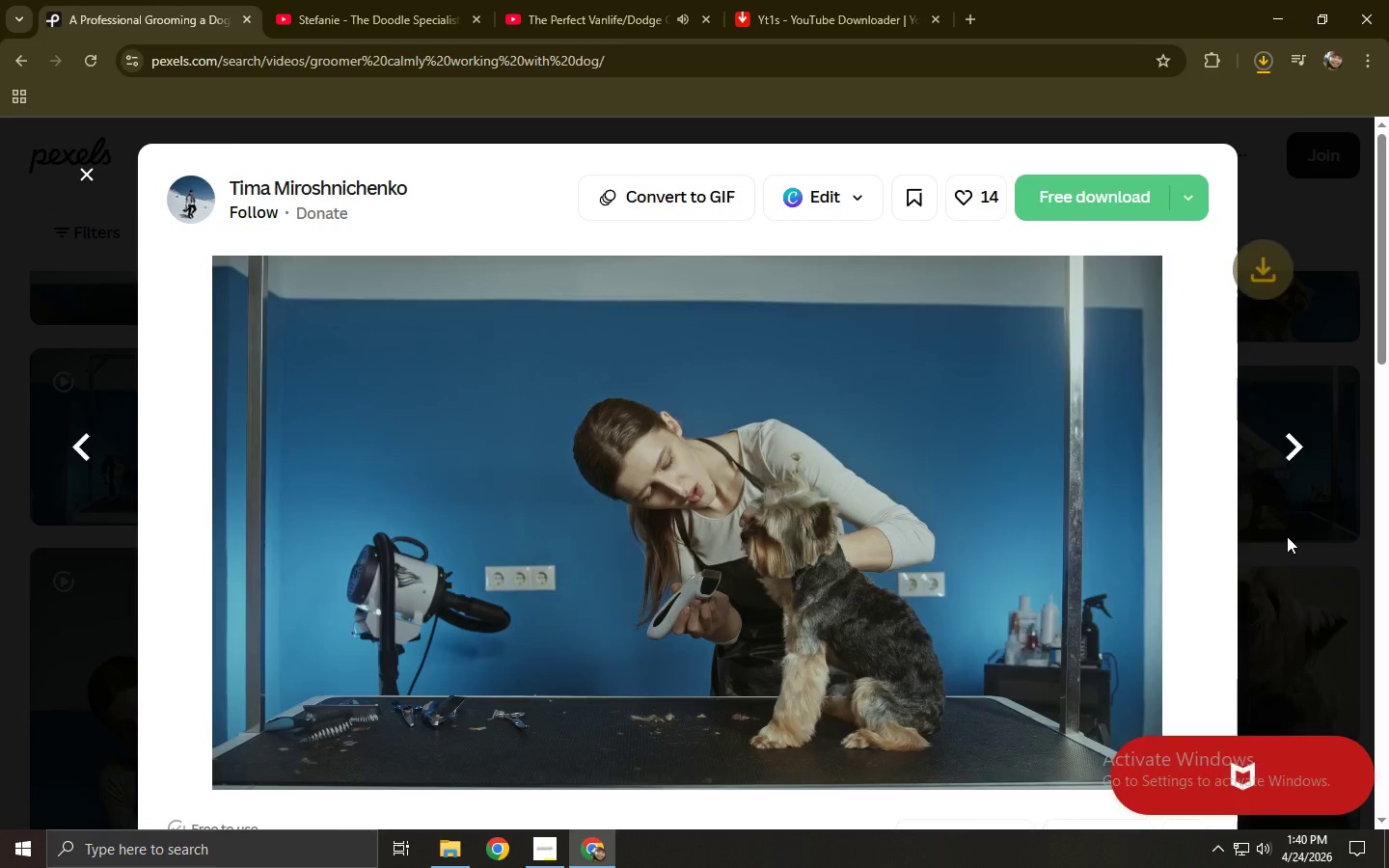 
left_click([1195, 544])
 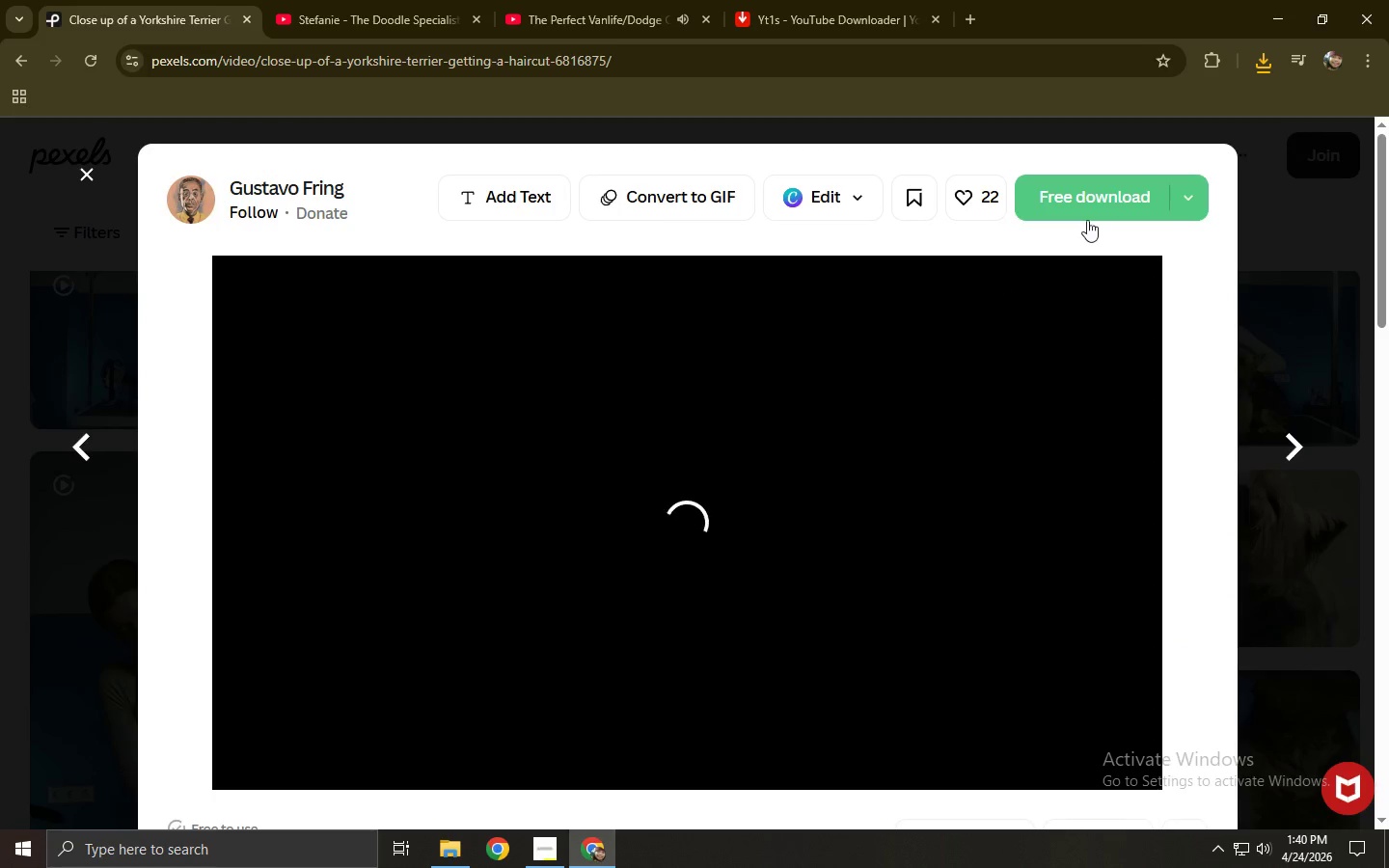 
scroll: coordinate [1282, 536], scroll_direction: down, amount: 1.0
 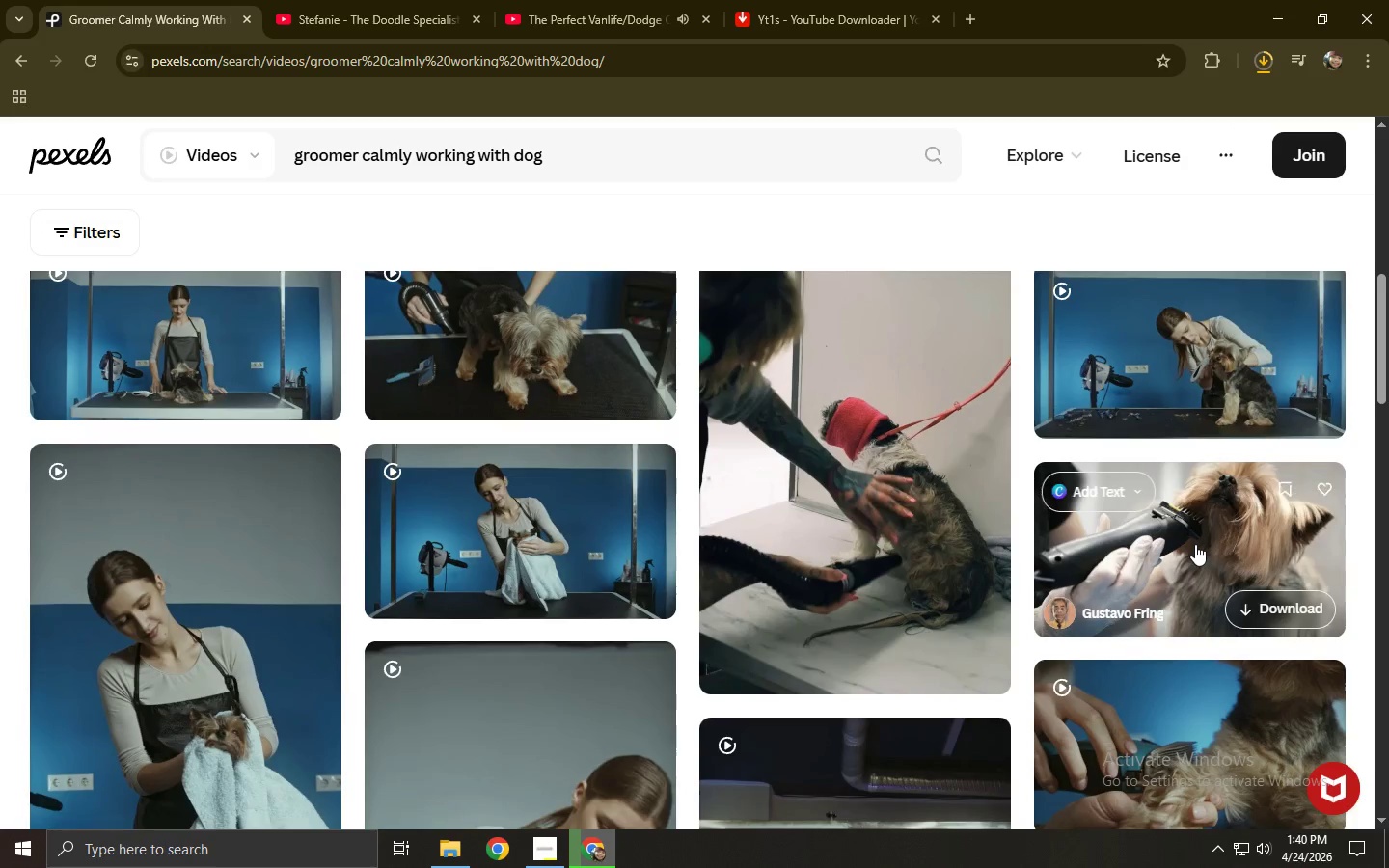 
left_click([1083, 209])
 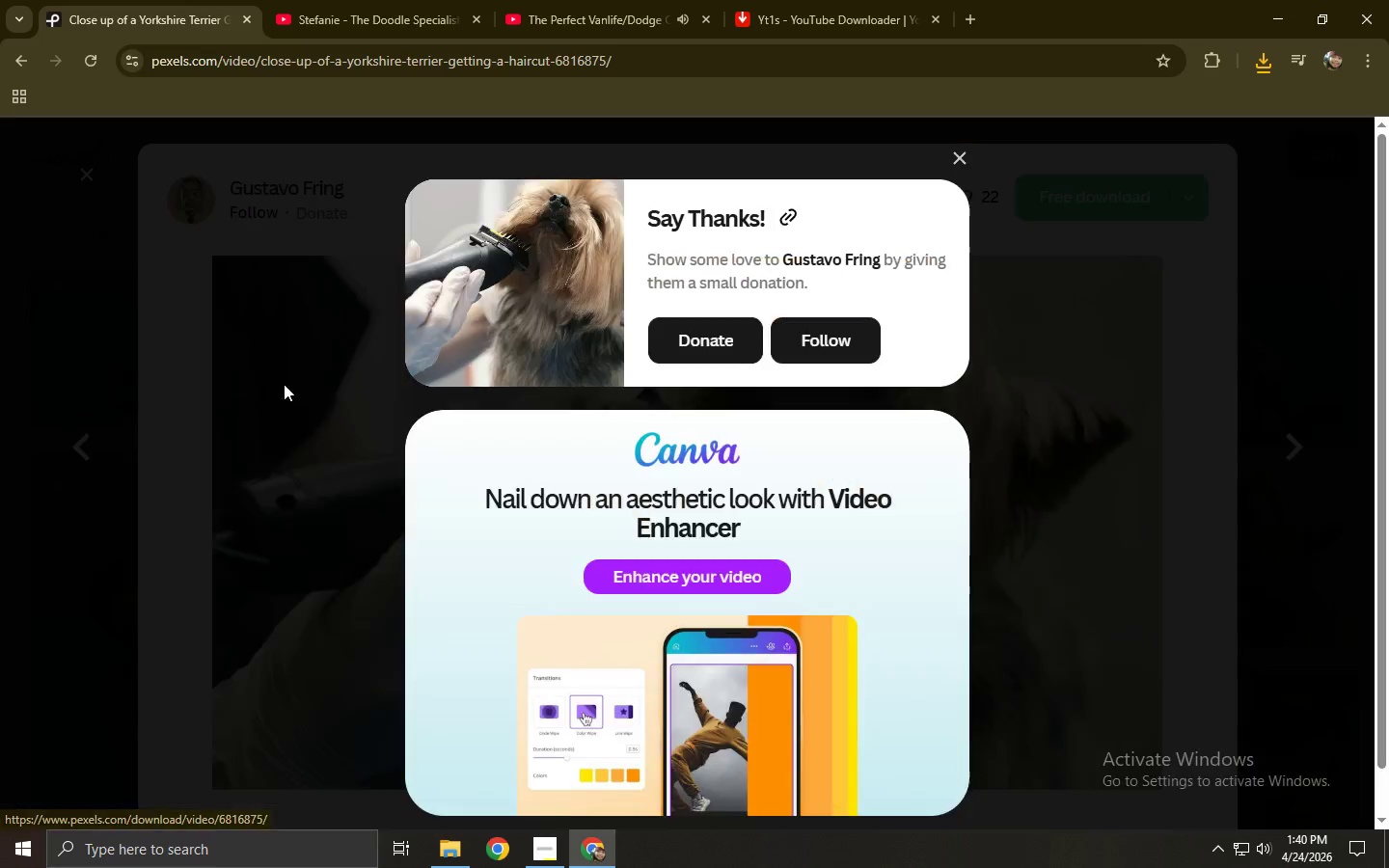 
left_click([0, 448])
 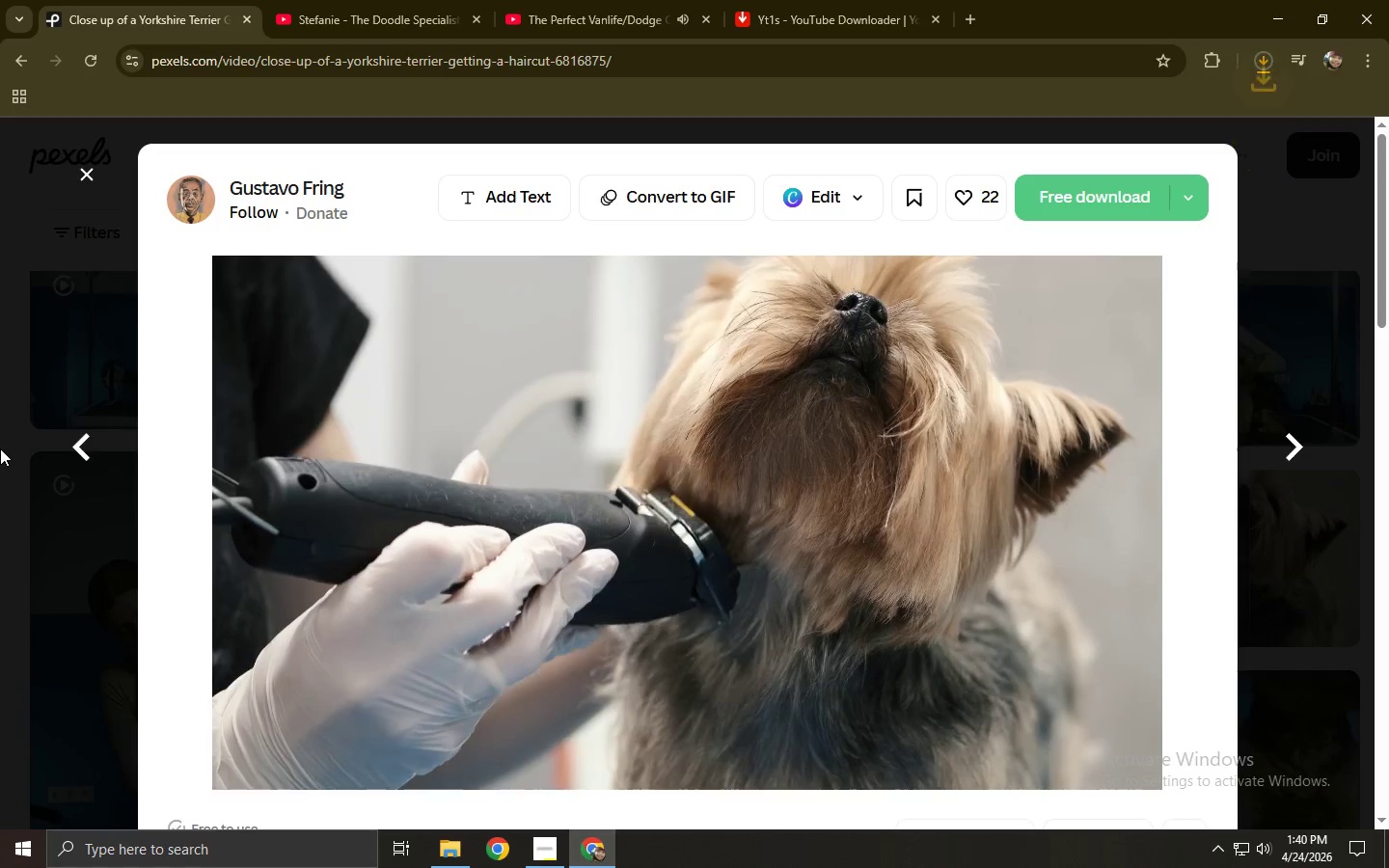 
left_click([0, 448])
 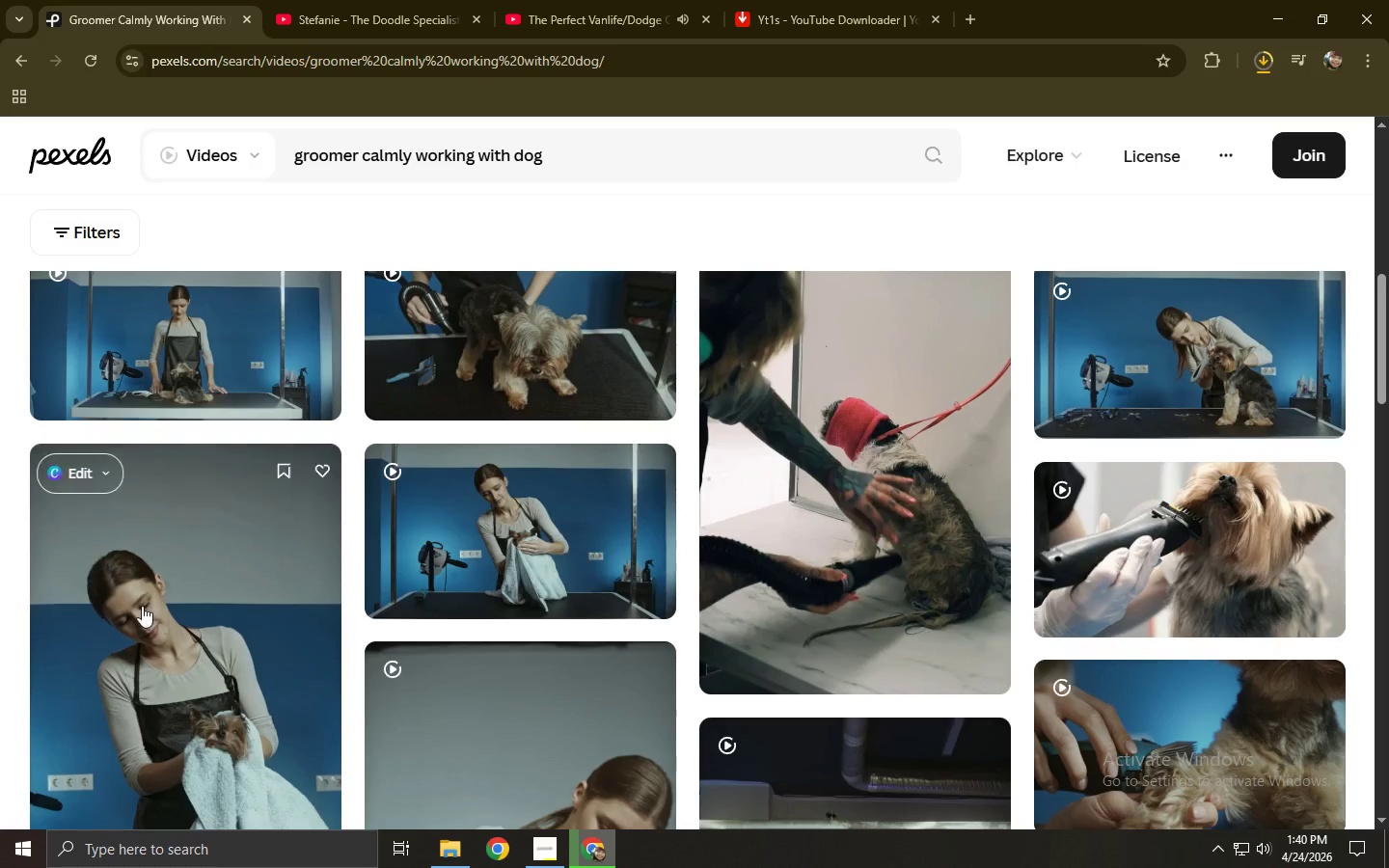 
left_click([142, 606])
 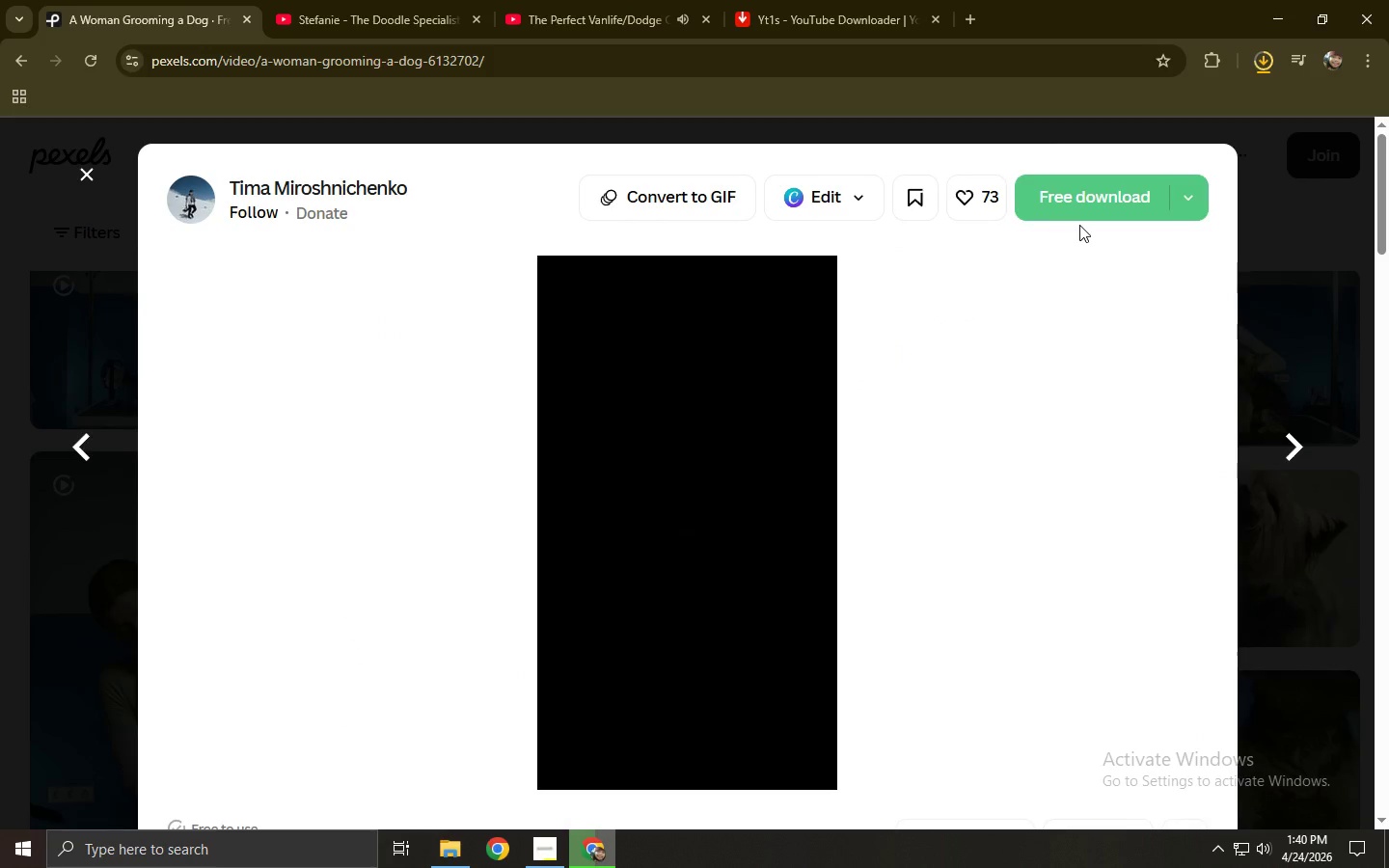 
left_click([1079, 210])
 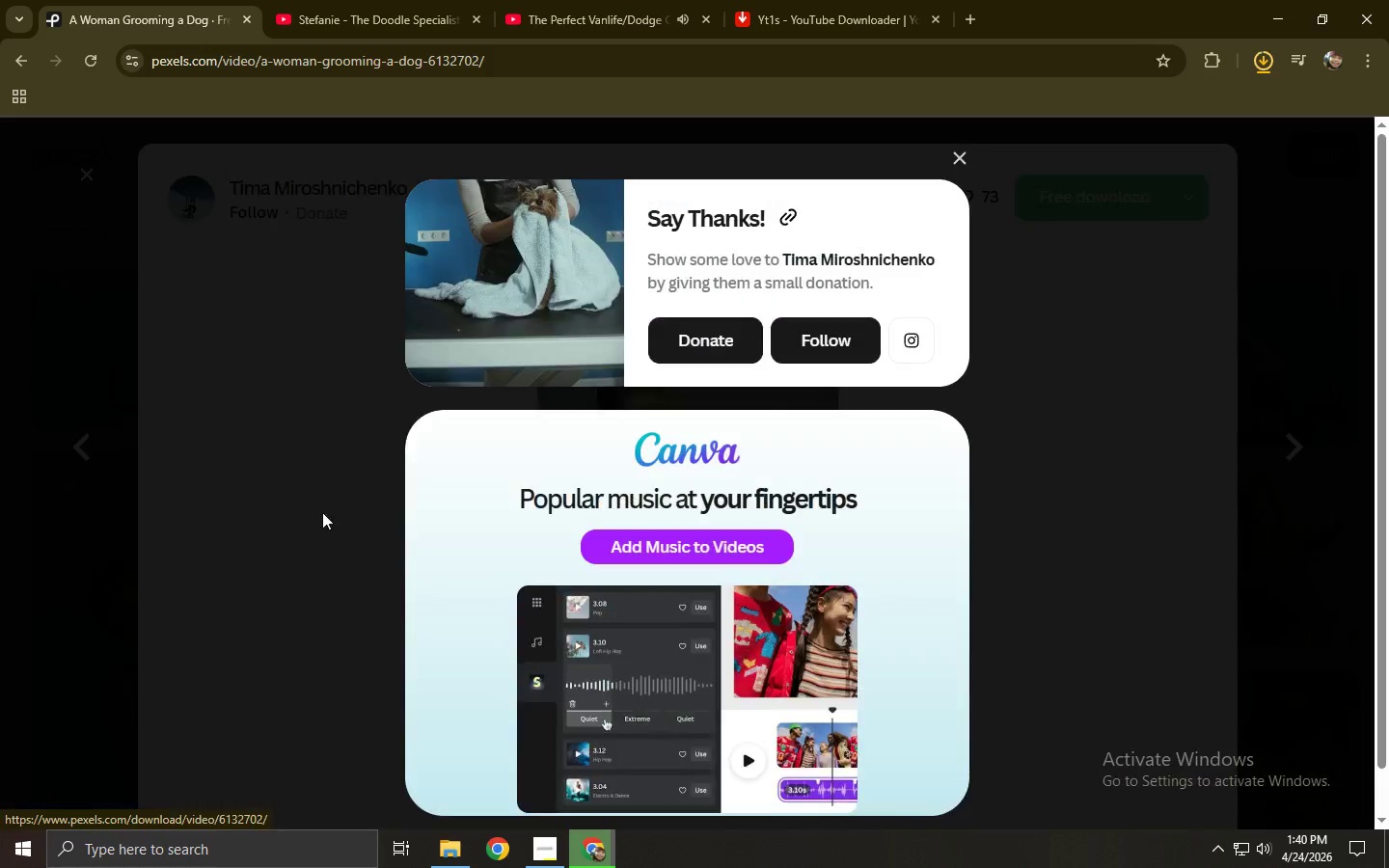 
left_click([0, 528])
 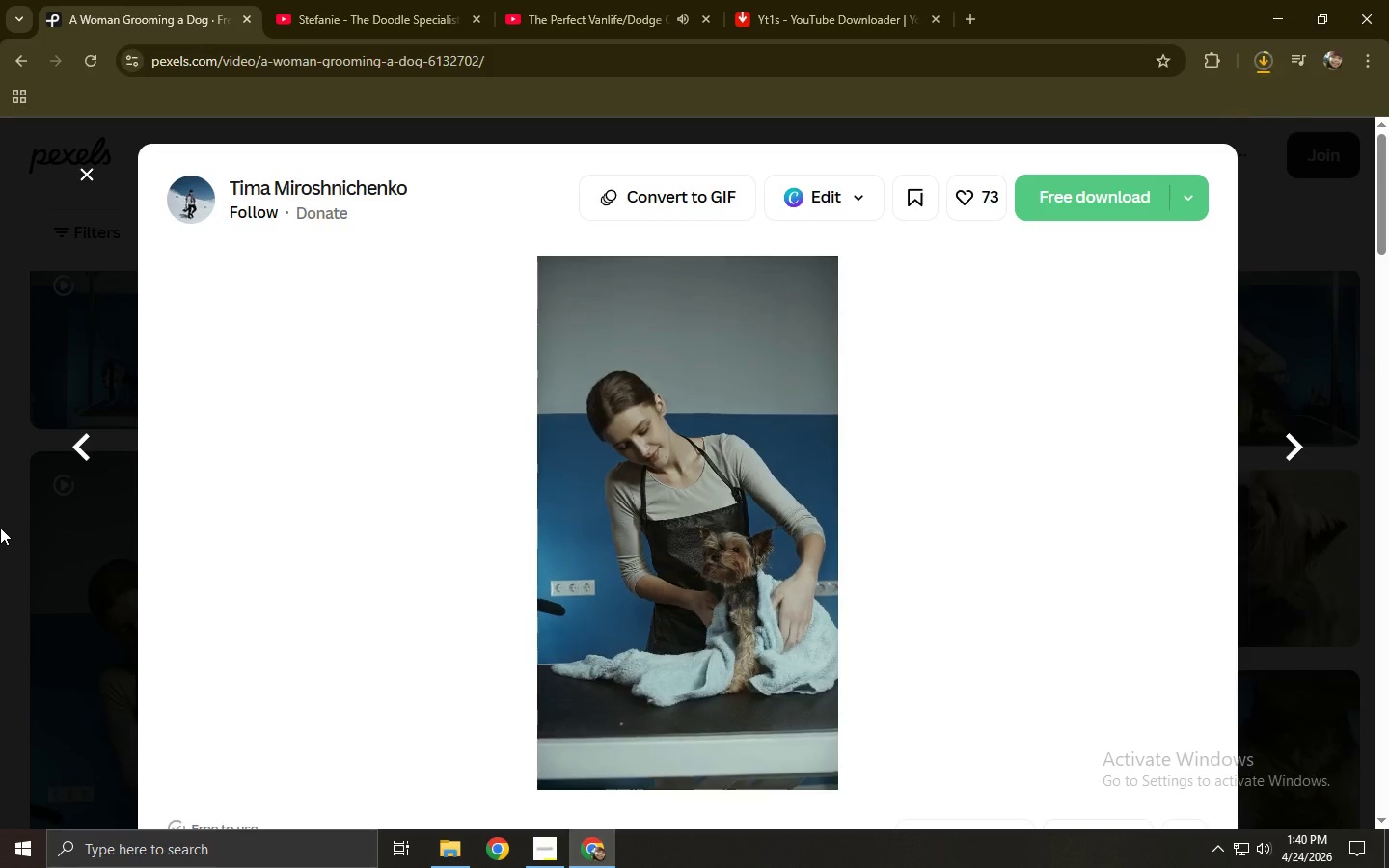 
left_click([0, 528])
 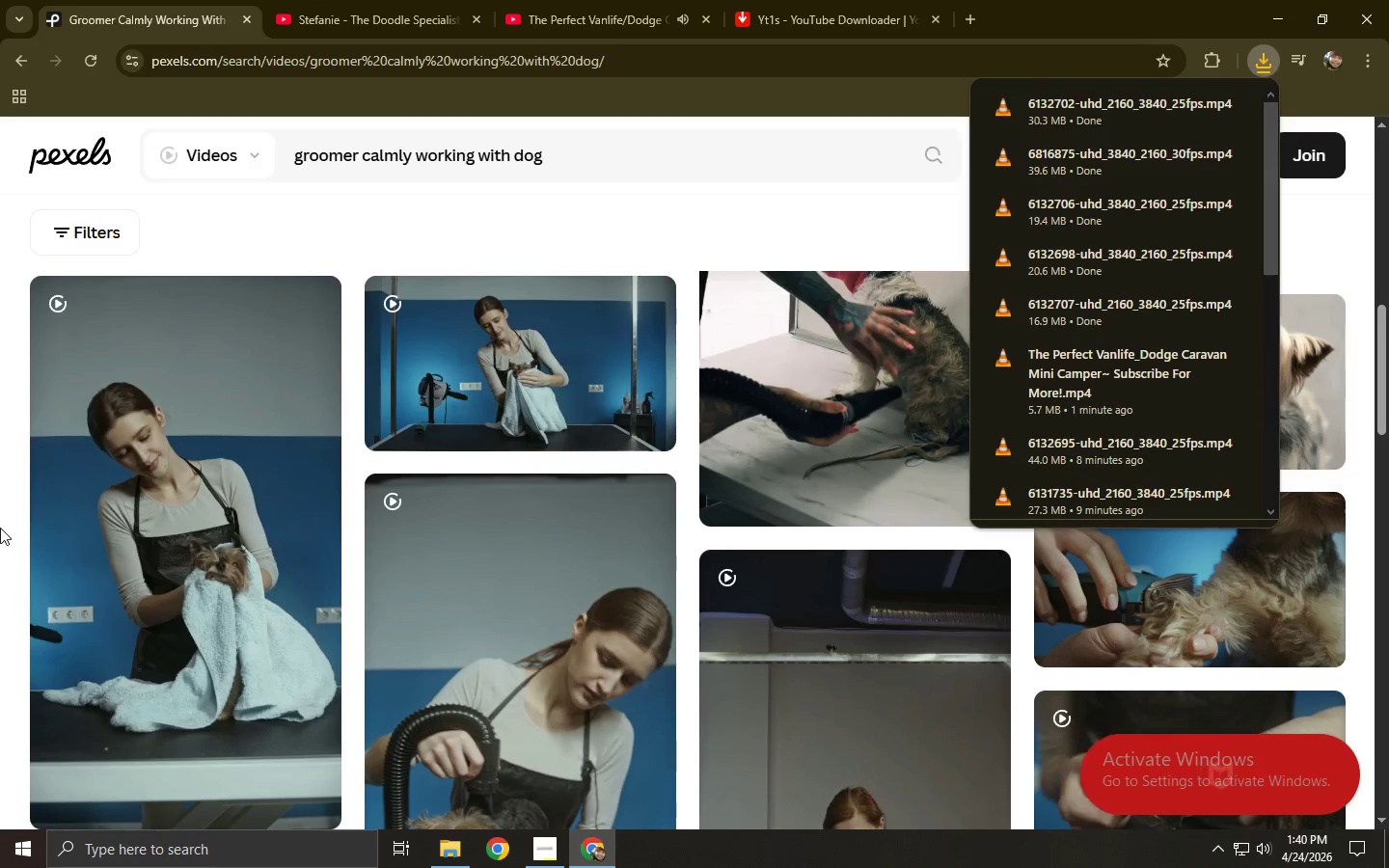 
wait(9.91)
 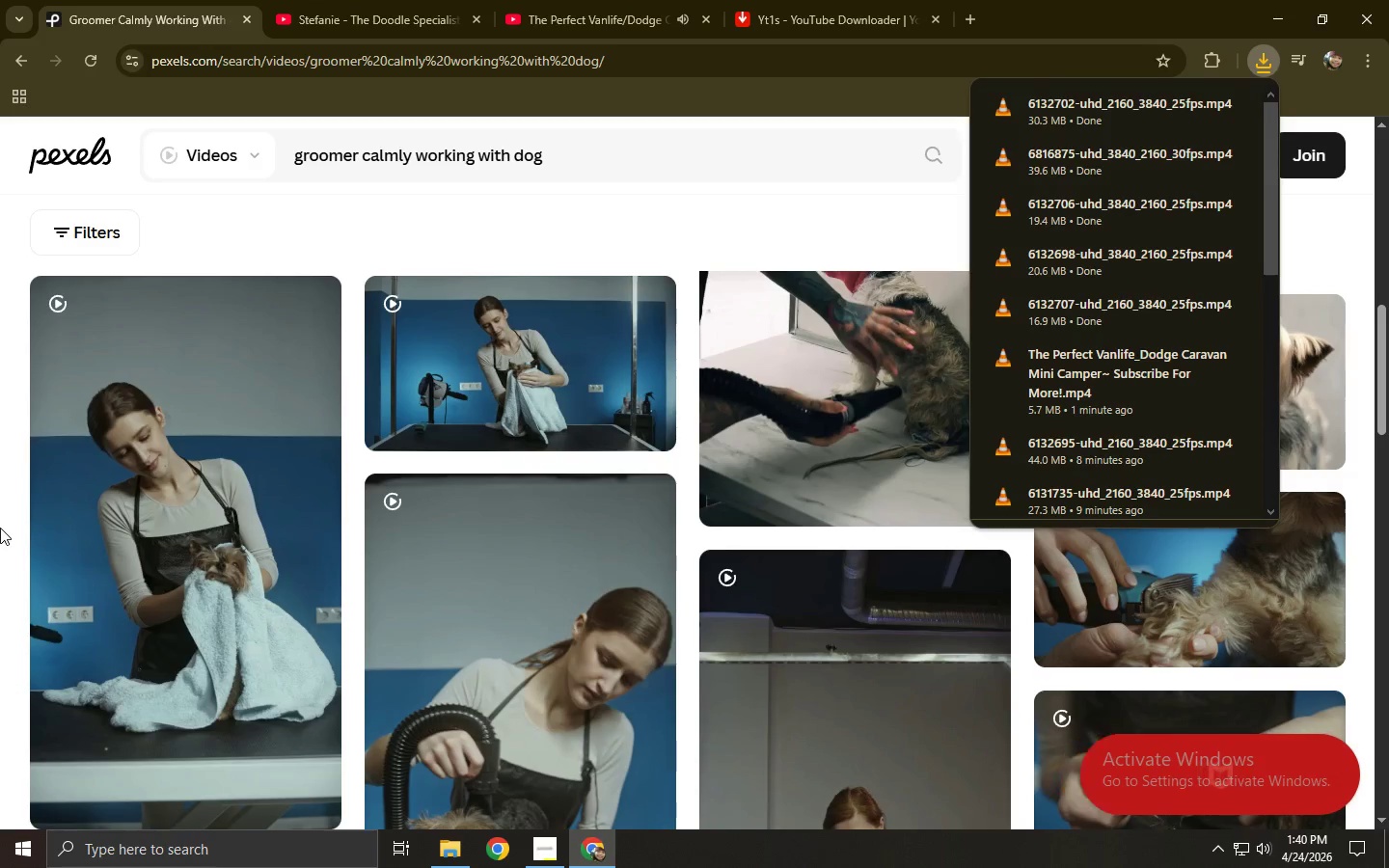 
left_click([0, 599])
 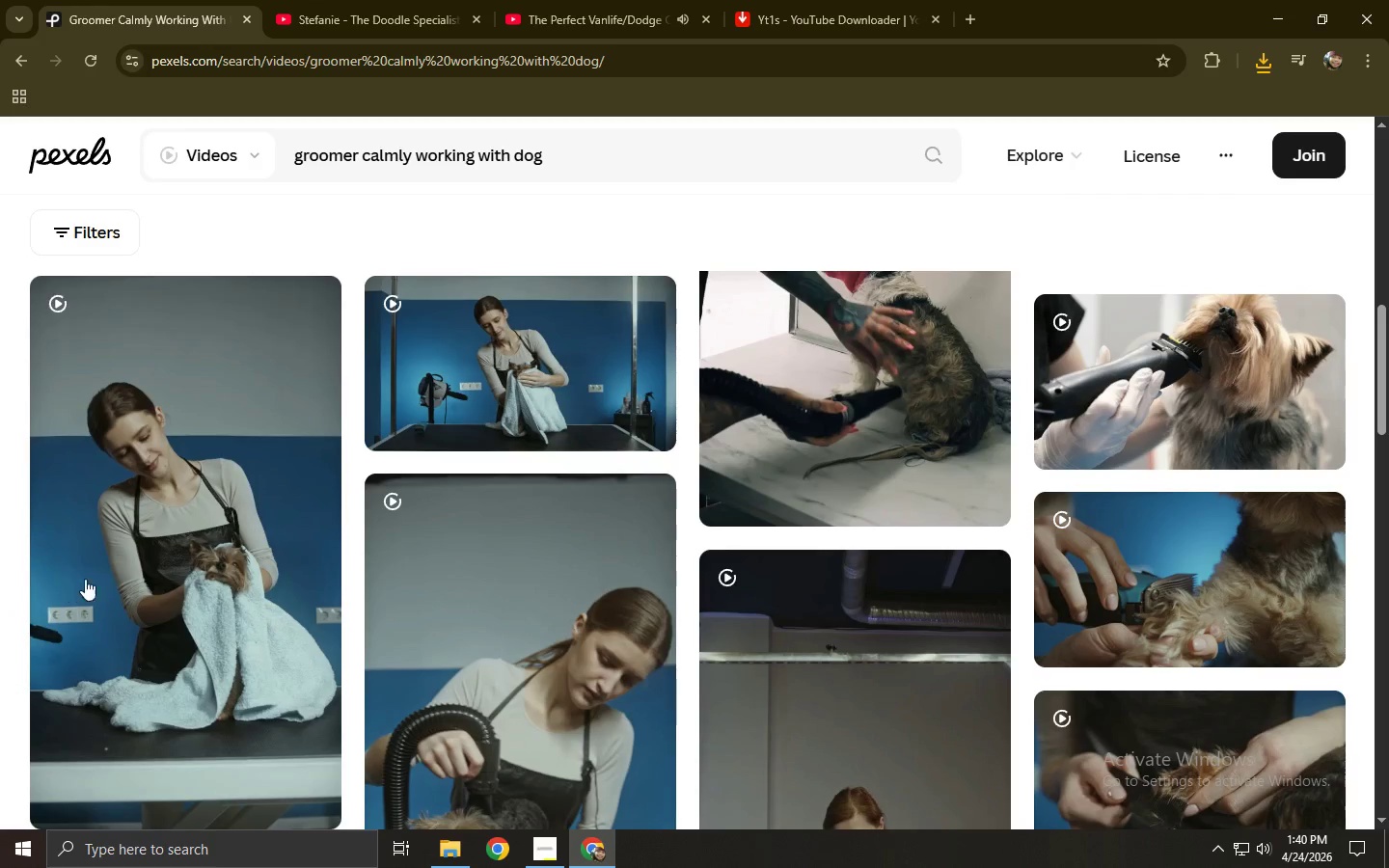 
scroll: coordinate [313, 466], scroll_direction: down, amount: 7.0
 